 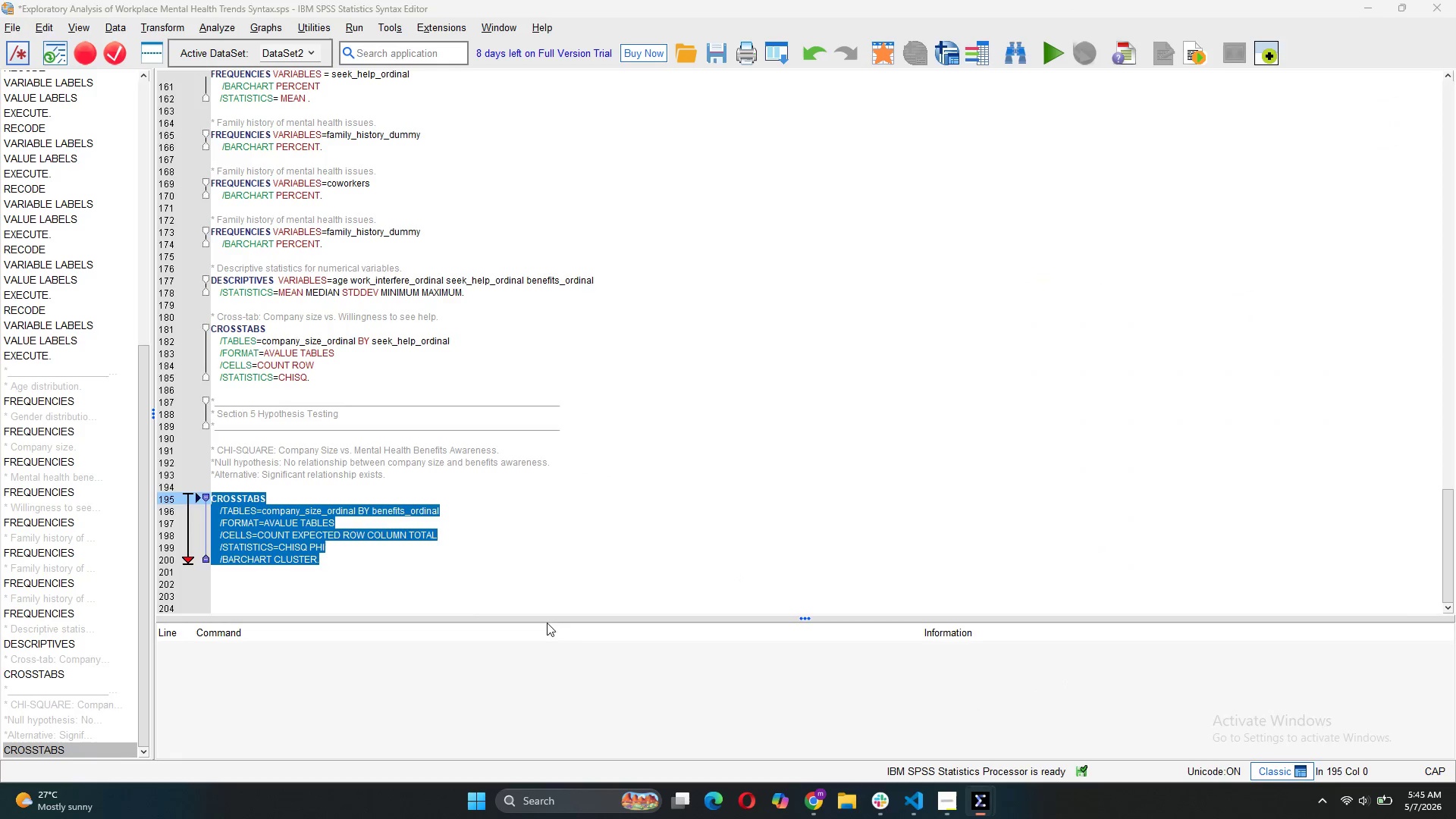 
left_click([359, 579])
 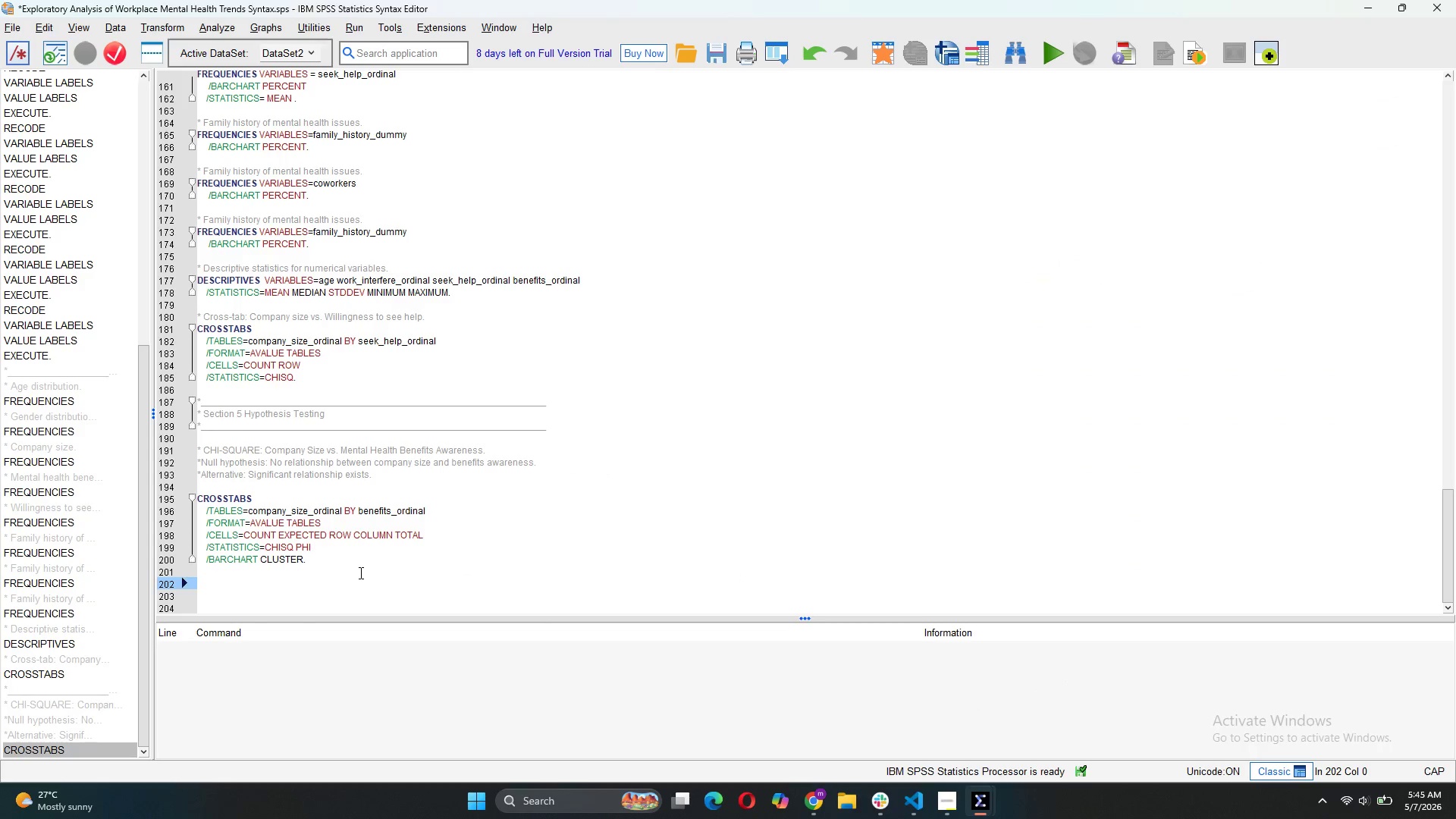 
type(* T-TEST: Benefits vs No Benefits on Willingness to Seek Help.)
 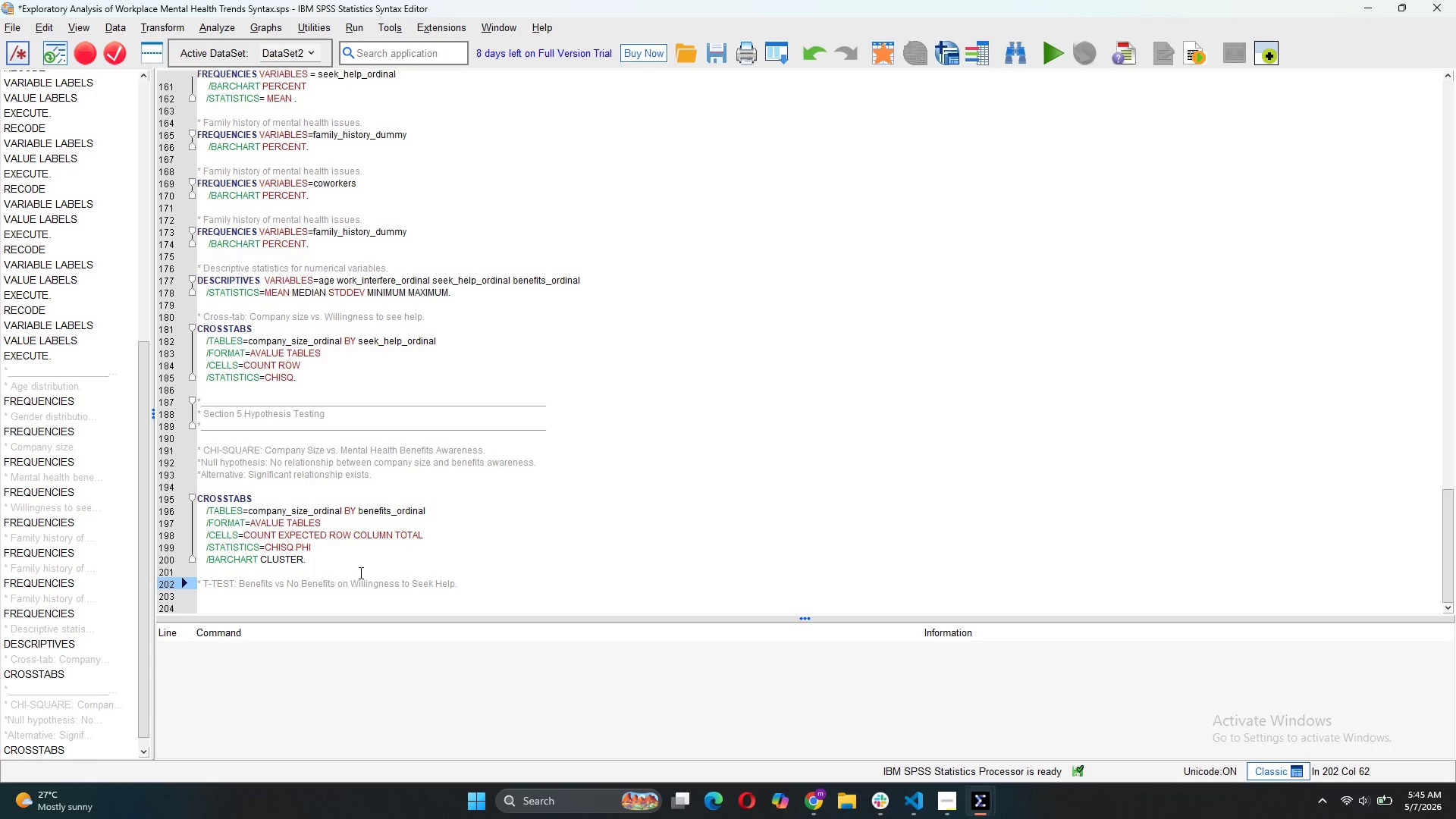 
wait(11.81)
 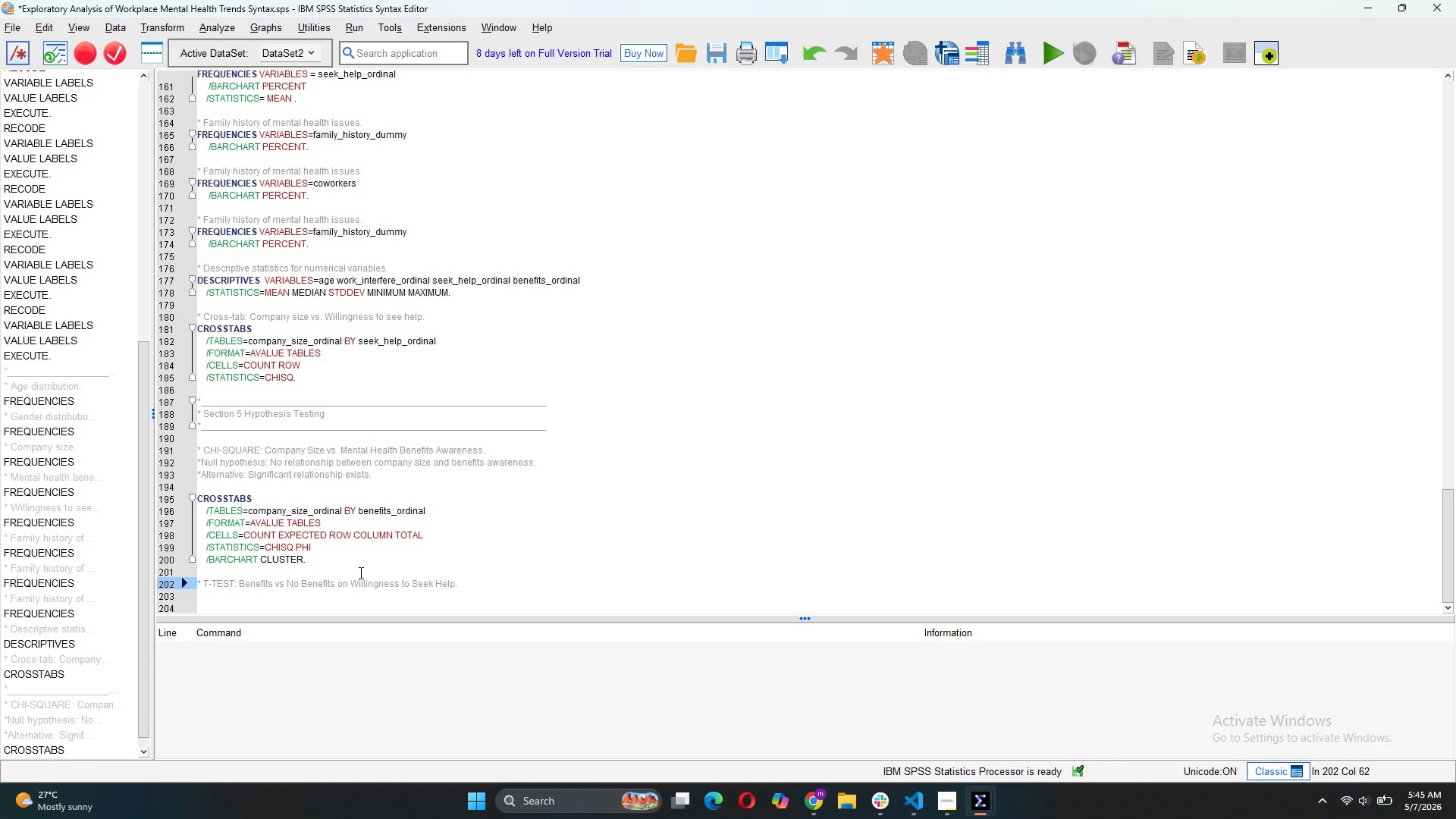 
key(Enter)
 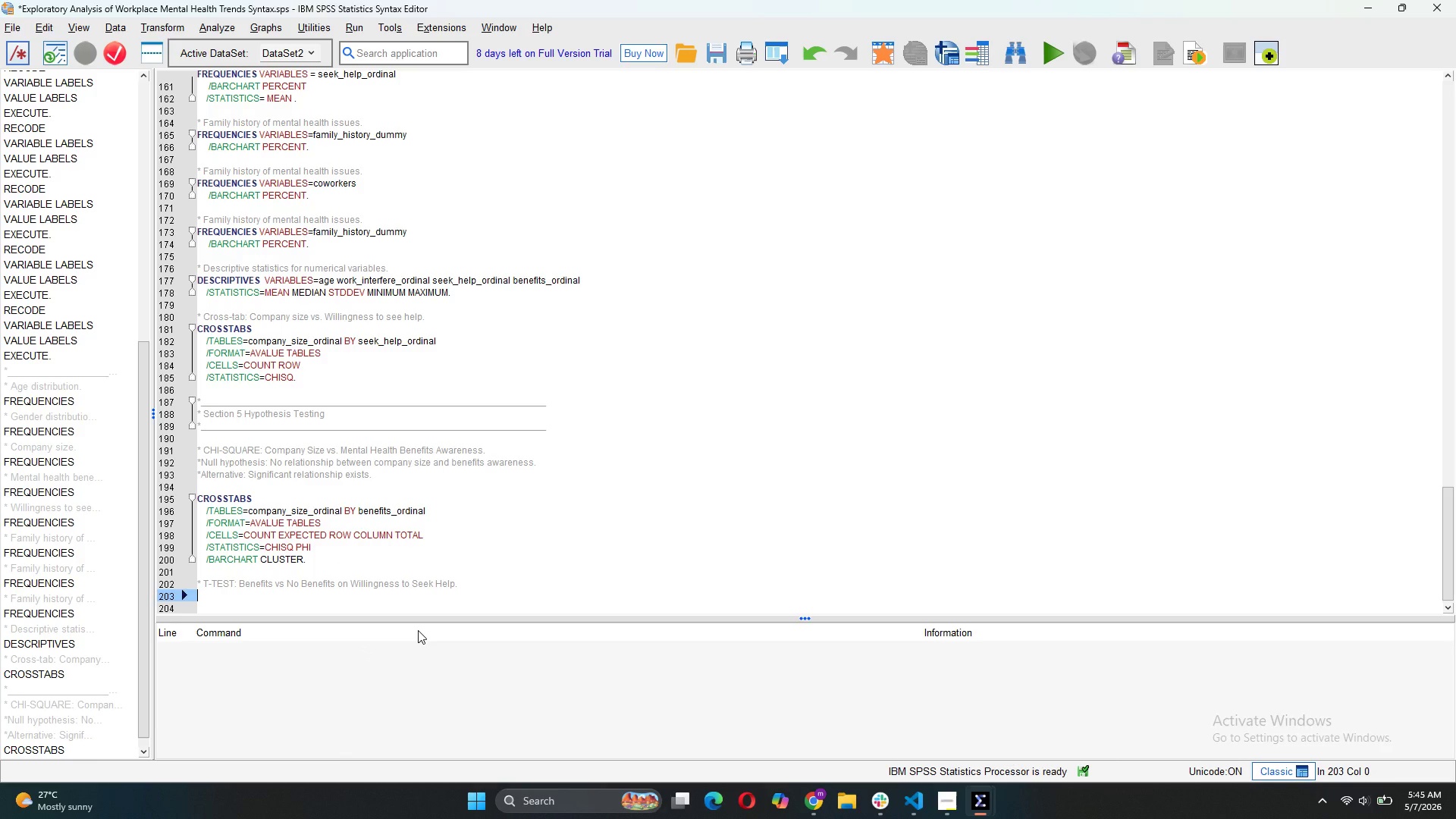 
type(USE ALL.)
 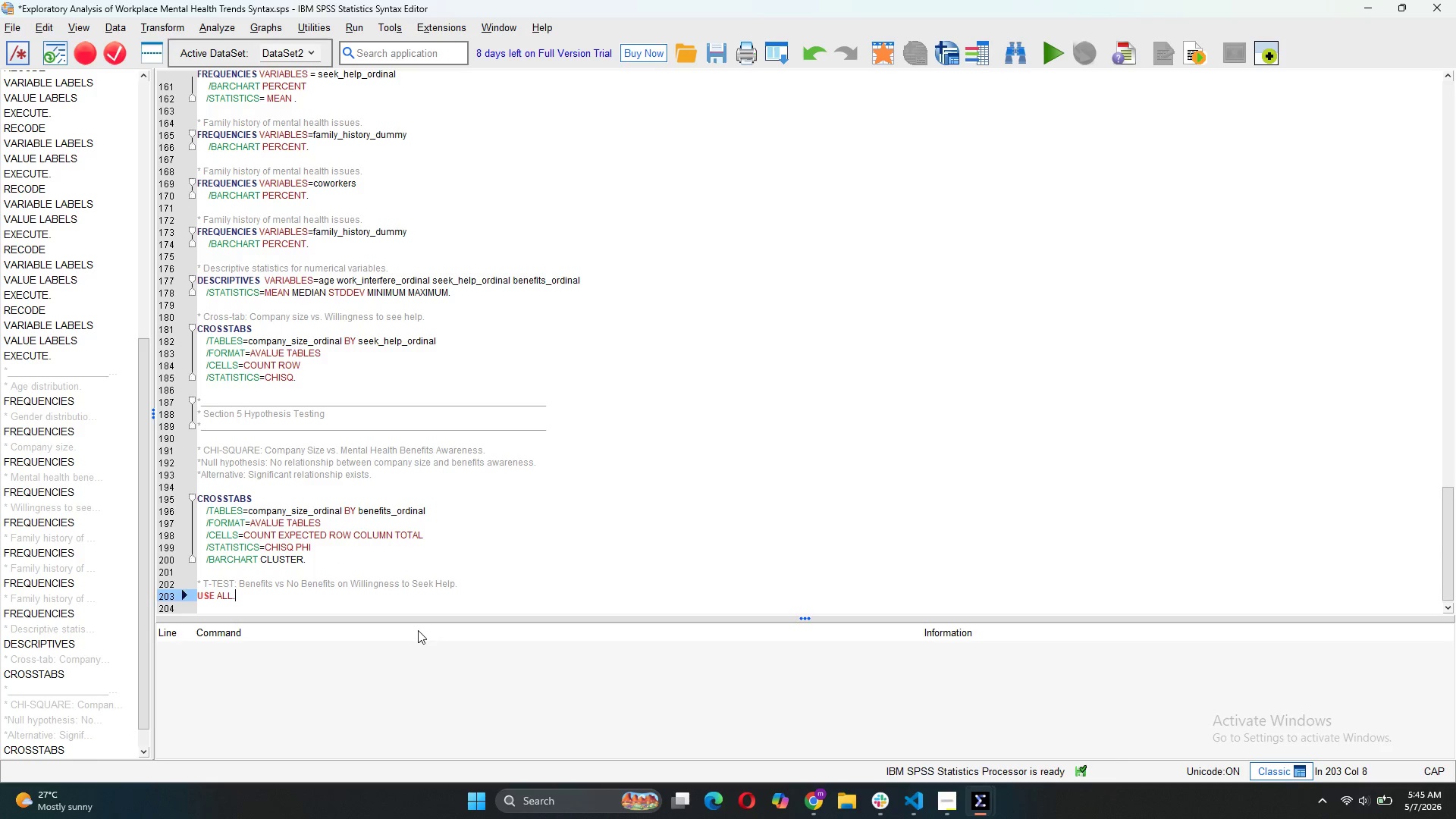 
key(Enter)
 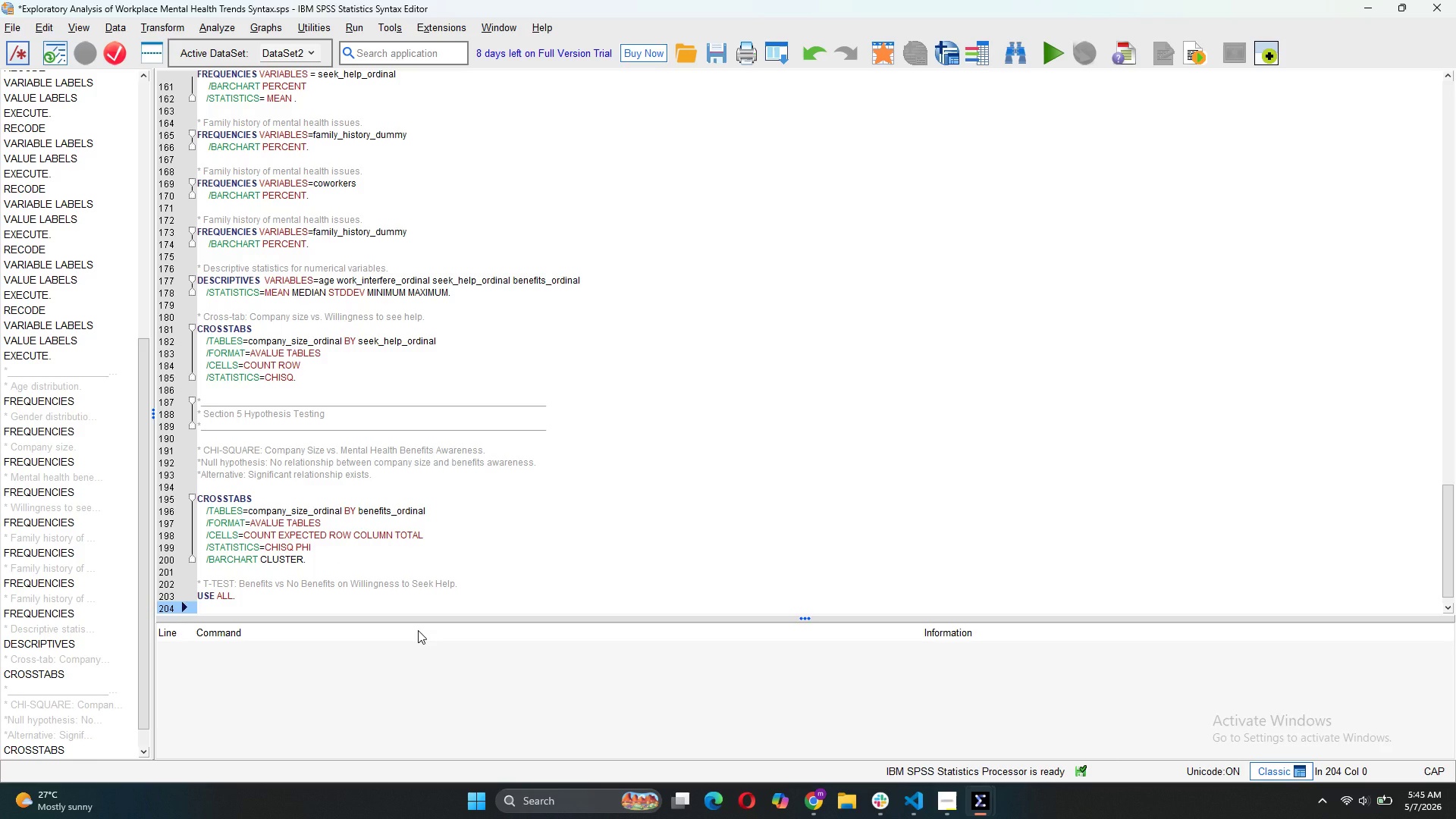 
type(COMPUTE filter_benefits = (benefits_ordinal = 1 OR BEN)
key(Backspace)
key(Backspace)
key(Backspace)
type(benefits_ordinal = 3).)
 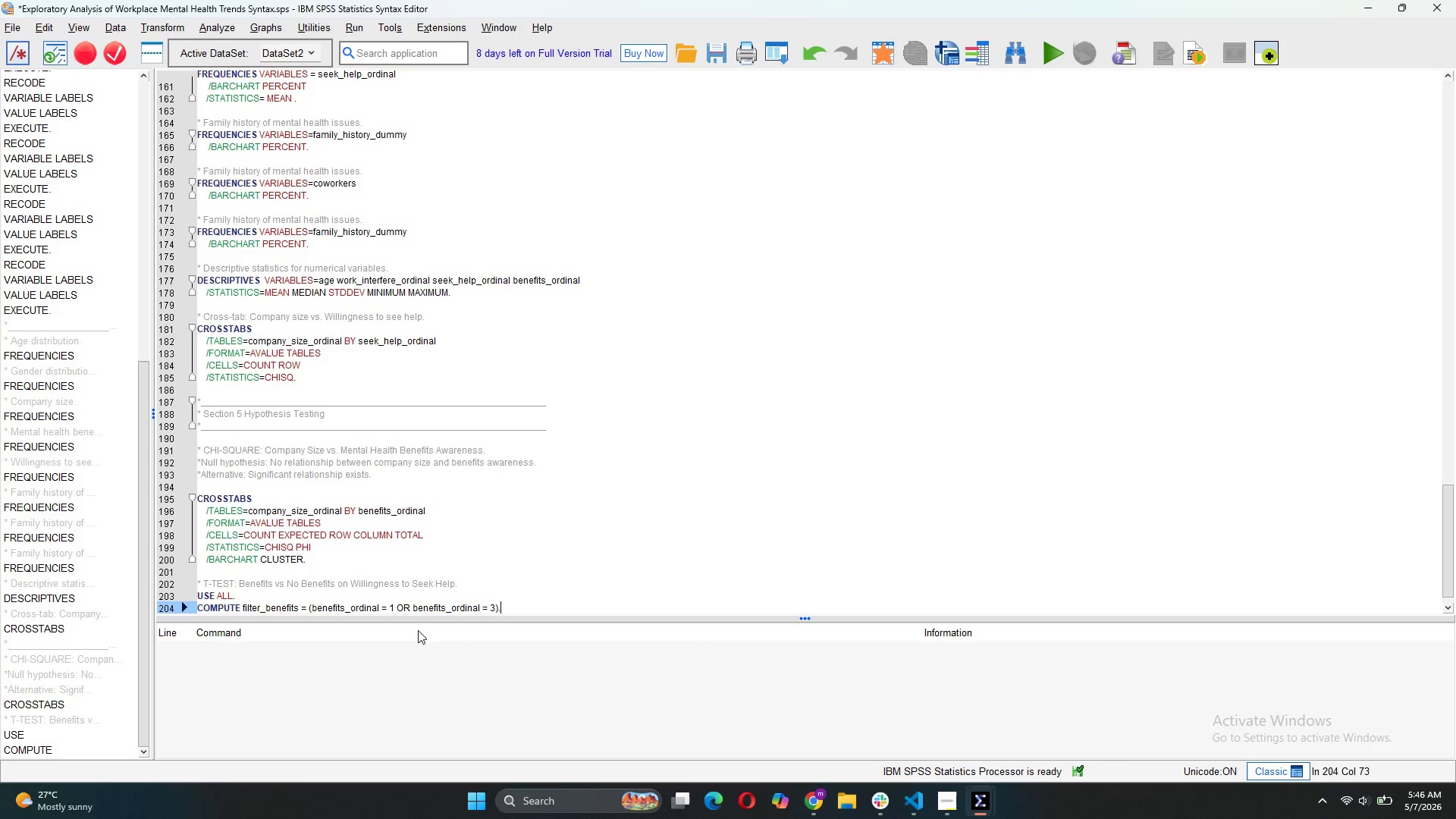 
key(Enter)
 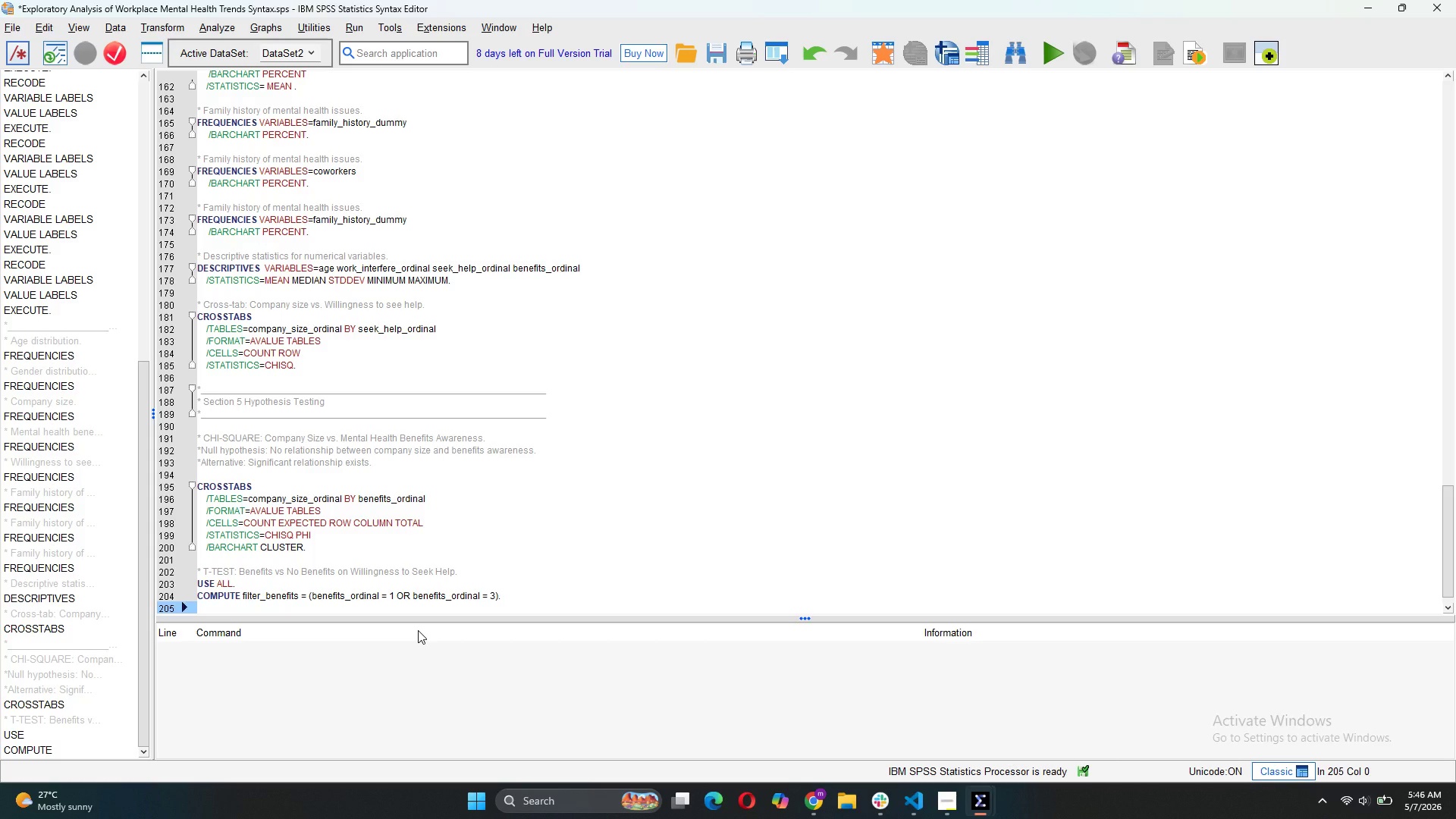 
type(FILTER BY filter_benefits.)
 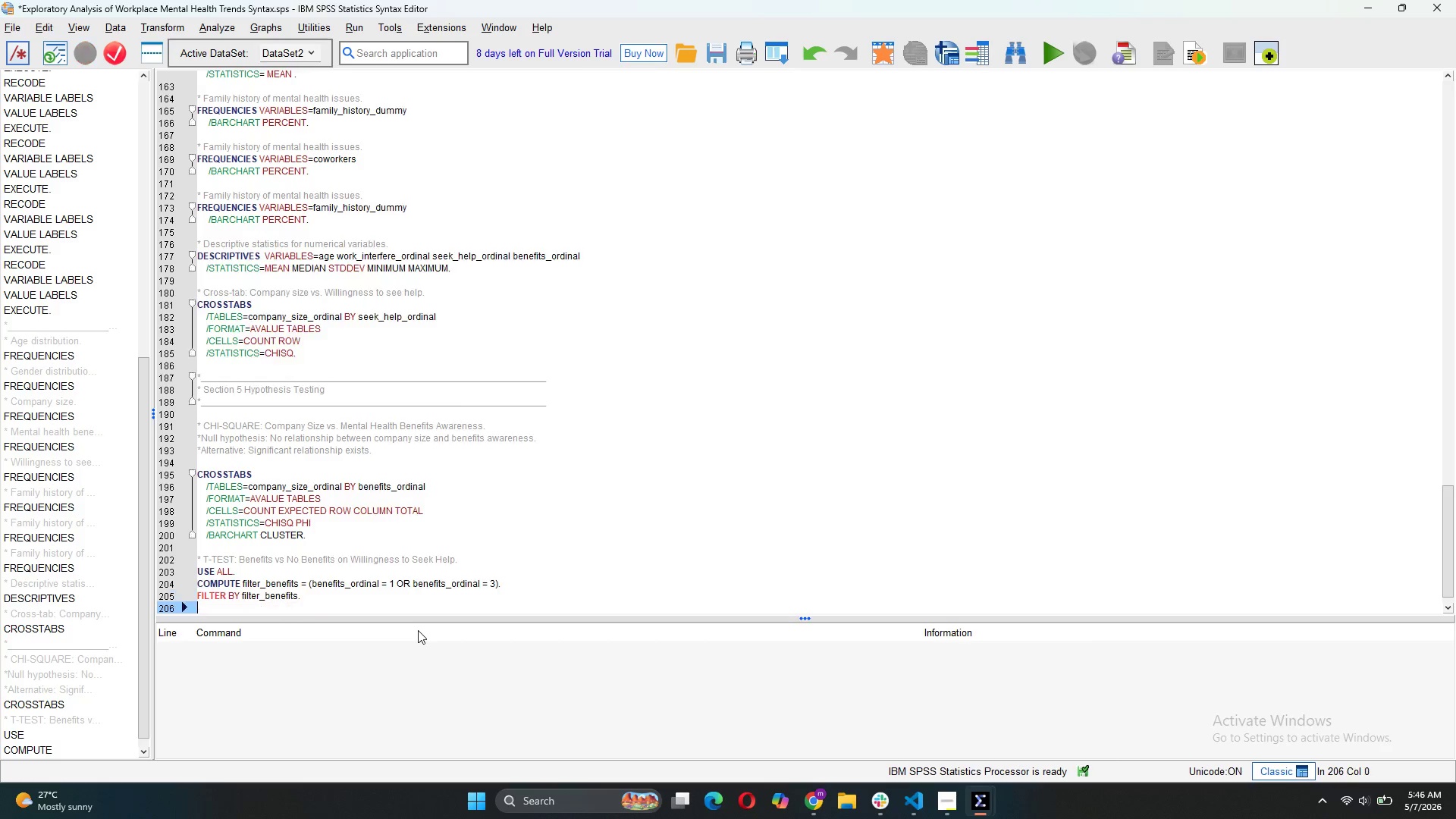 
key(Enter)
 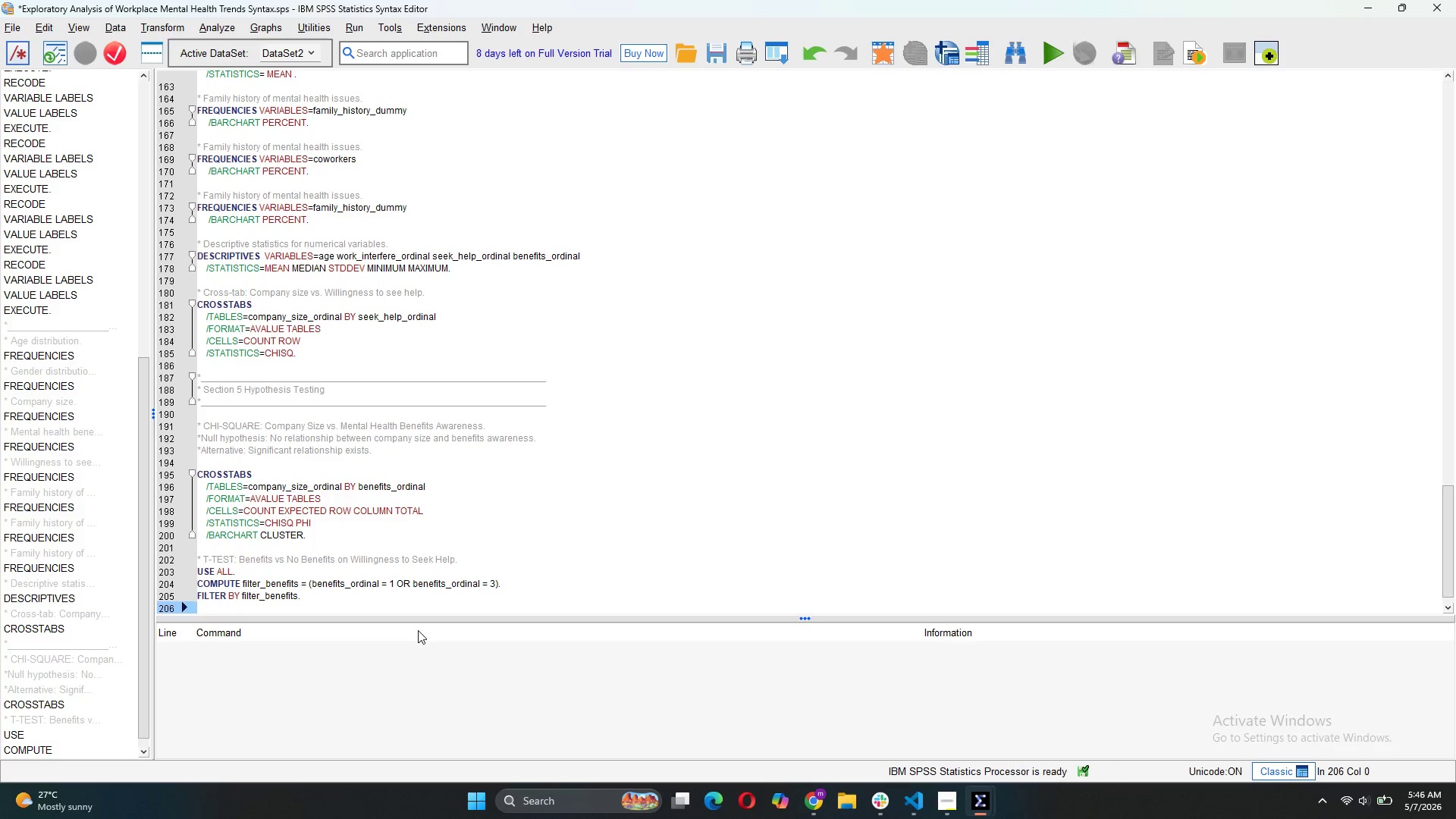 
type(EXECUTE.)
 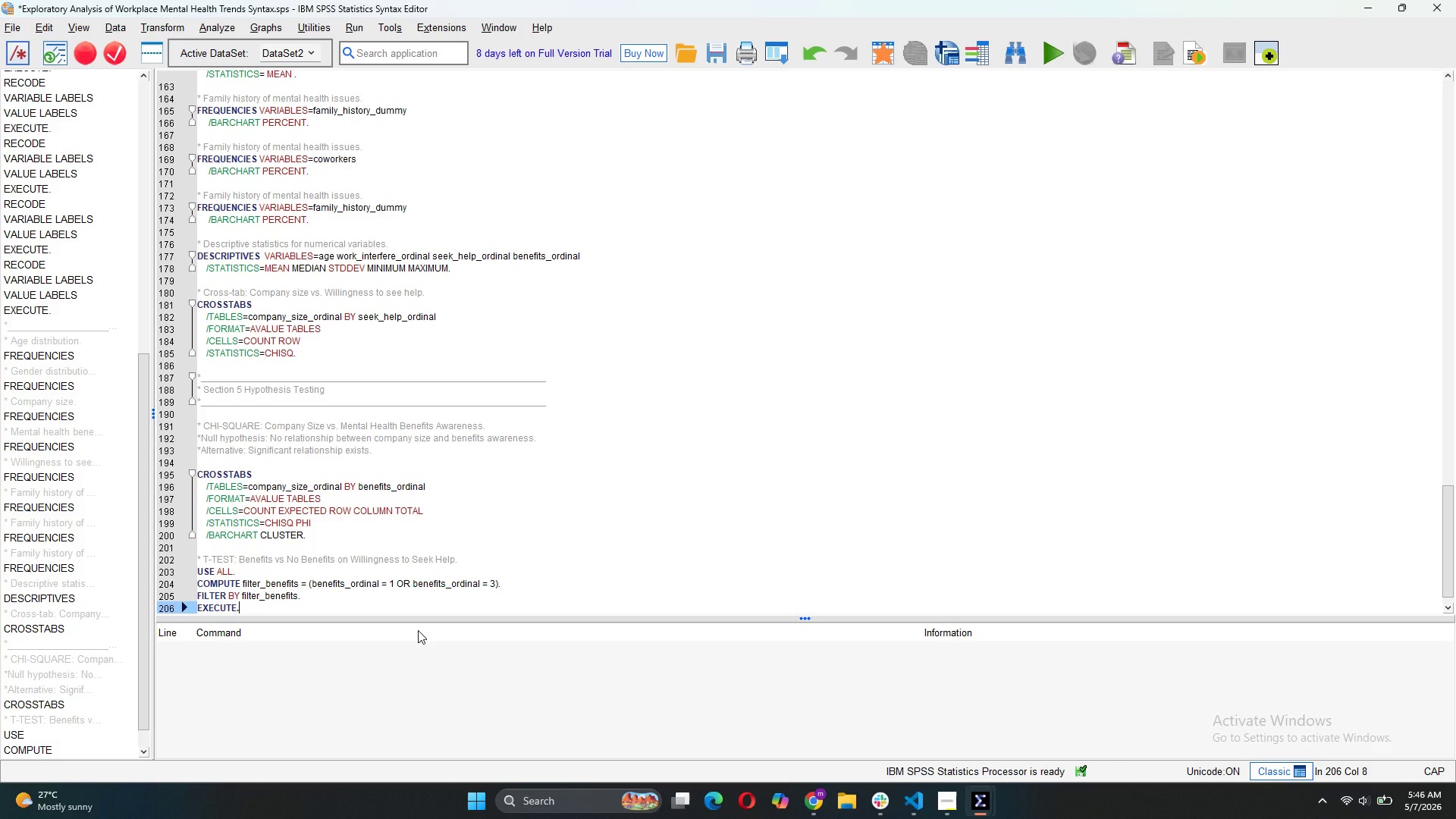 
key(Enter)
 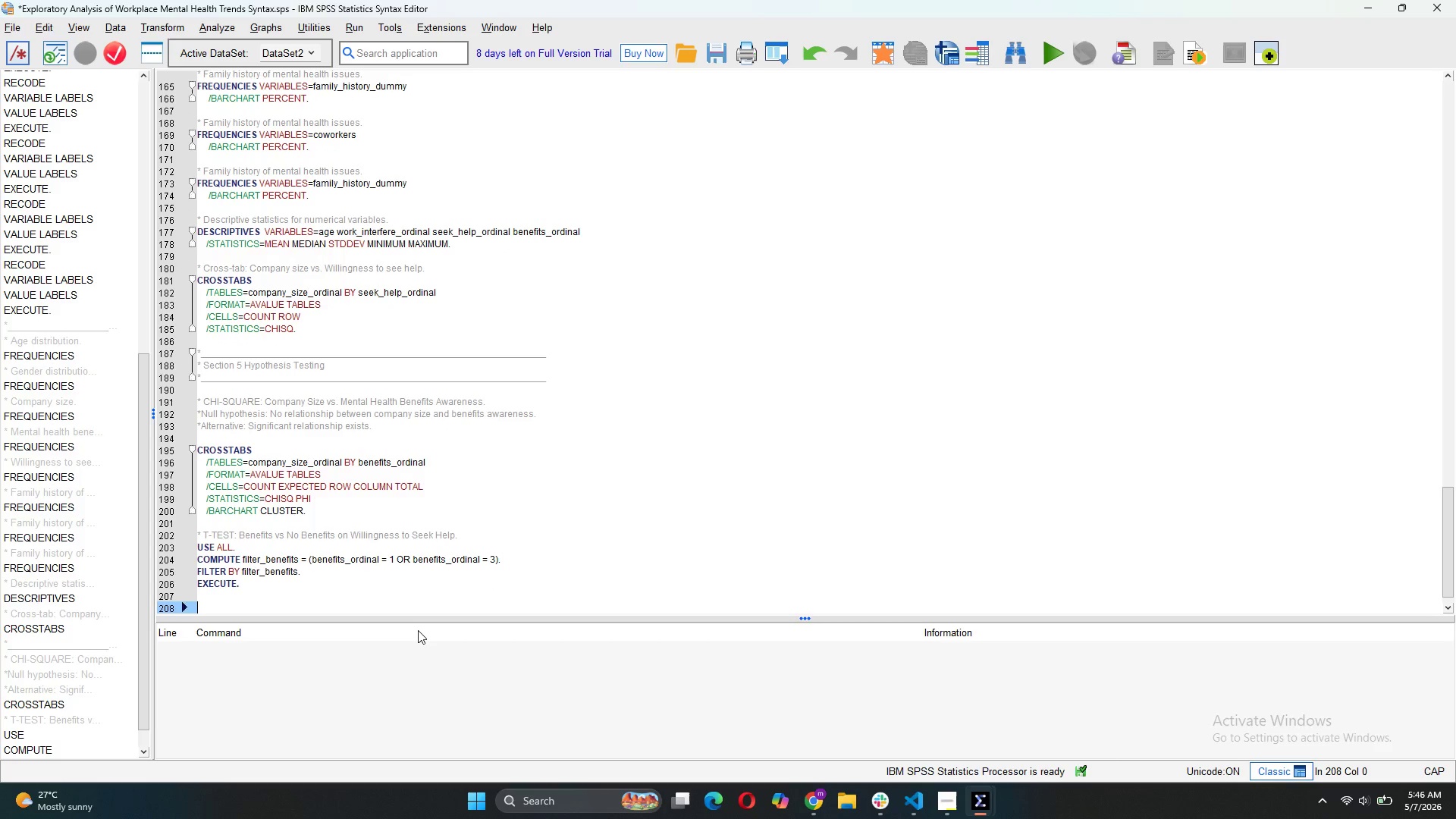 
key(Enter)
 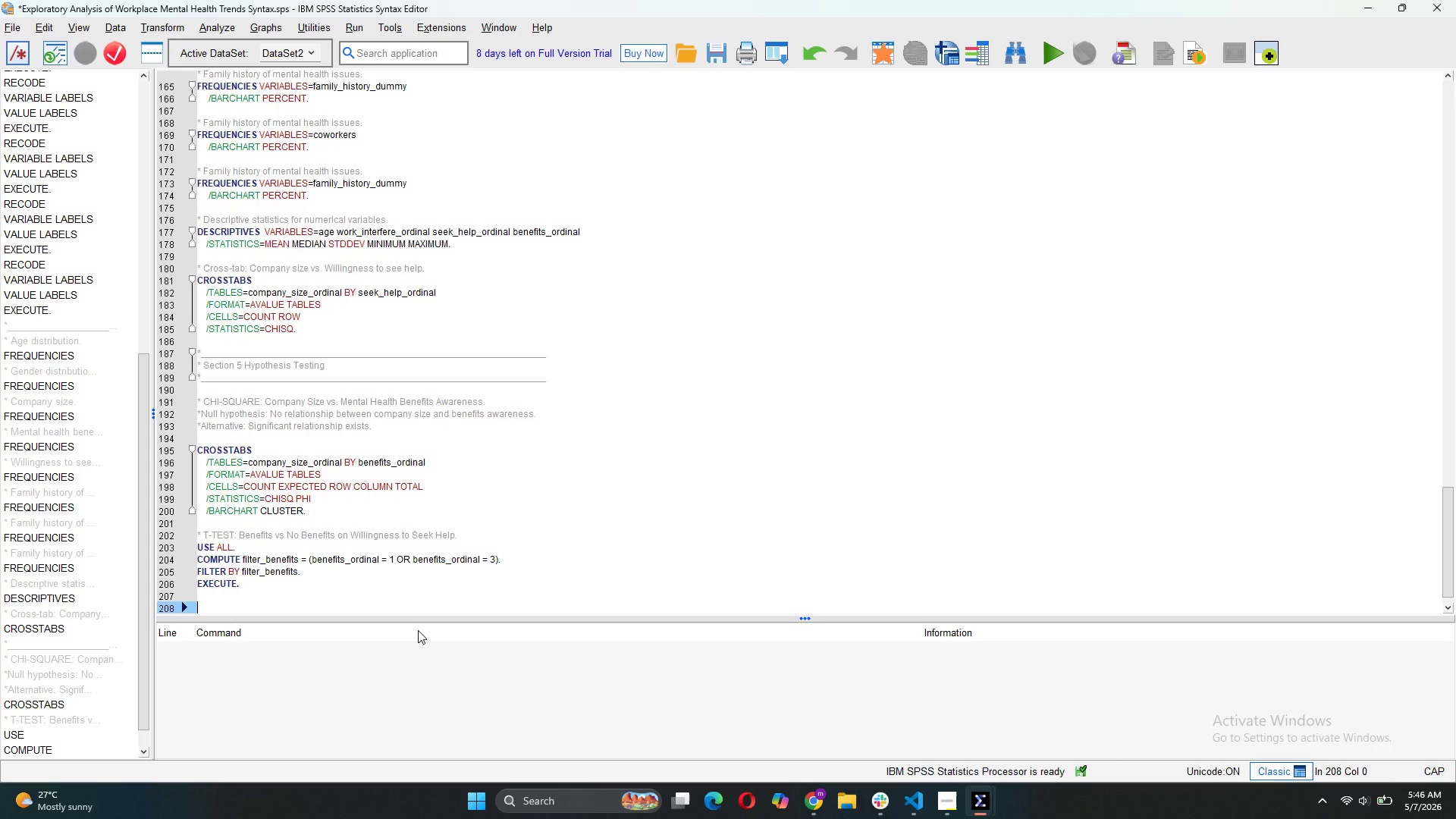 
type(* rUN)
key(Backspace)
key(Backspace)
key(Backspace)
type(Run the t-test.)
 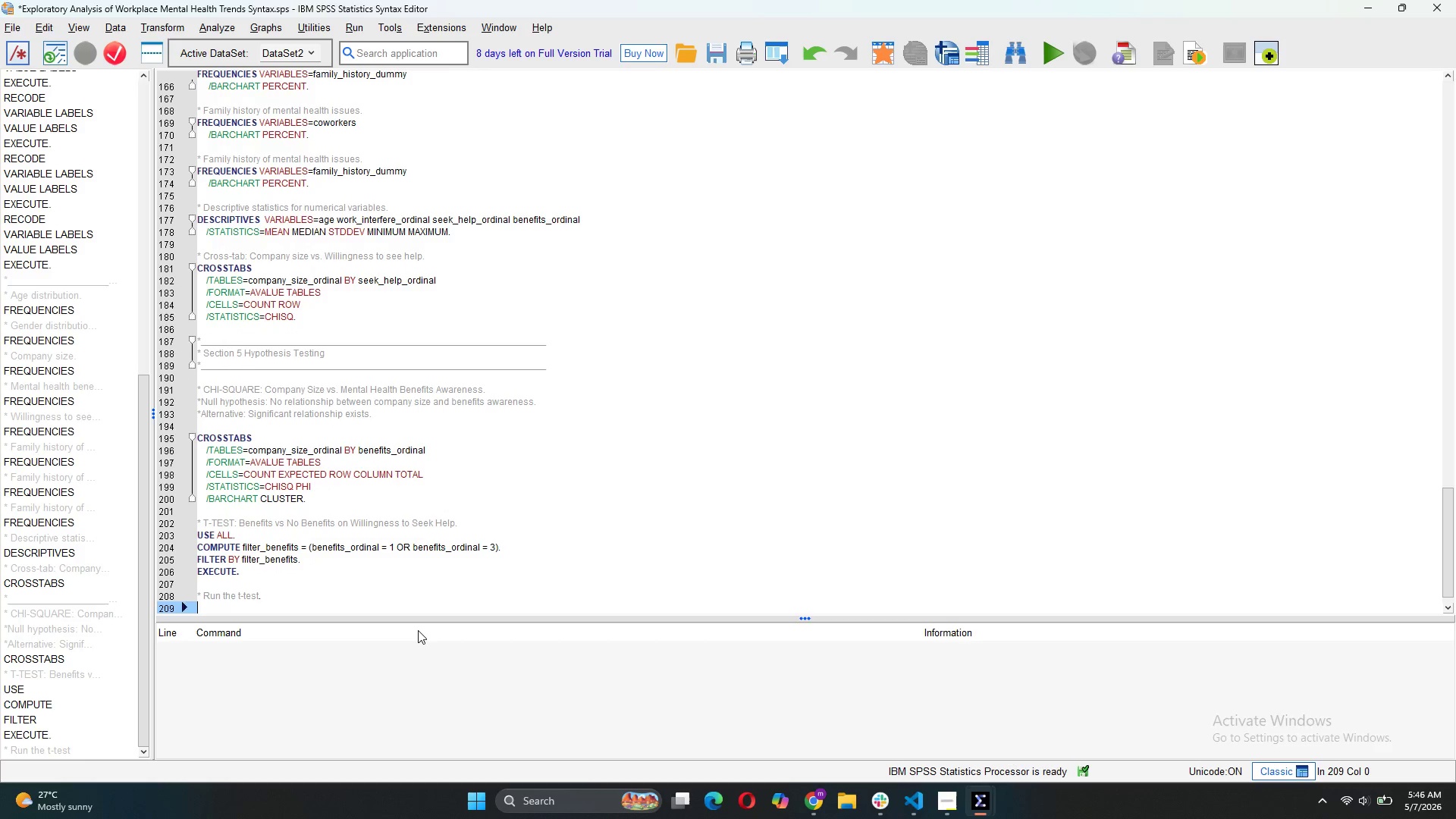 
key(Enter)
 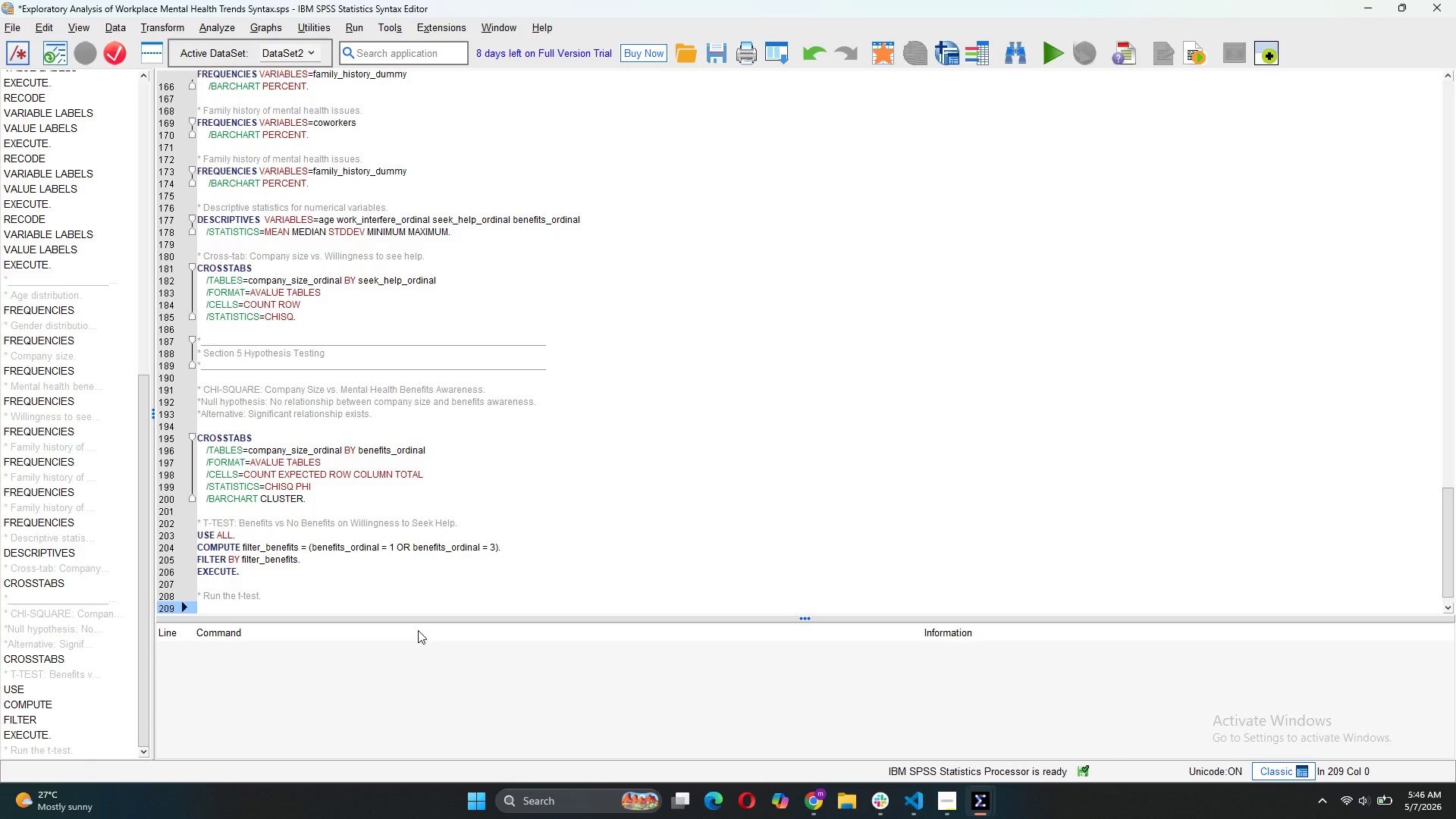 
wait(6.16)
 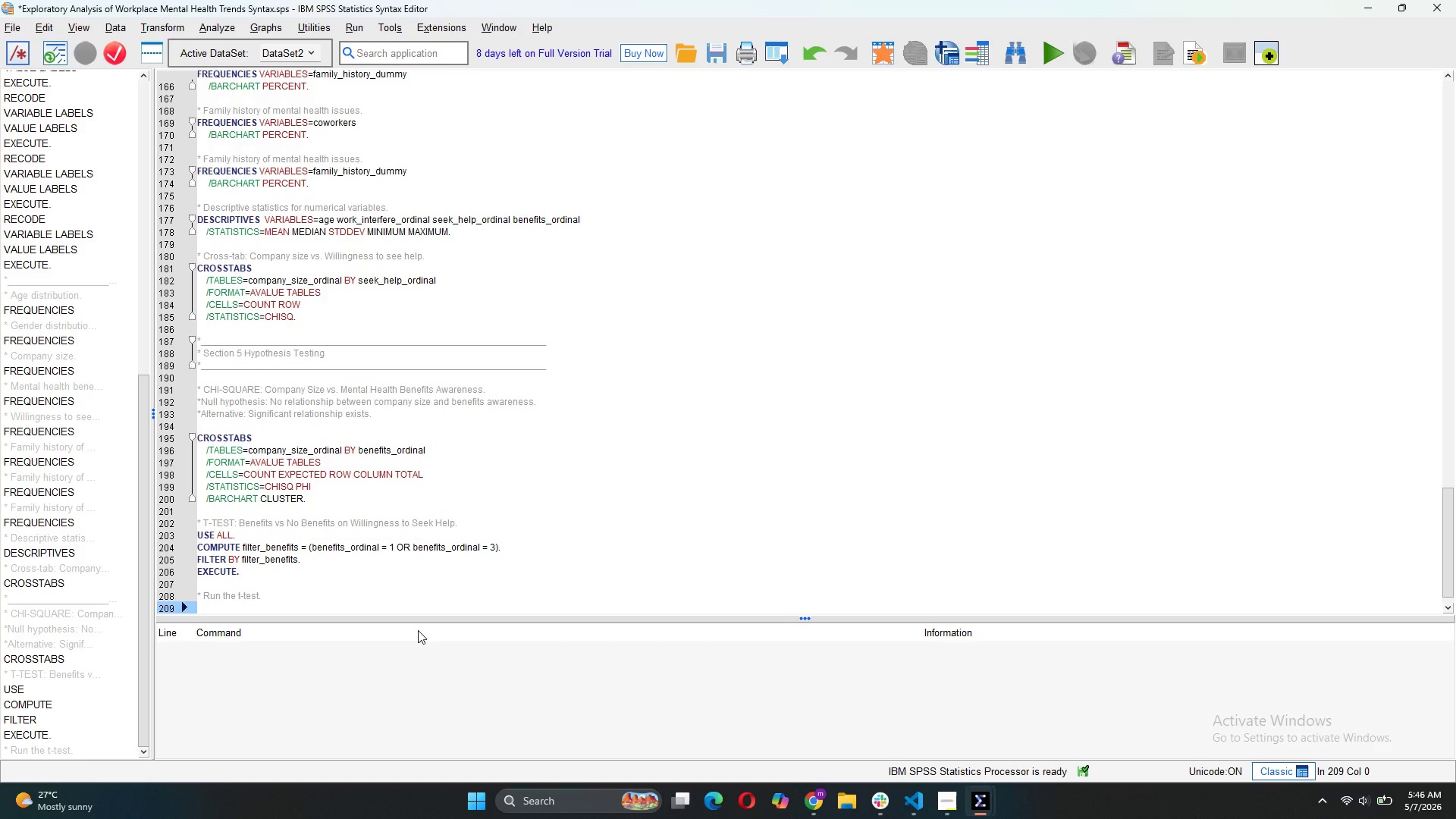 
type(T-TEST GROUPS=benefit_ordinal(1 3))
 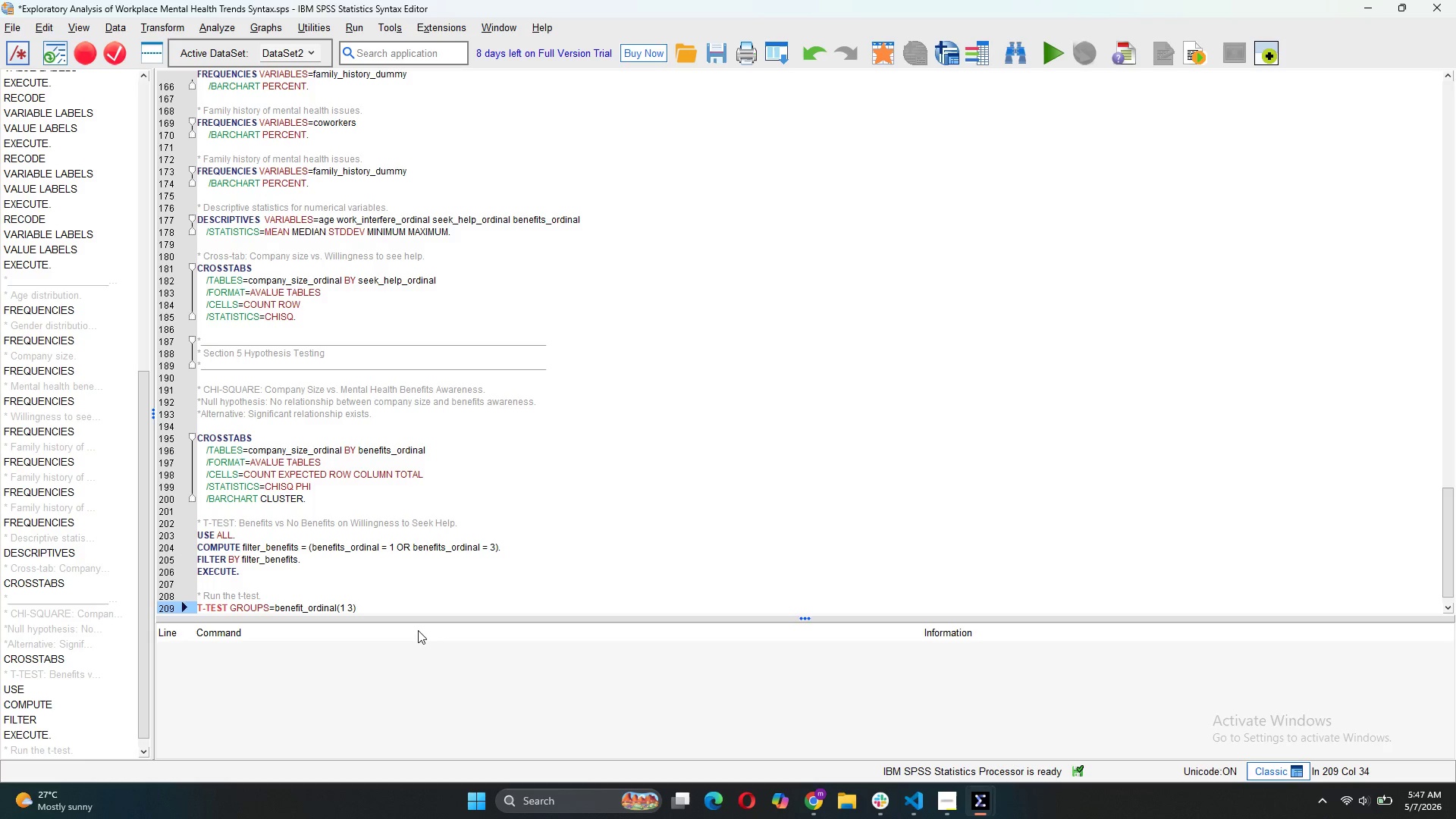 
key(Enter)
 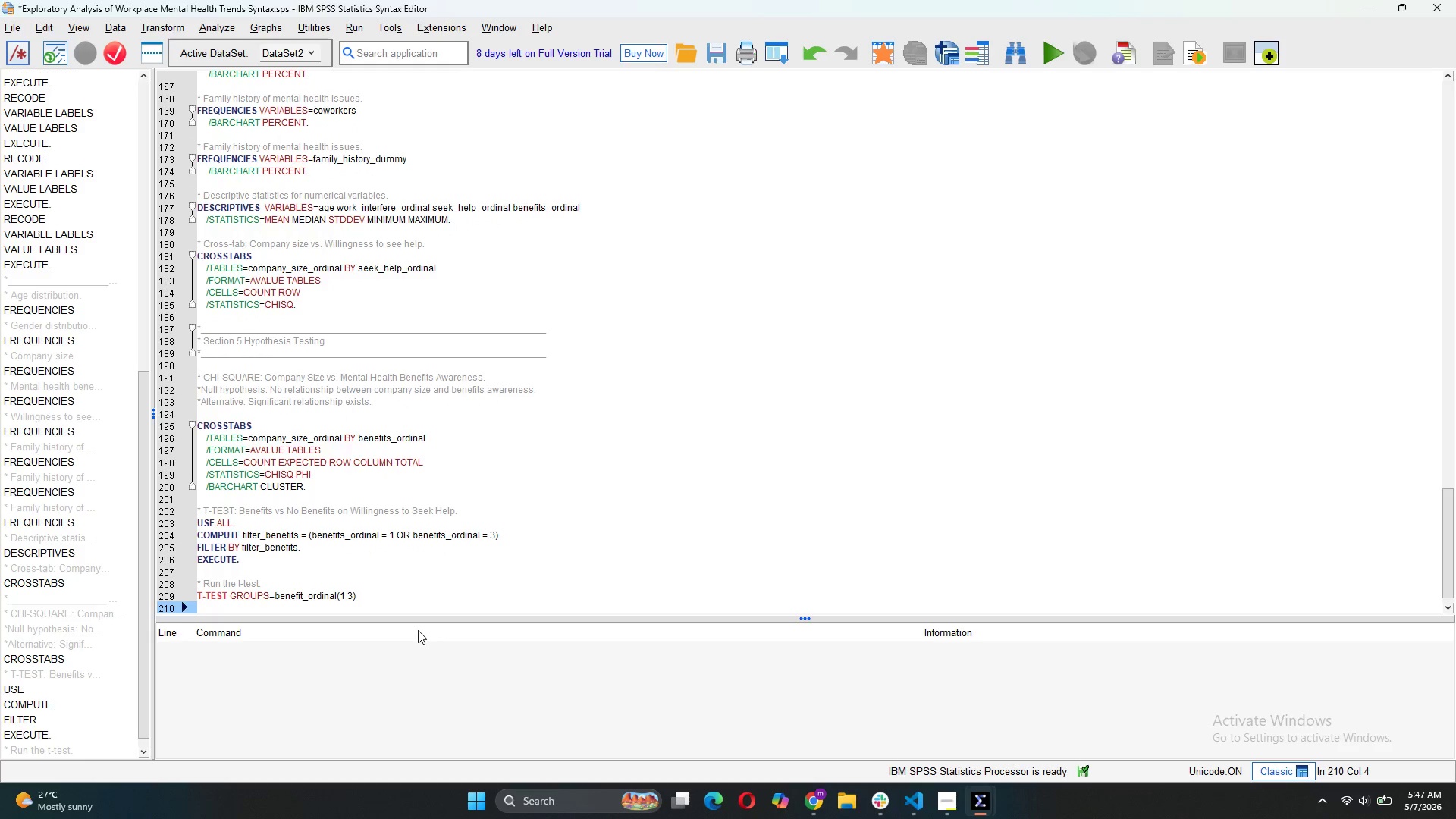 
type(/m)
key(Backspace)
type(MISSING=ANALYSTS)
 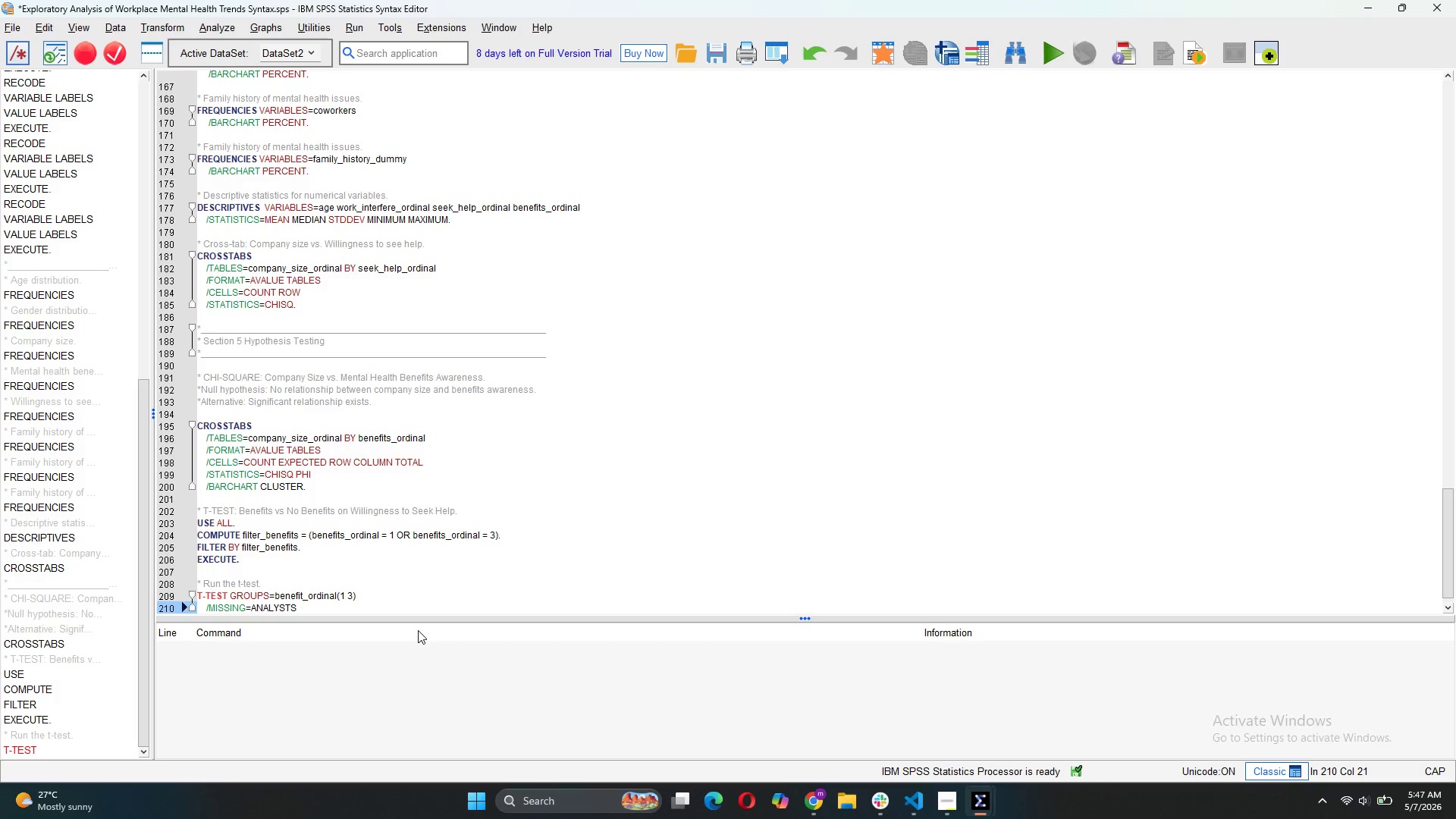 
key(Backspace)
key(Backspace)
type(IS)
 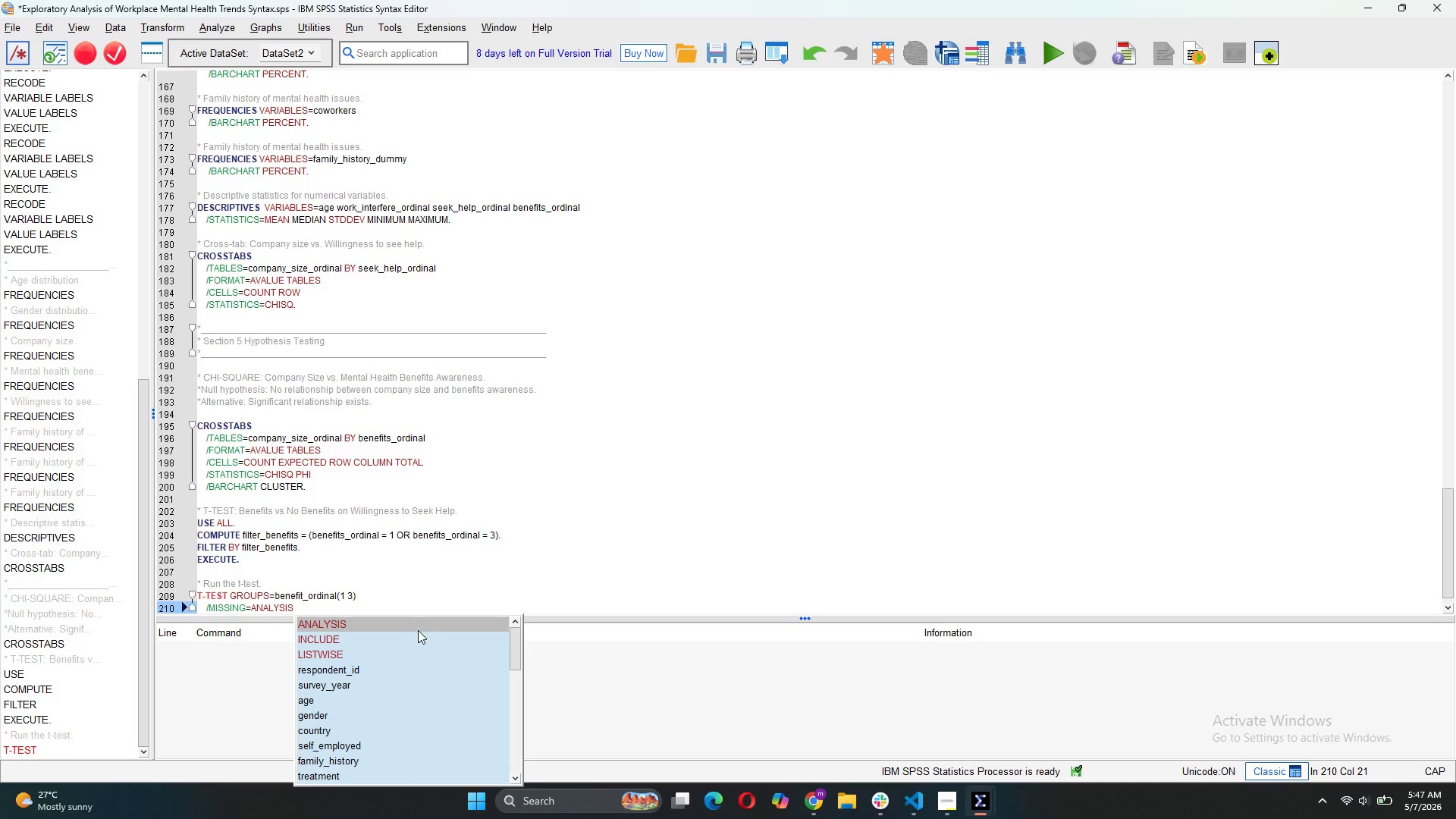 
key(Enter)
 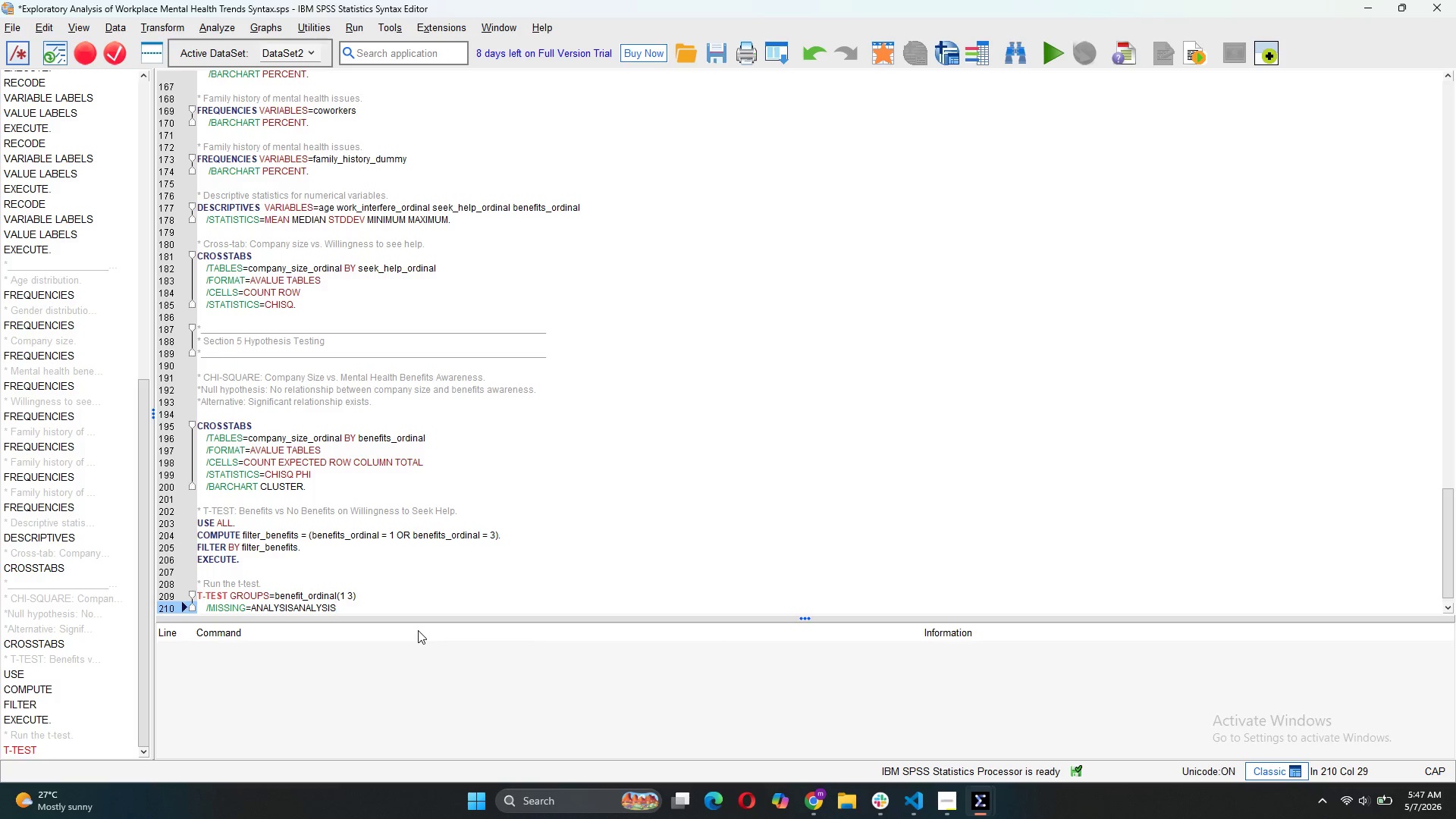 
key(Backspace)
 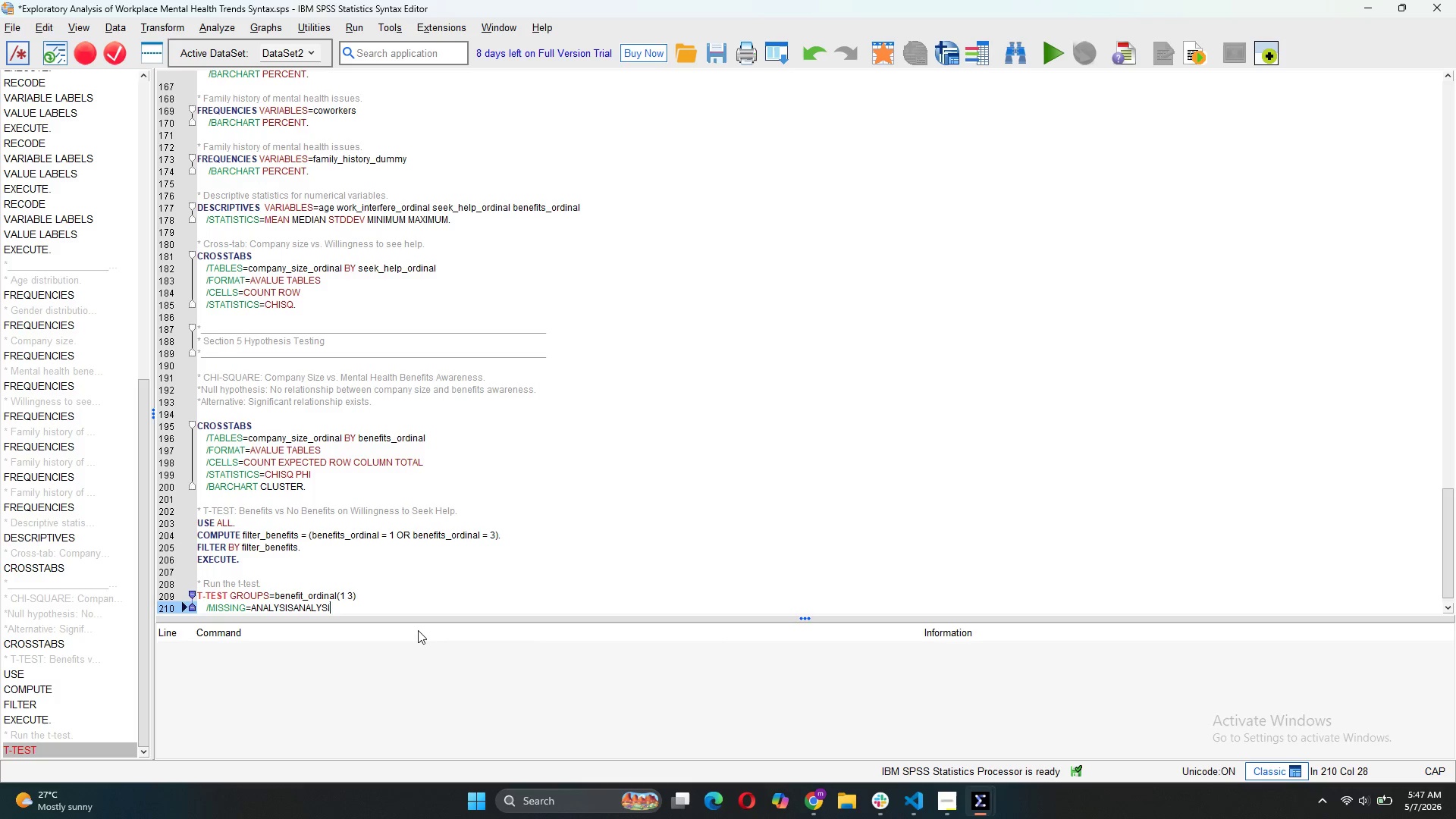 
key(Backspace)
 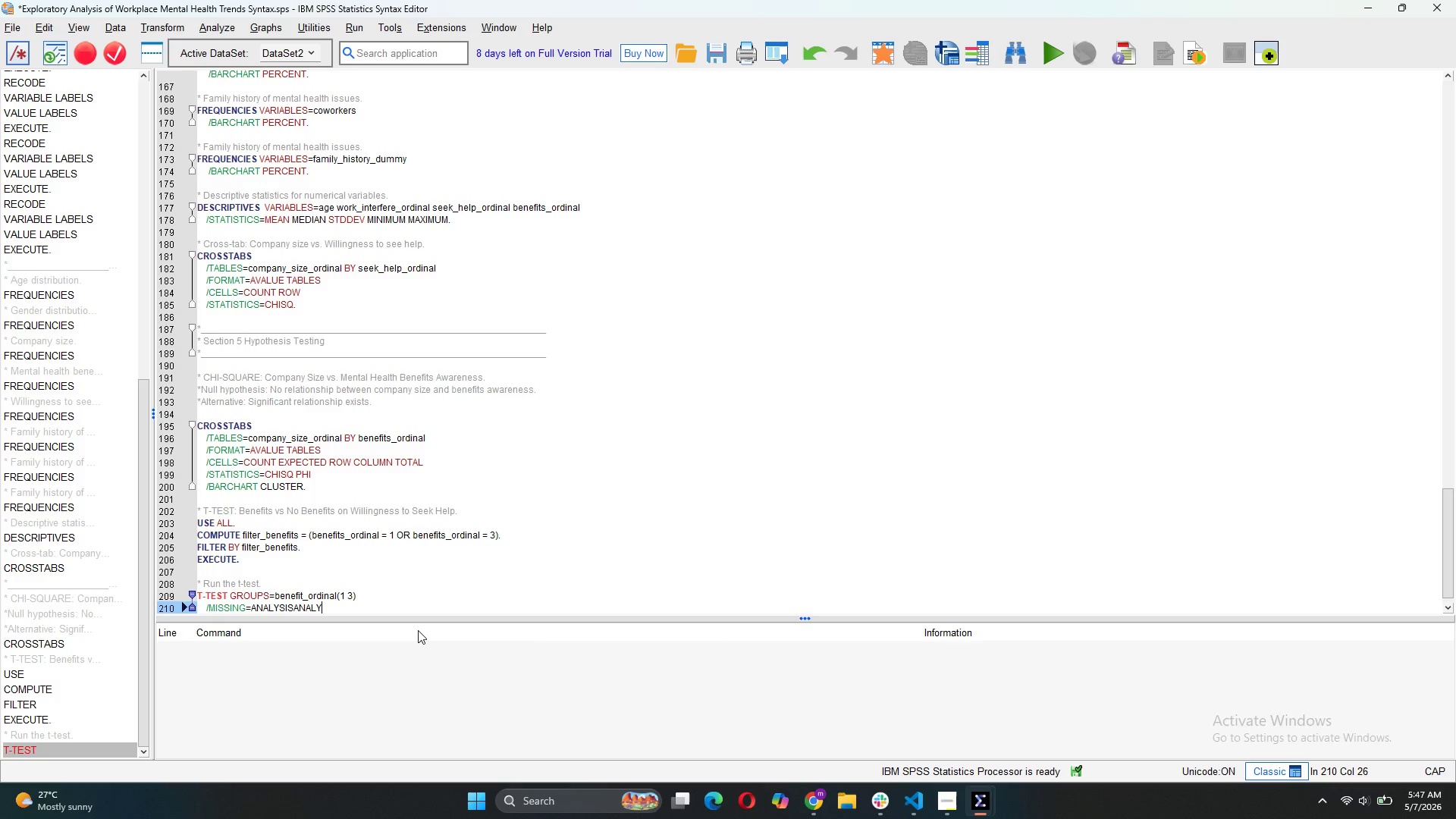 
key(Backspace)
 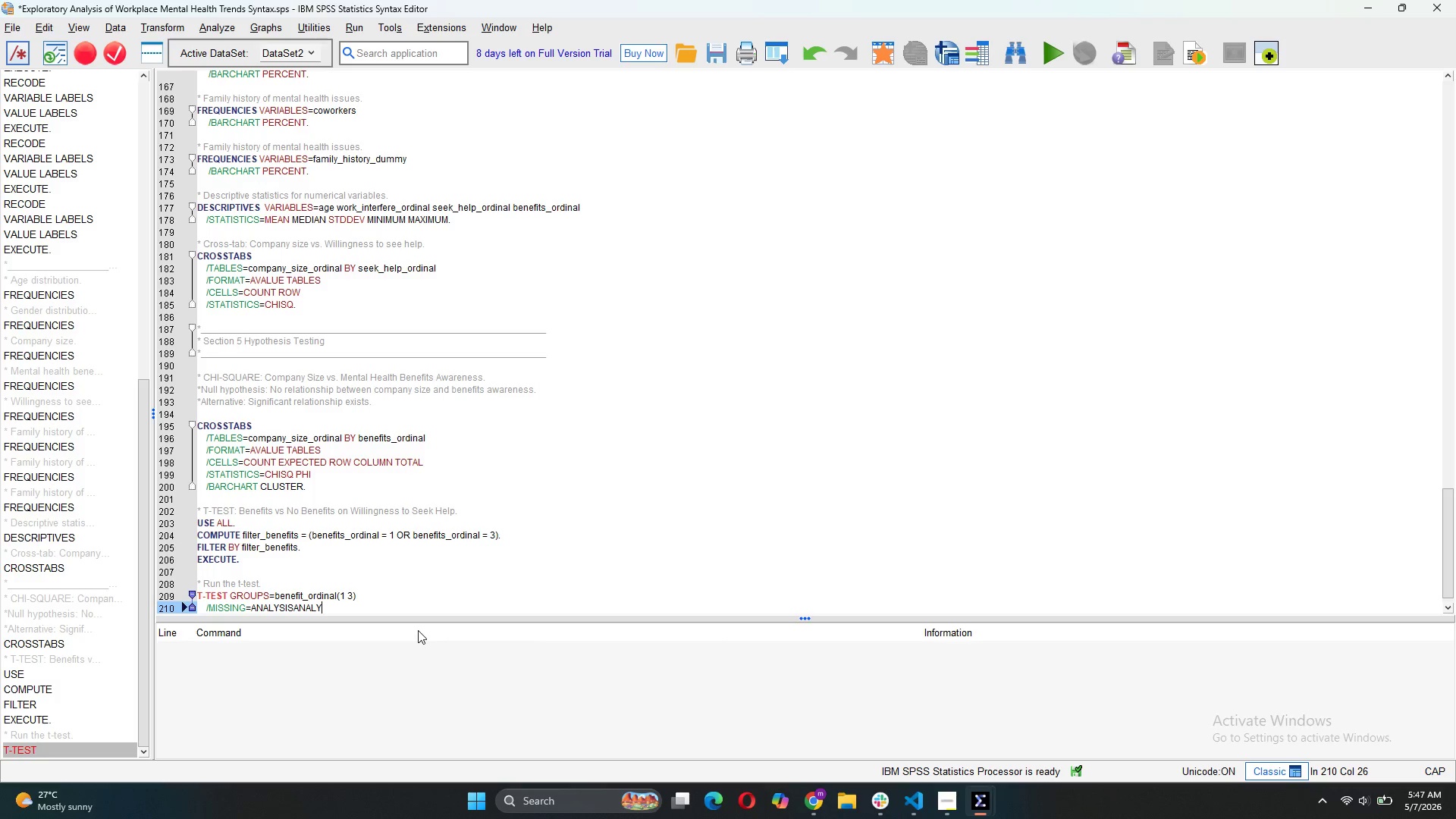 
key(Backspace)
 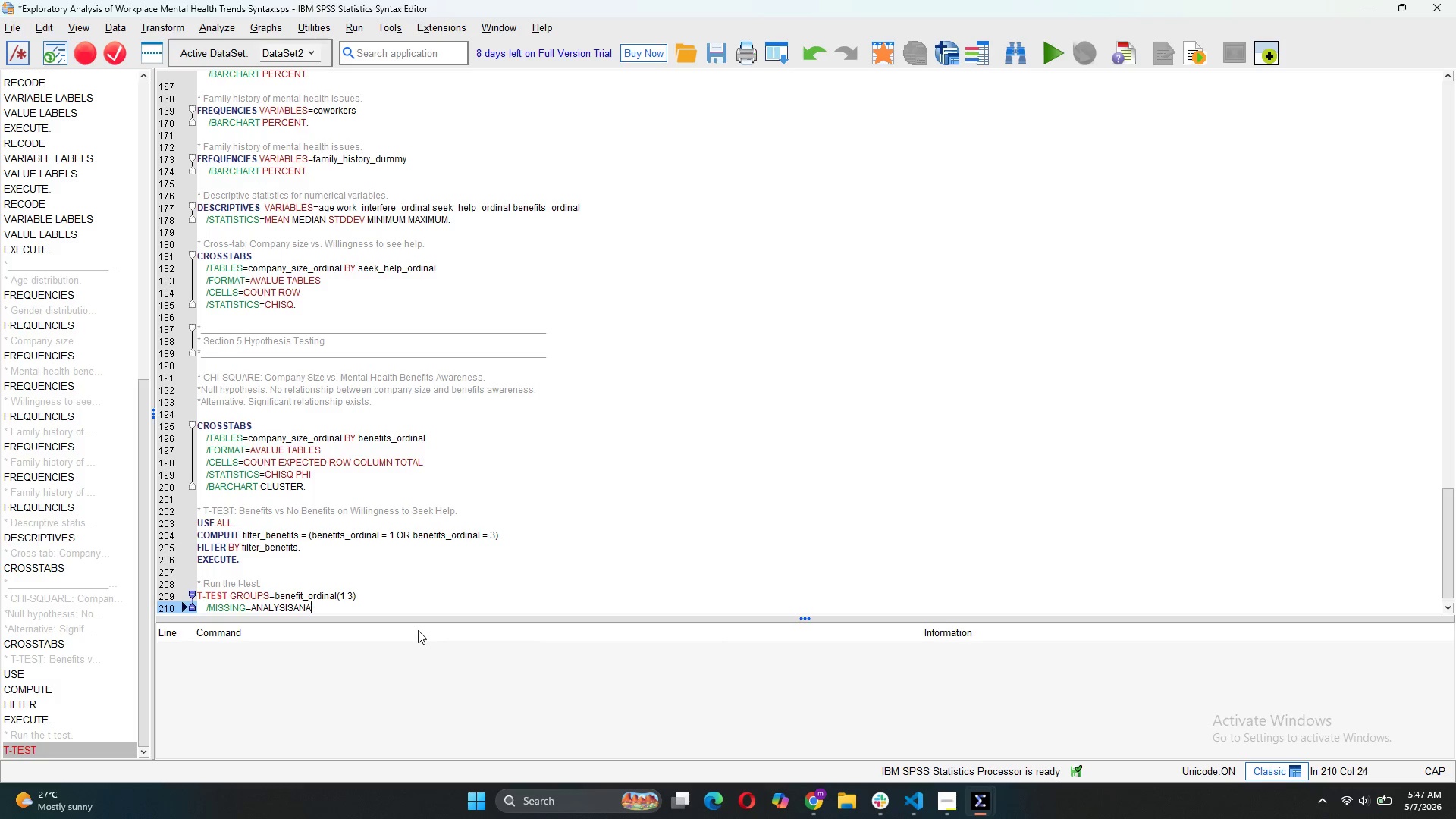 
key(Backspace)
 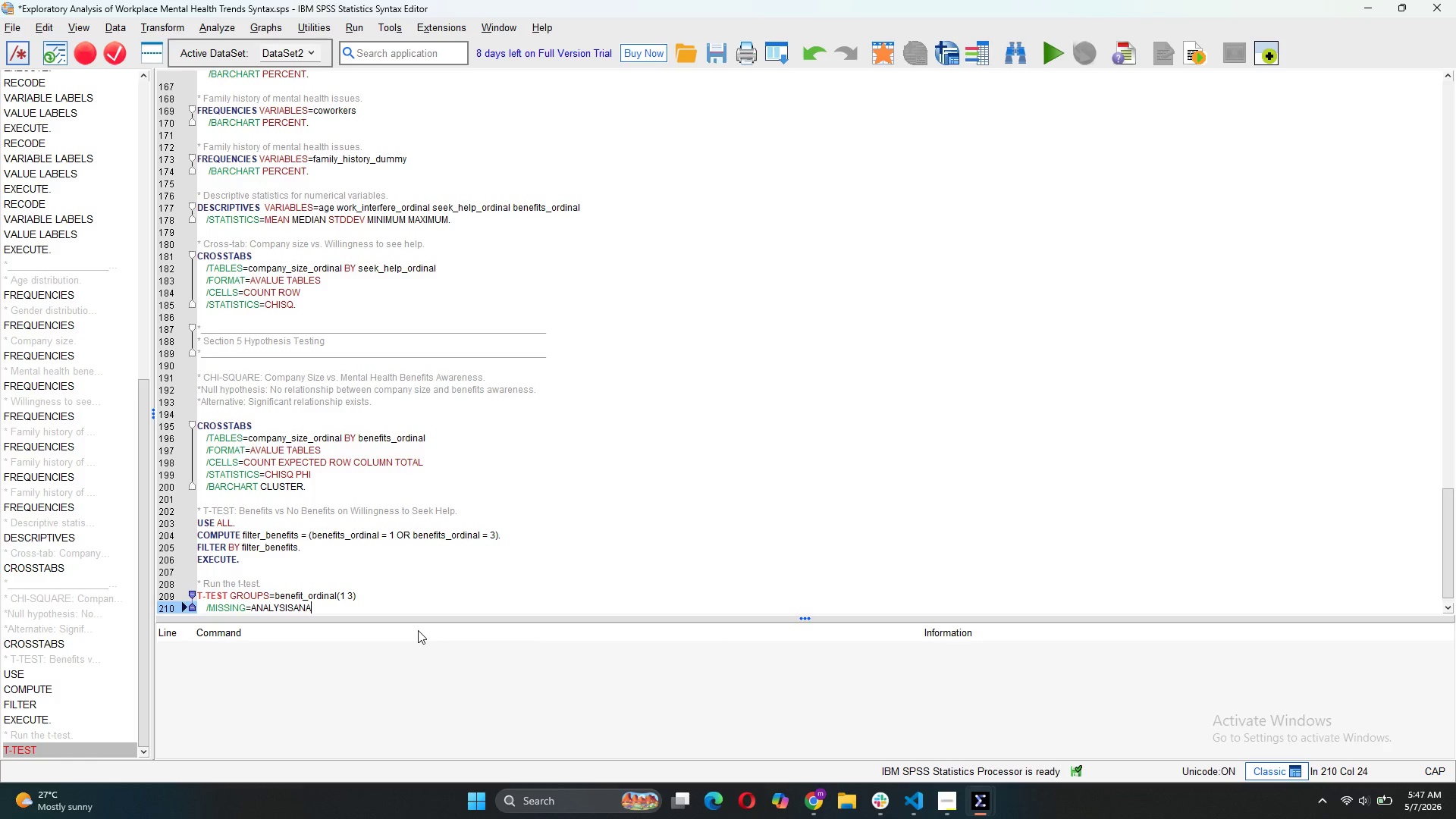 
key(Backspace)
 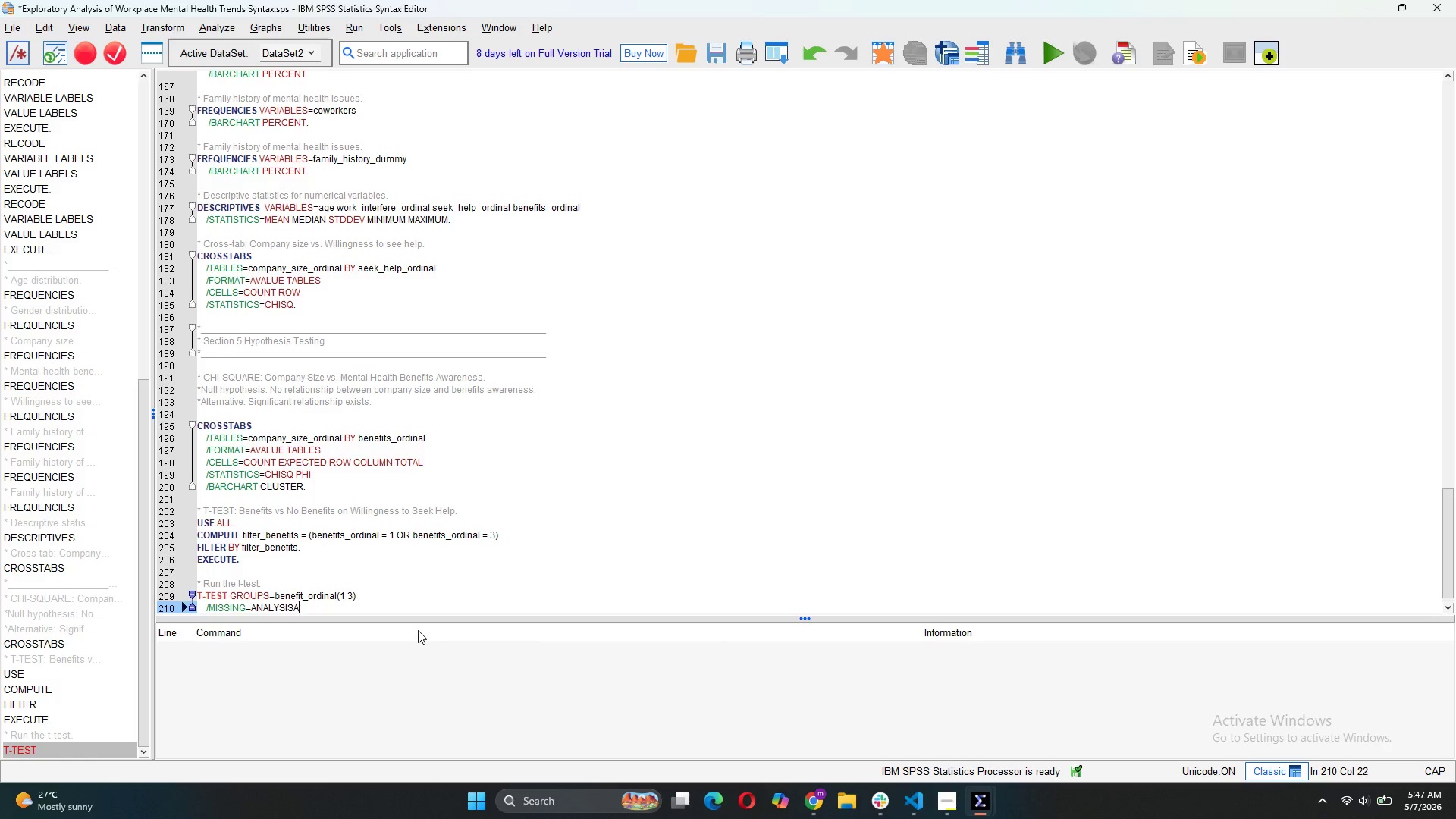 
key(Backspace)
 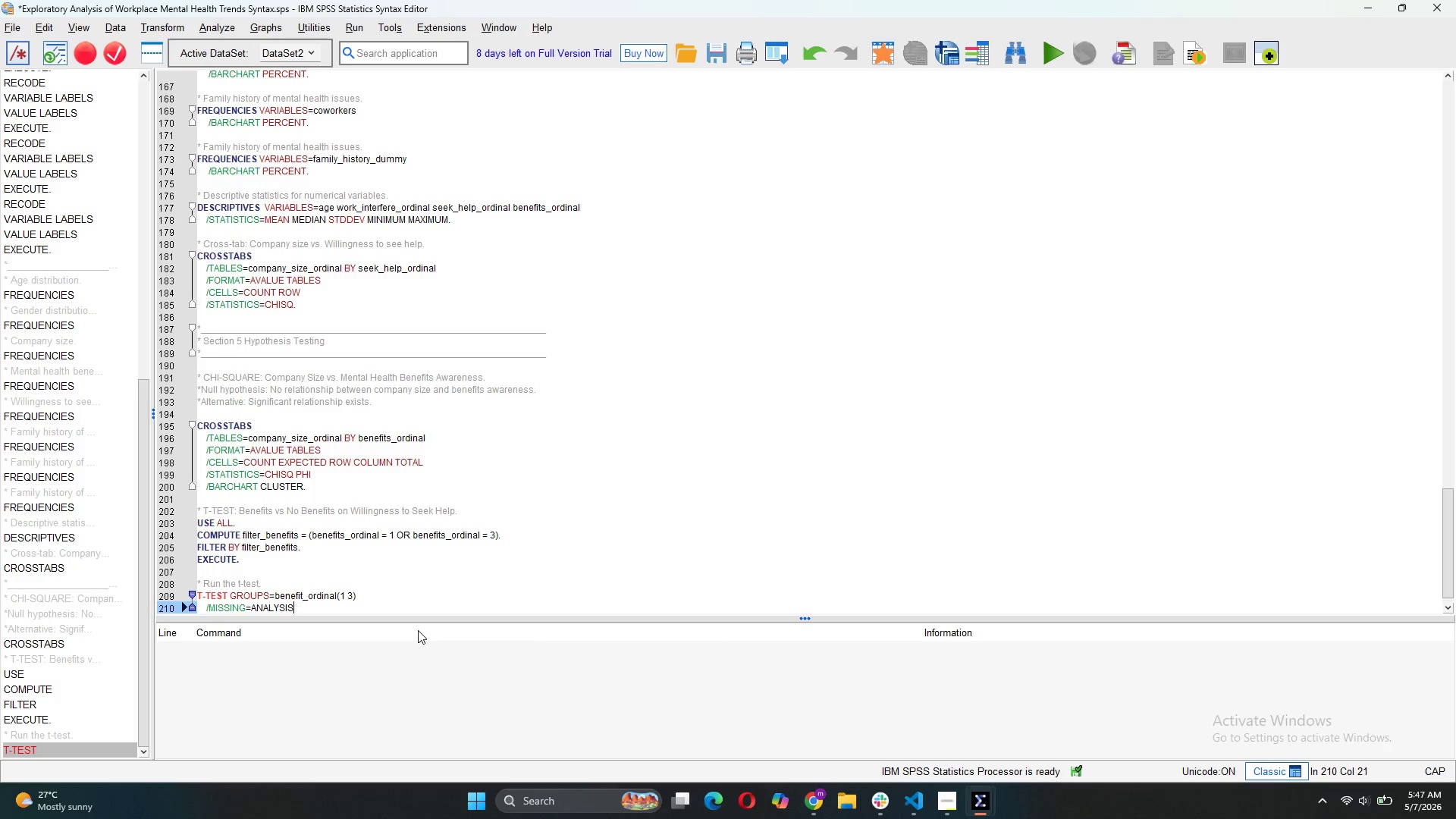 
key(Backspace)
 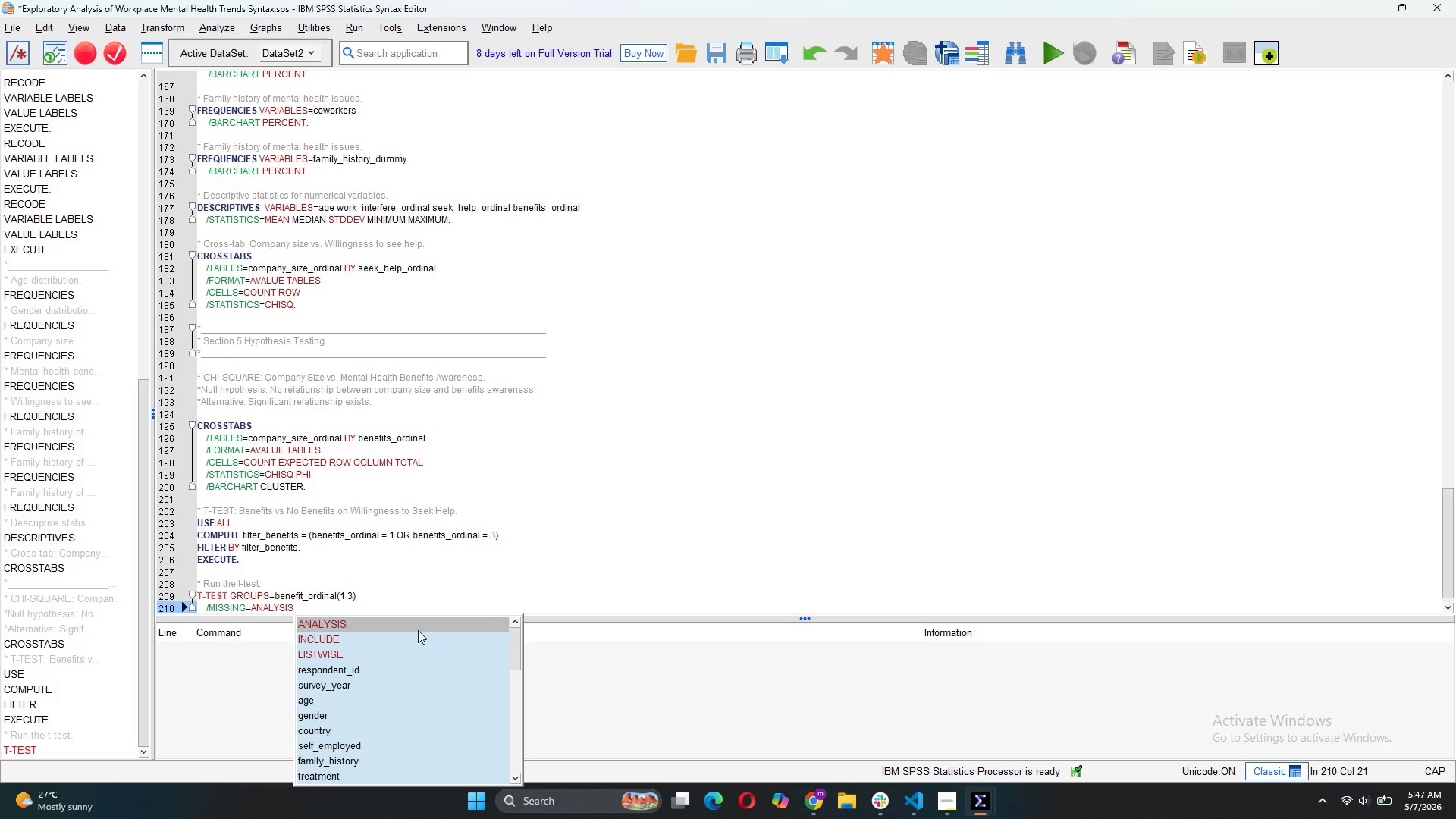 
key(ArrowRight)
 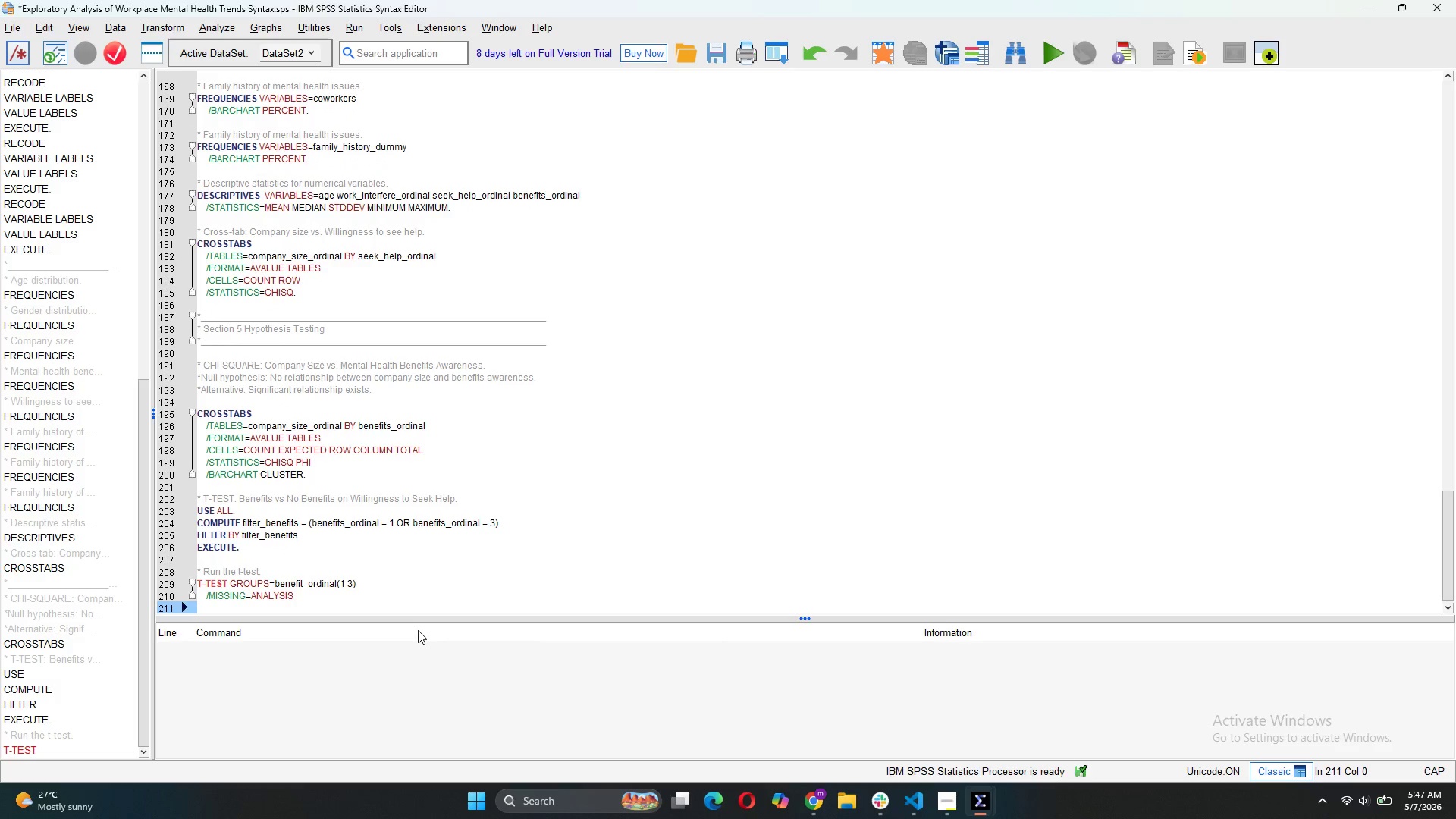 
type(    /VARIABLES=seek_help_ordinal)
 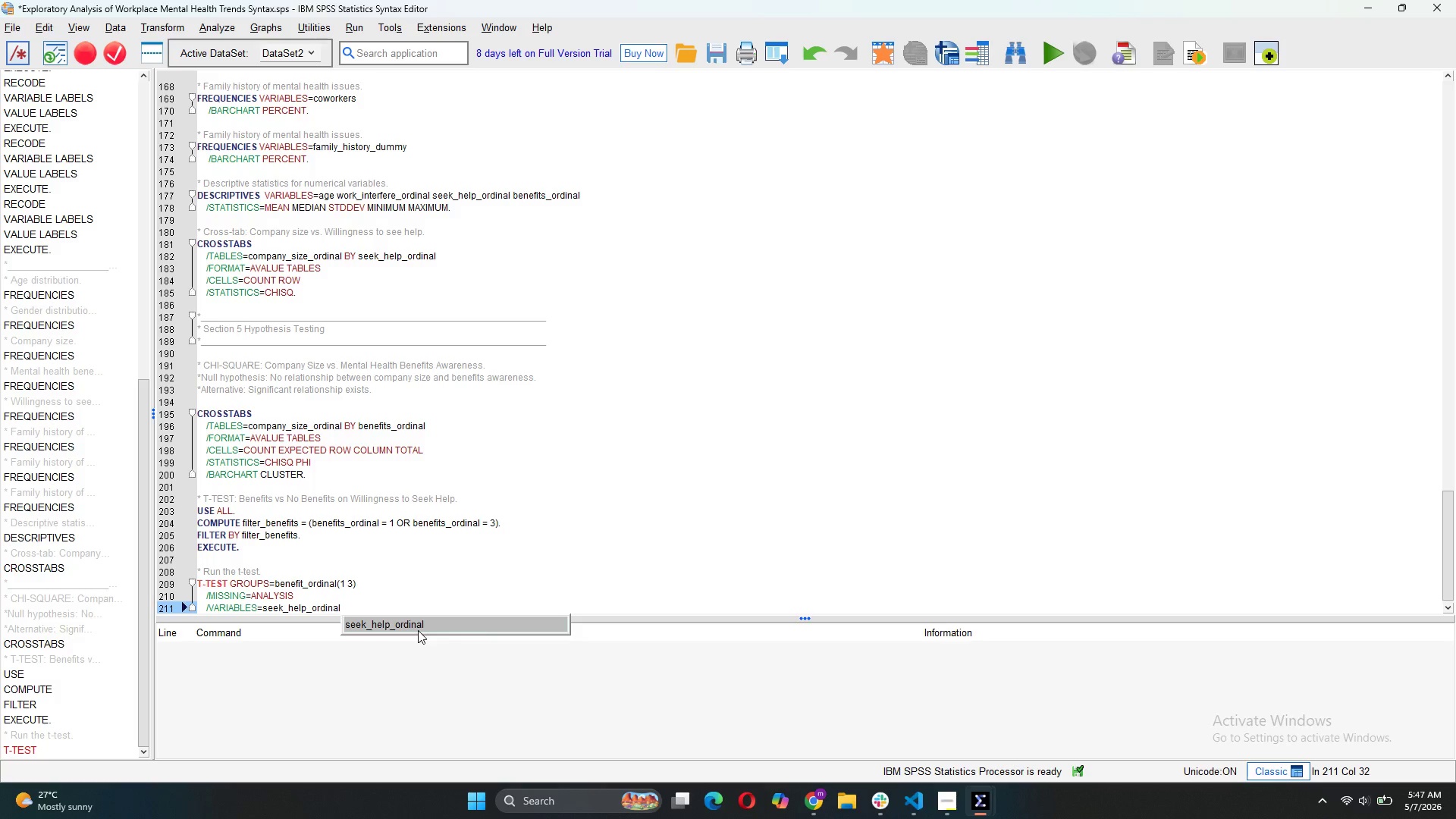 
key(Enter)
 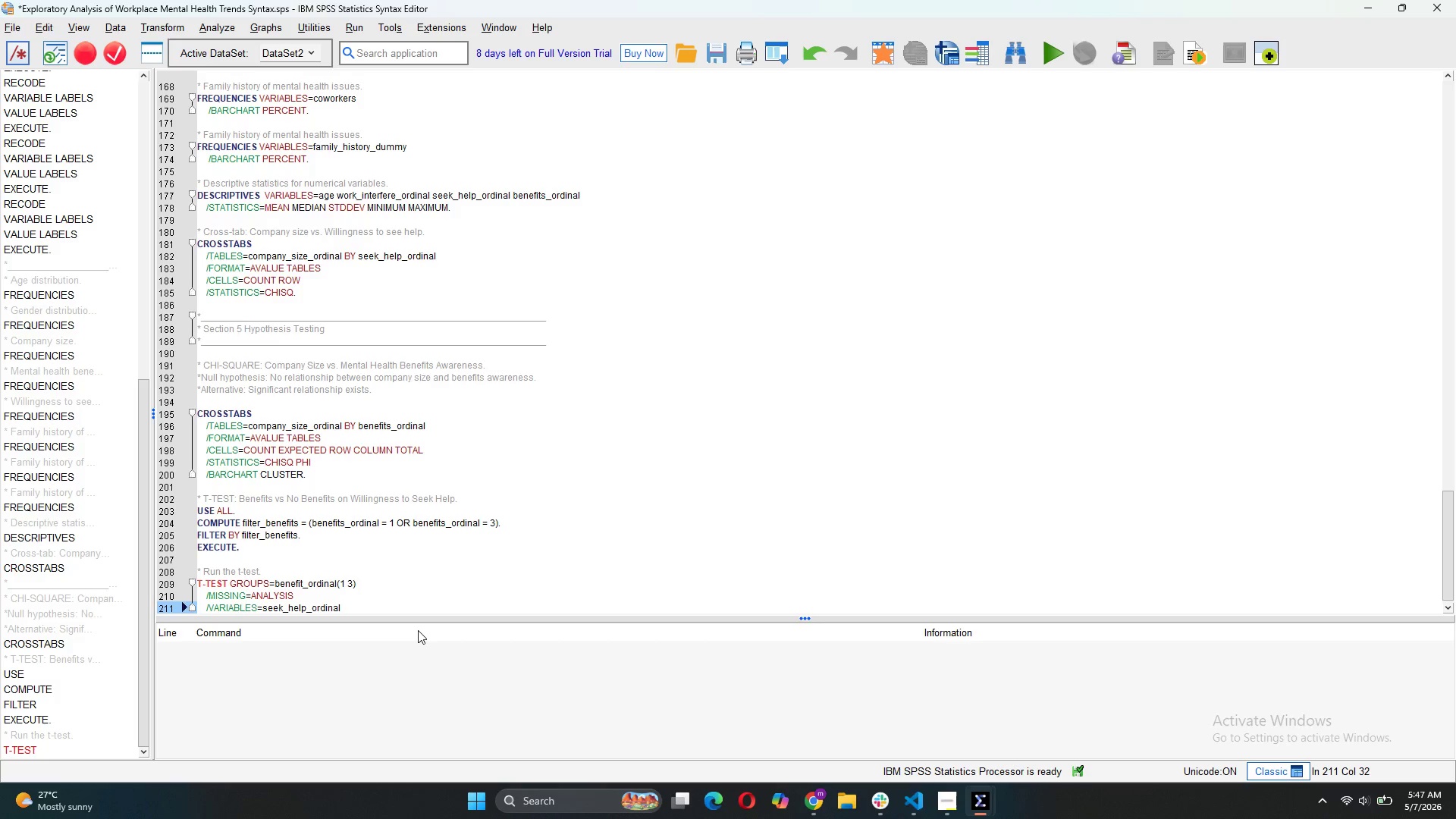 
key(Enter)
 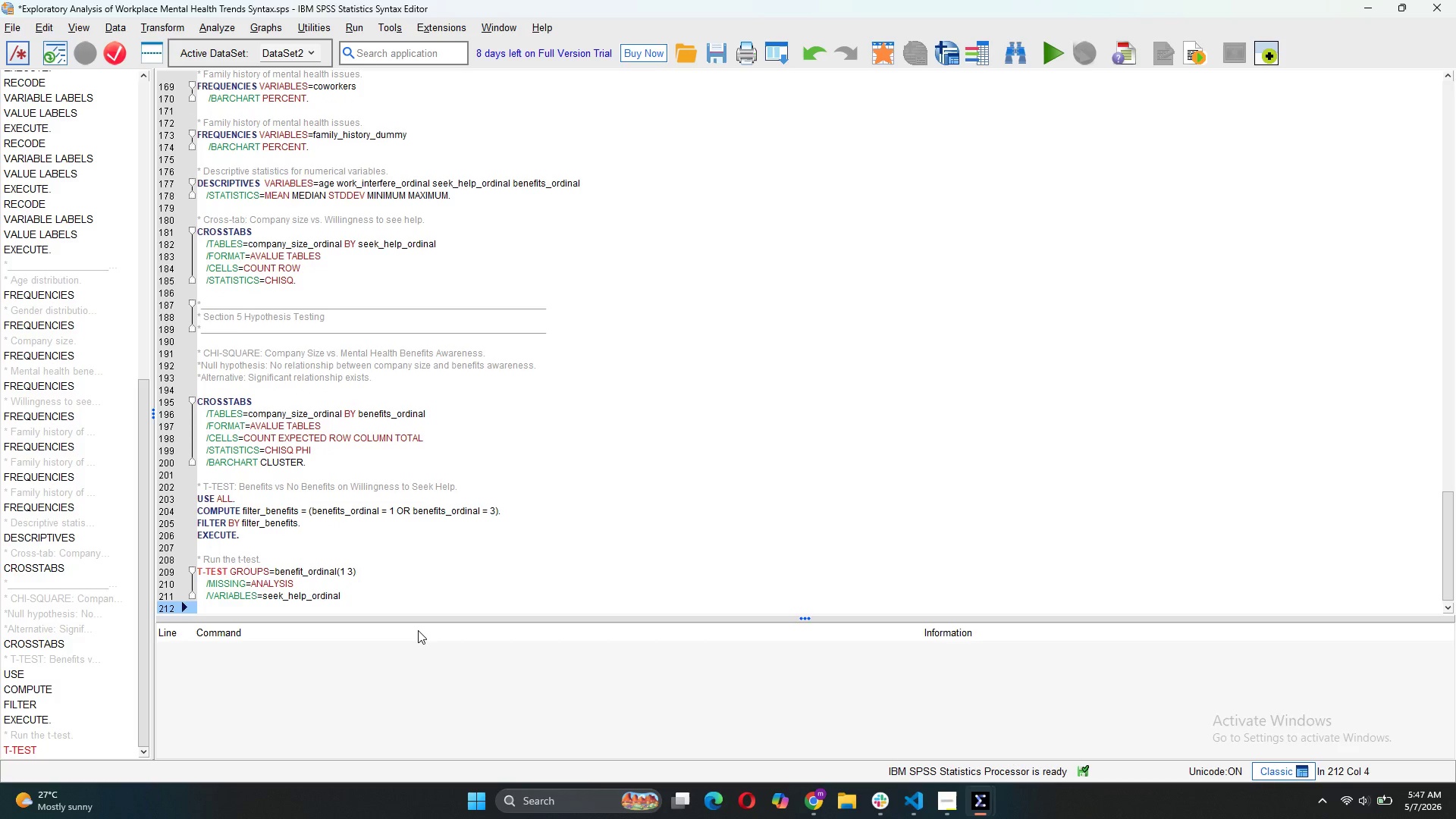 
type(/CRITERIA=CI(.95))
 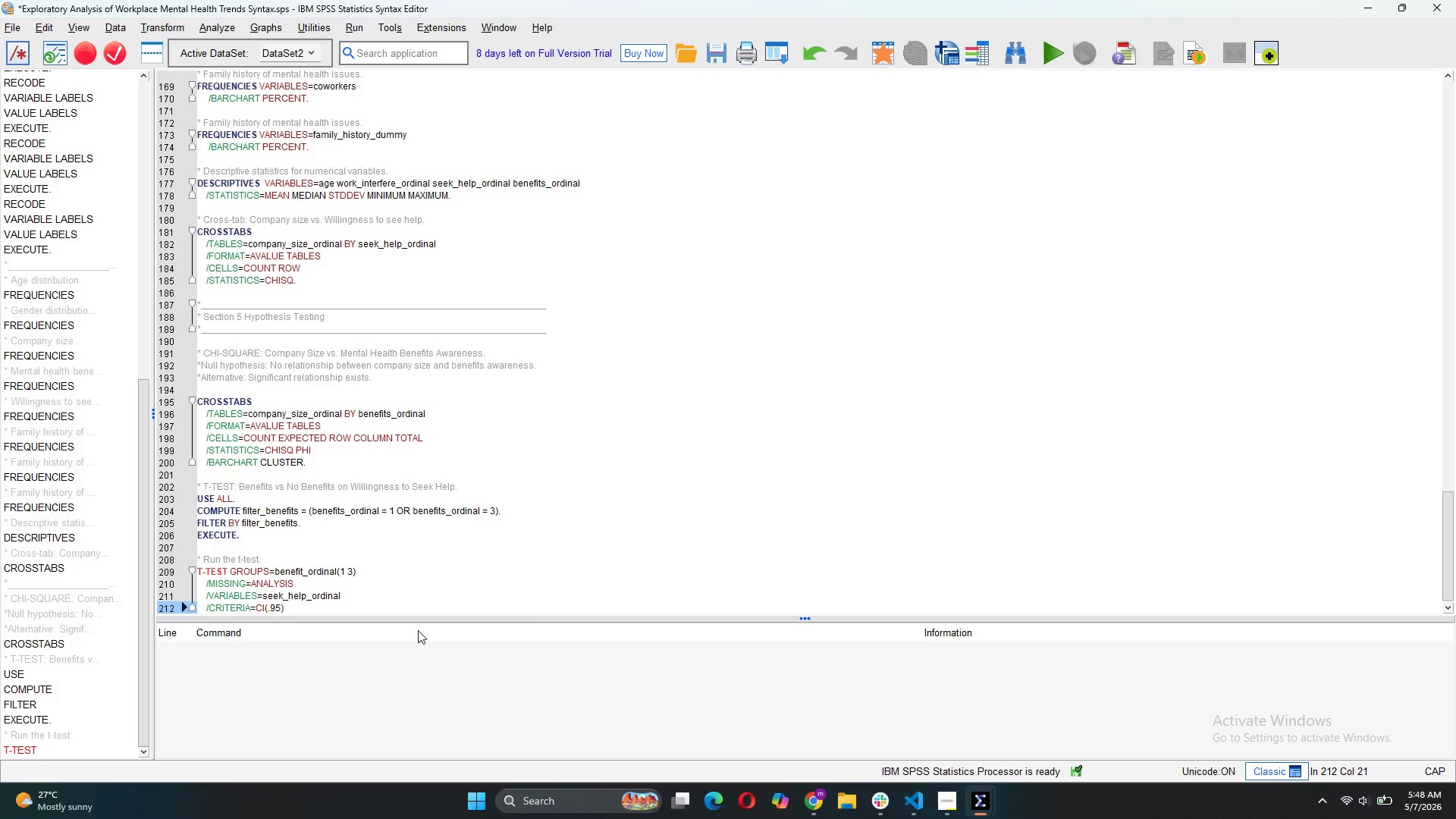 
key(Enter)
 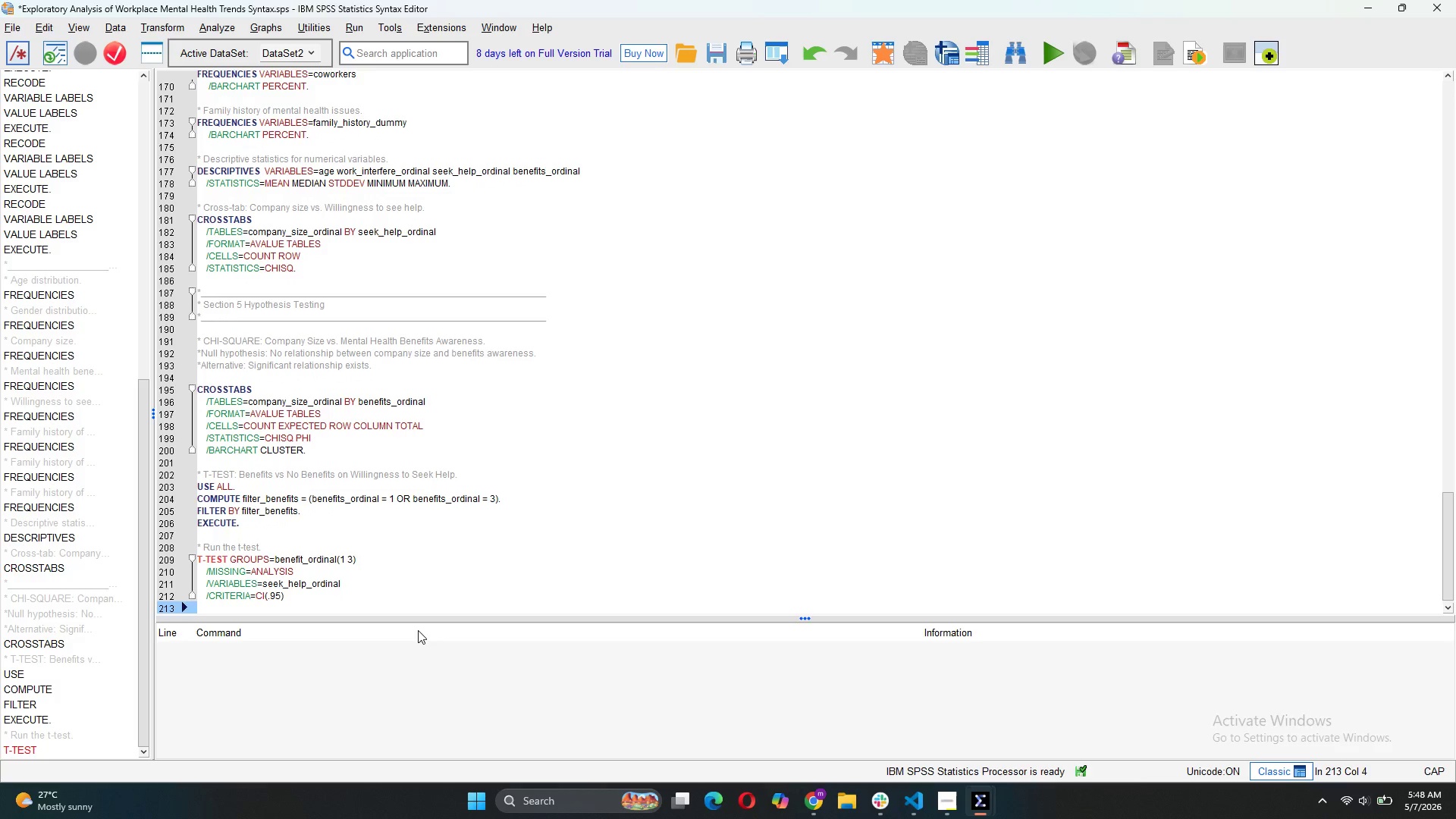 
key(Backspace)
 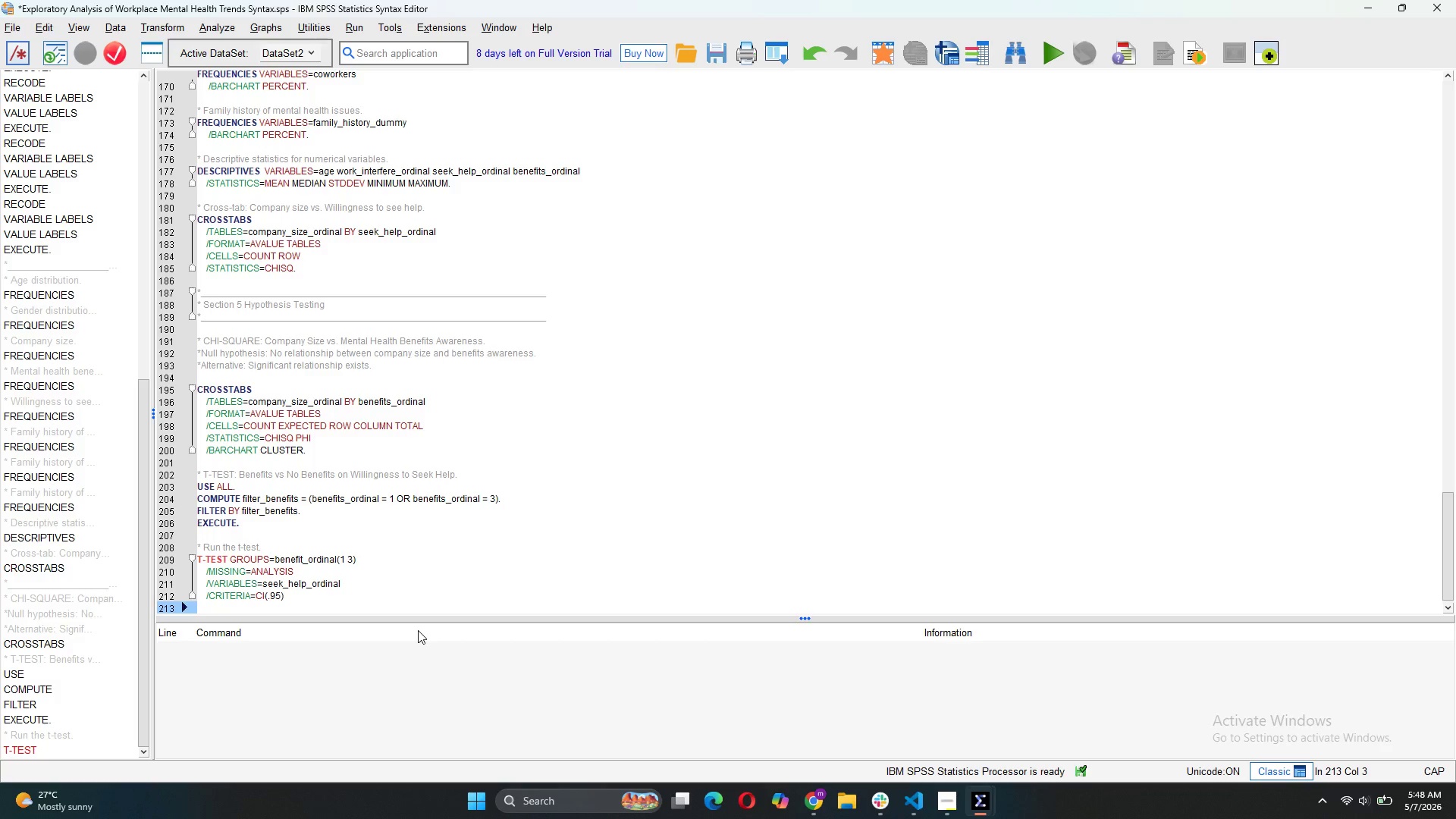 
wait(5.17)
 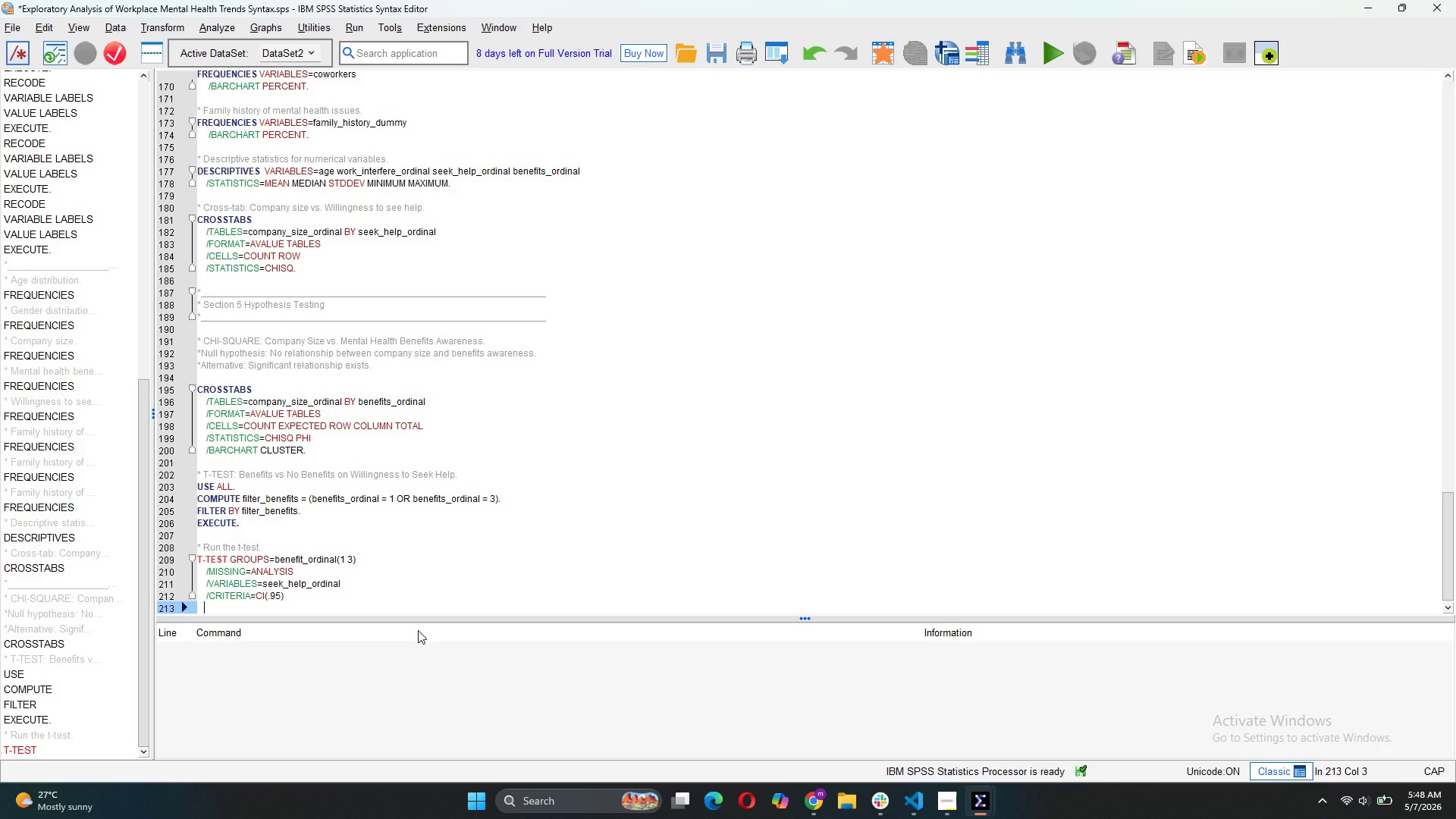 
key(Enter)
 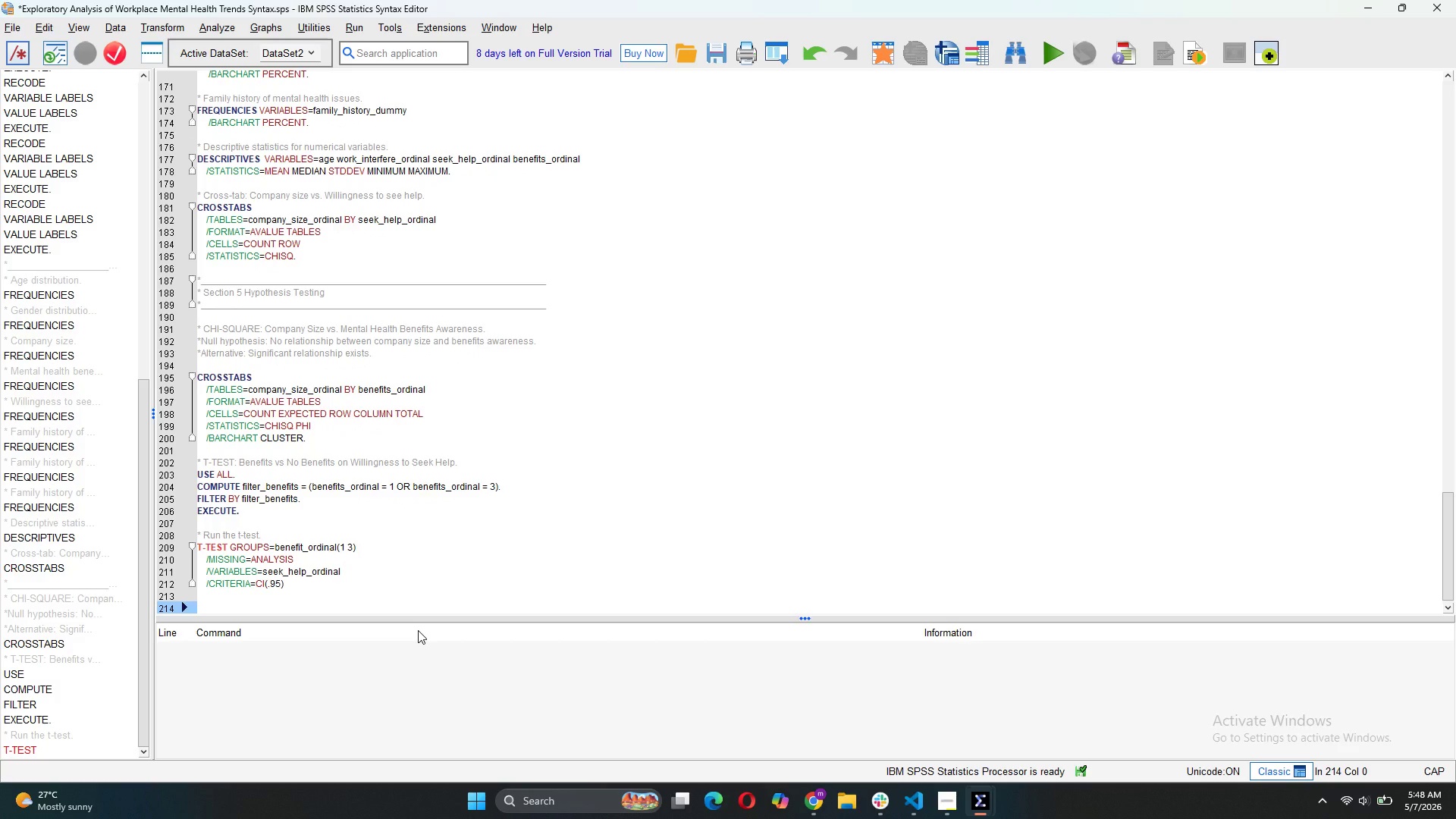 
type(f)
key(Backspace)
type(FILTER OFF.)
 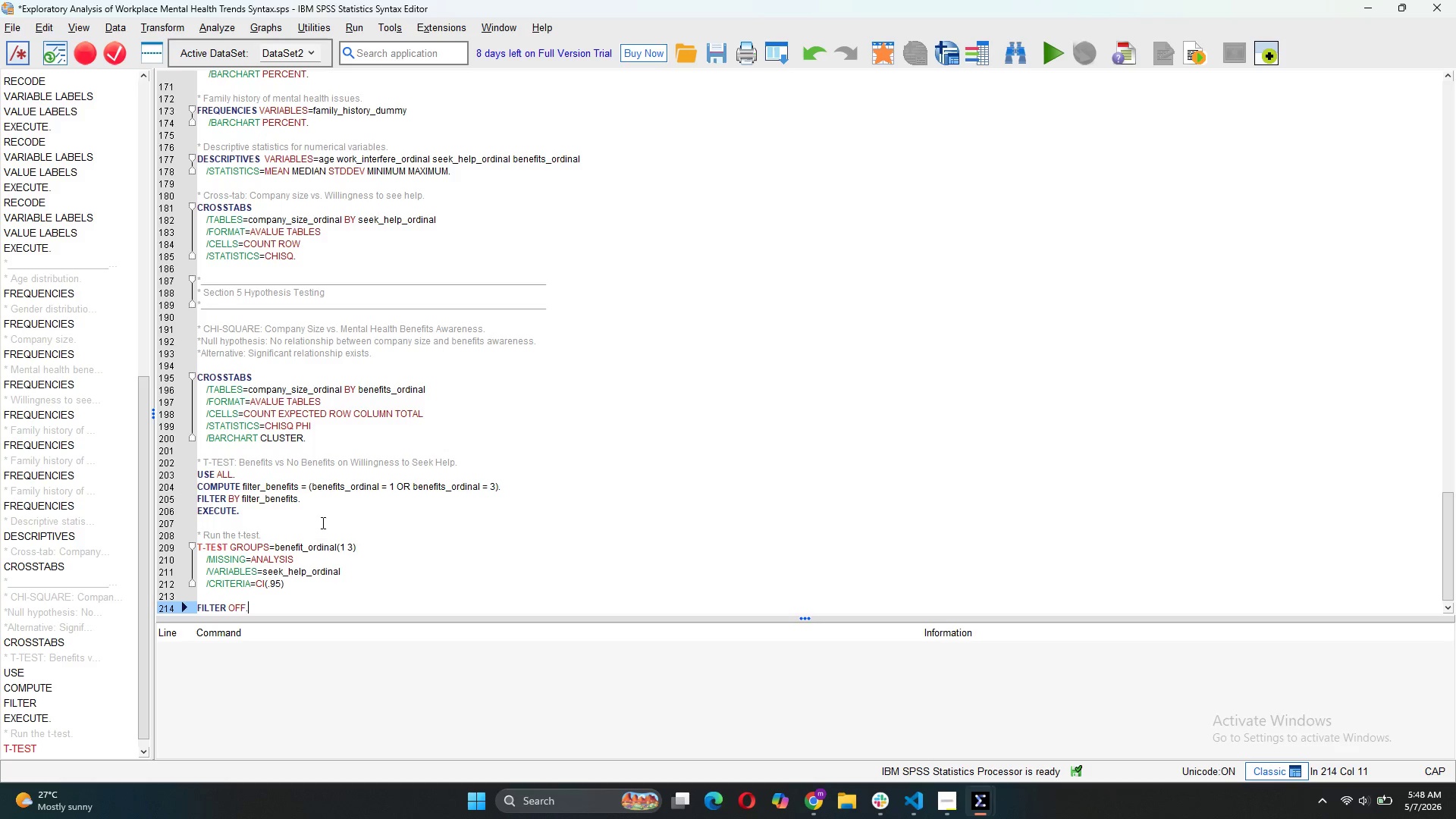 
left_click([373, 516])
 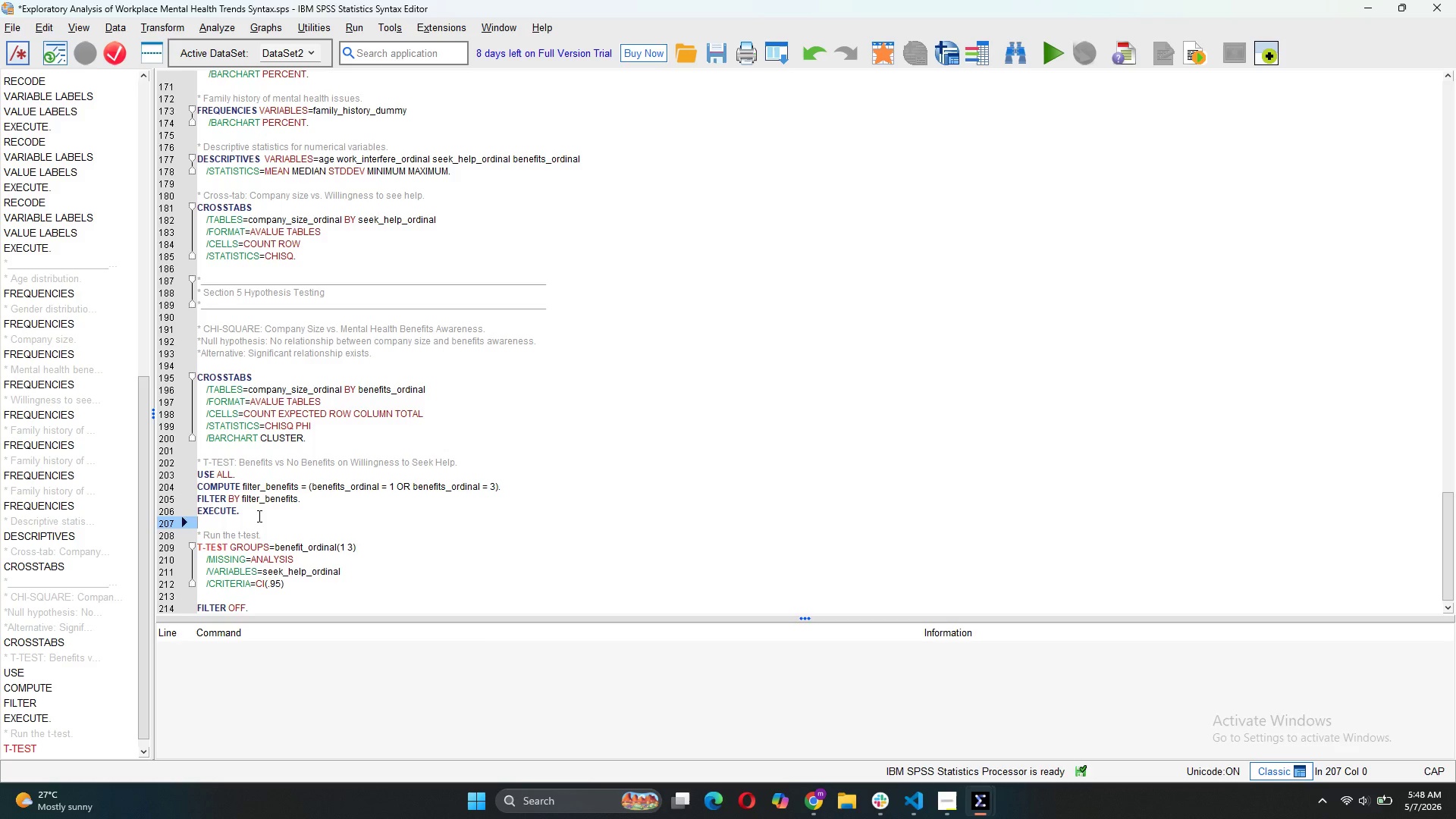 
left_click_drag(start_coordinate=[256, 513], to_coordinate=[199, 474])
 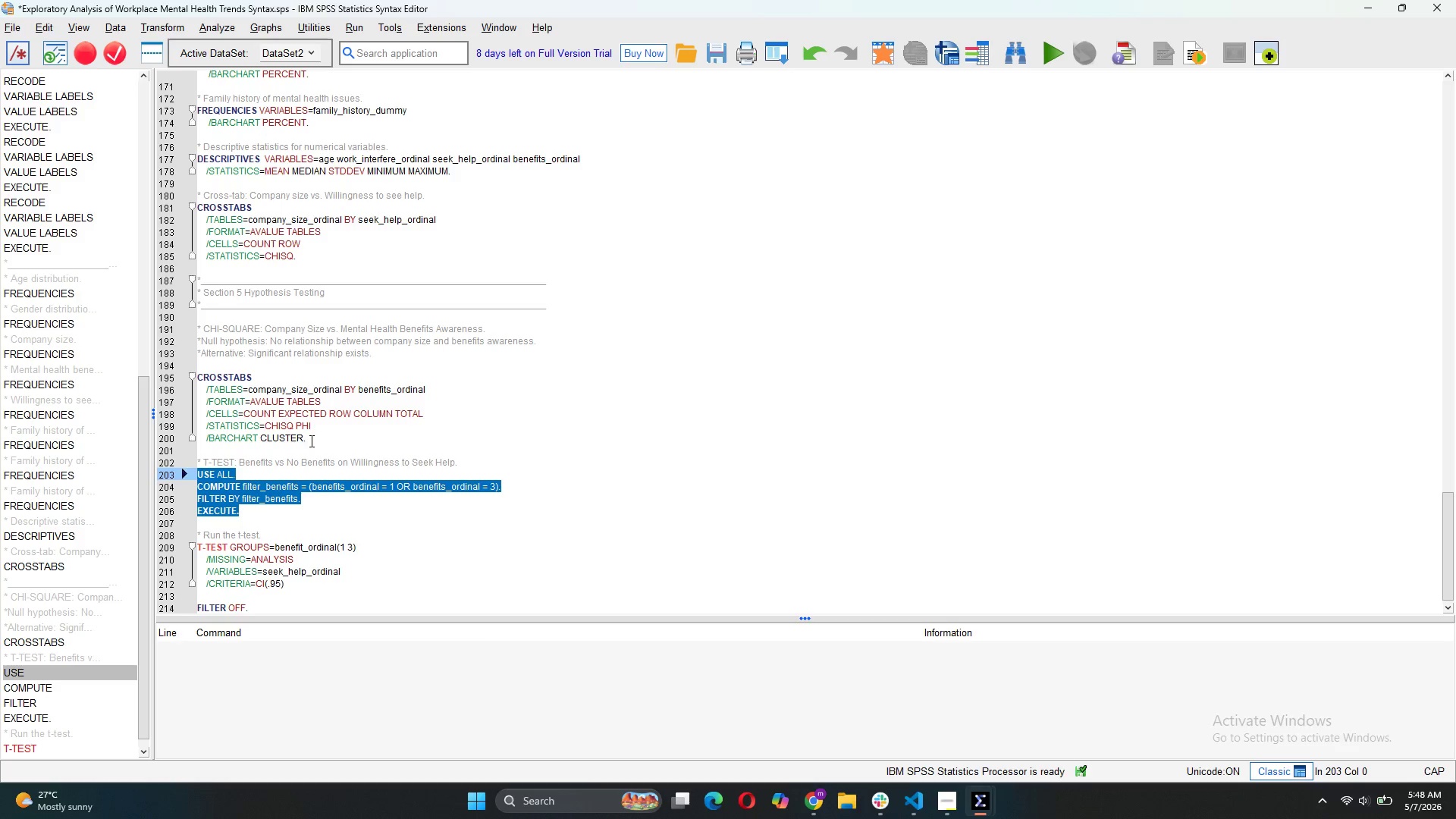 
left_click([316, 437])
 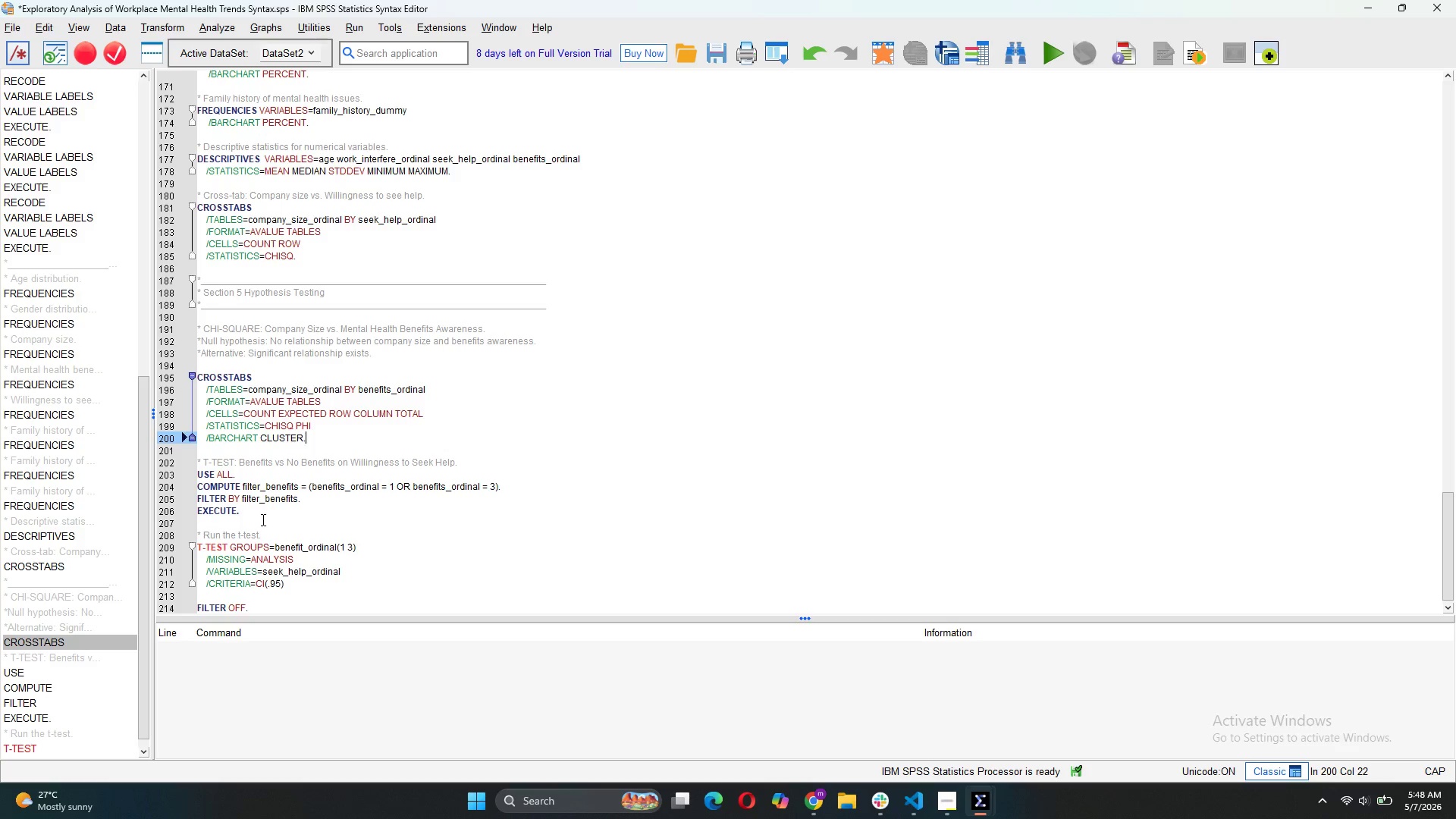 
left_click_drag(start_coordinate=[260, 521], to_coordinate=[193, 474])
 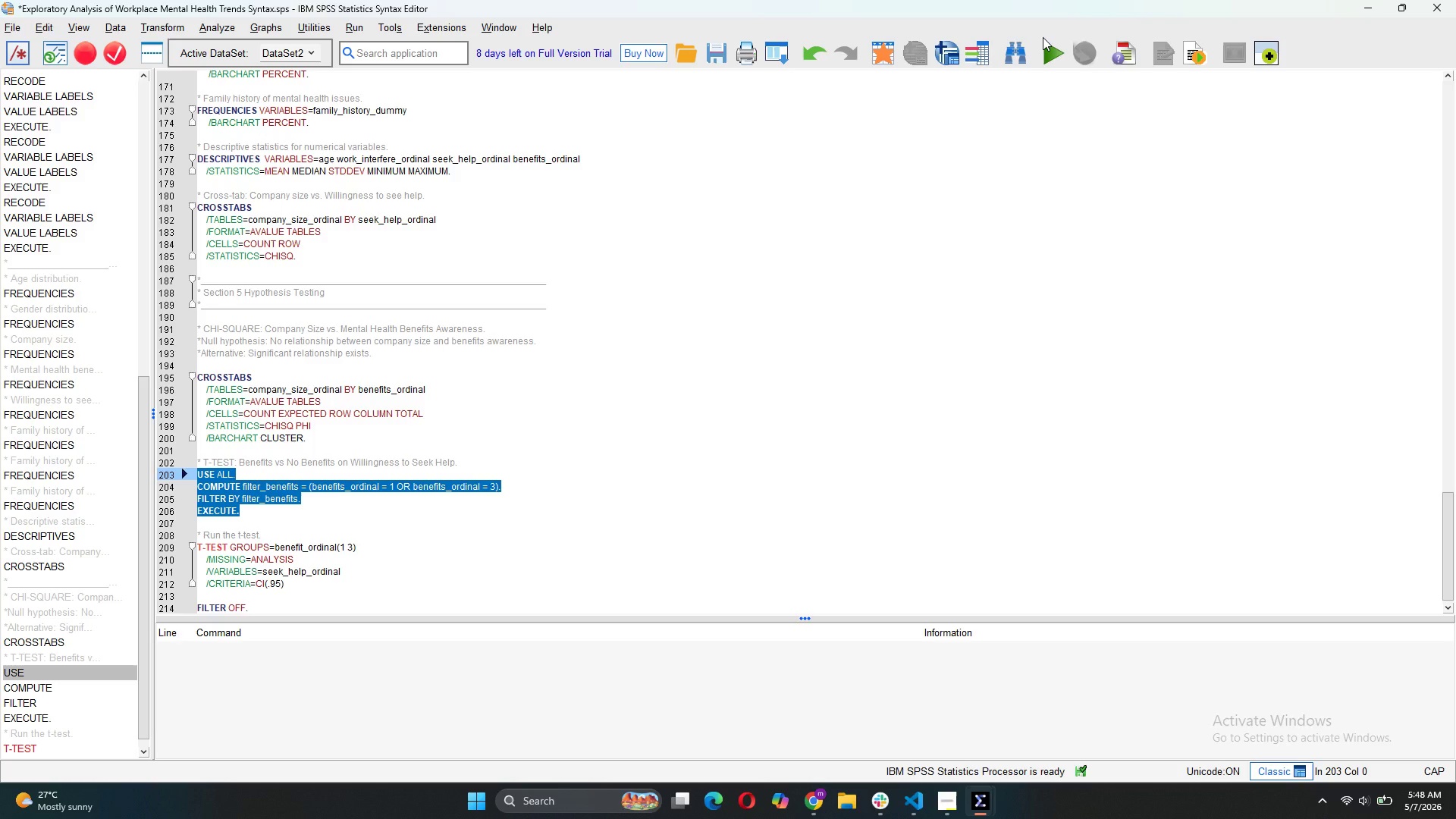 
left_click([1046, 43])
 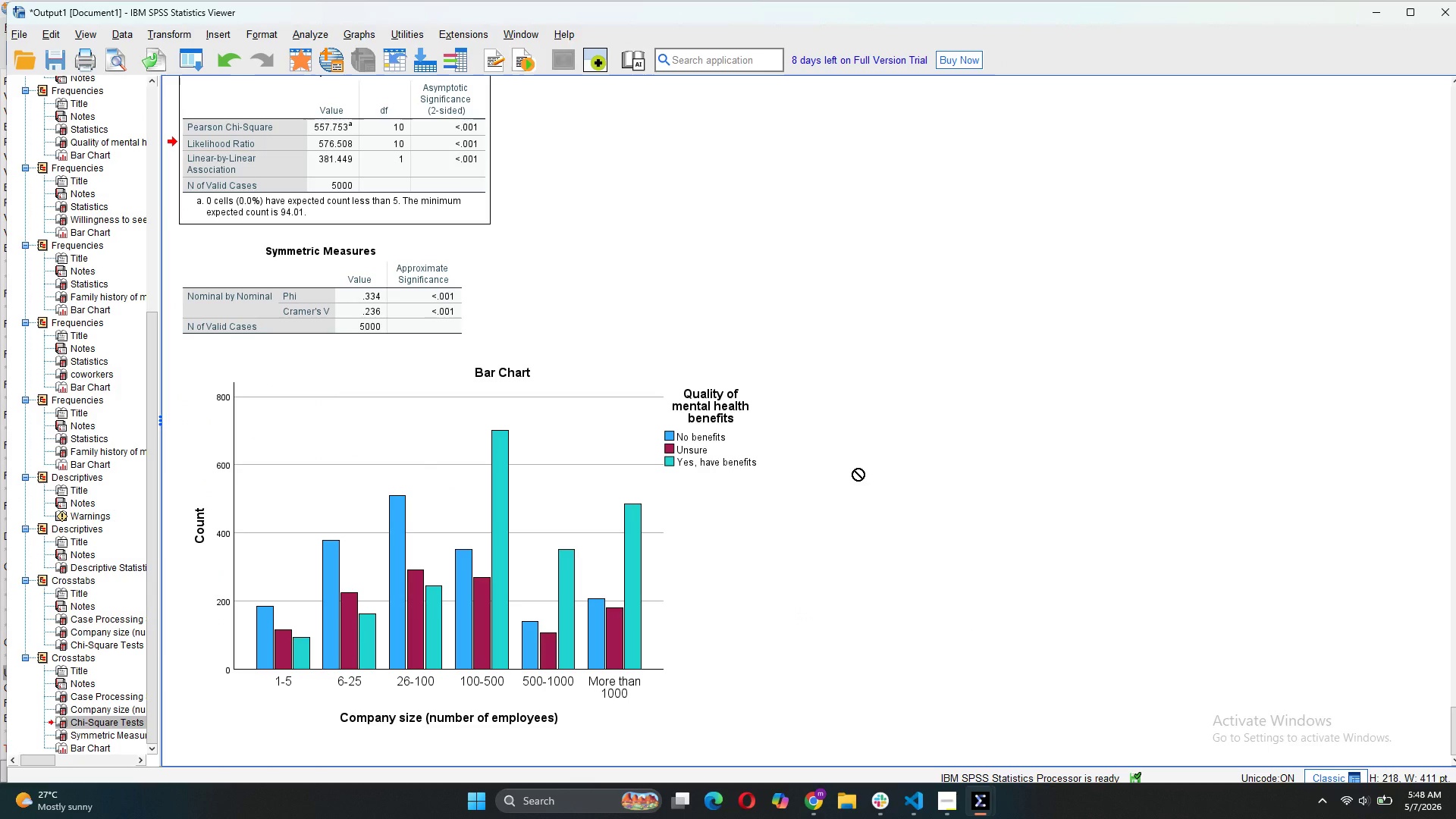 
scroll: coordinate [989, 492], scroll_direction: down, amount: 9.0
 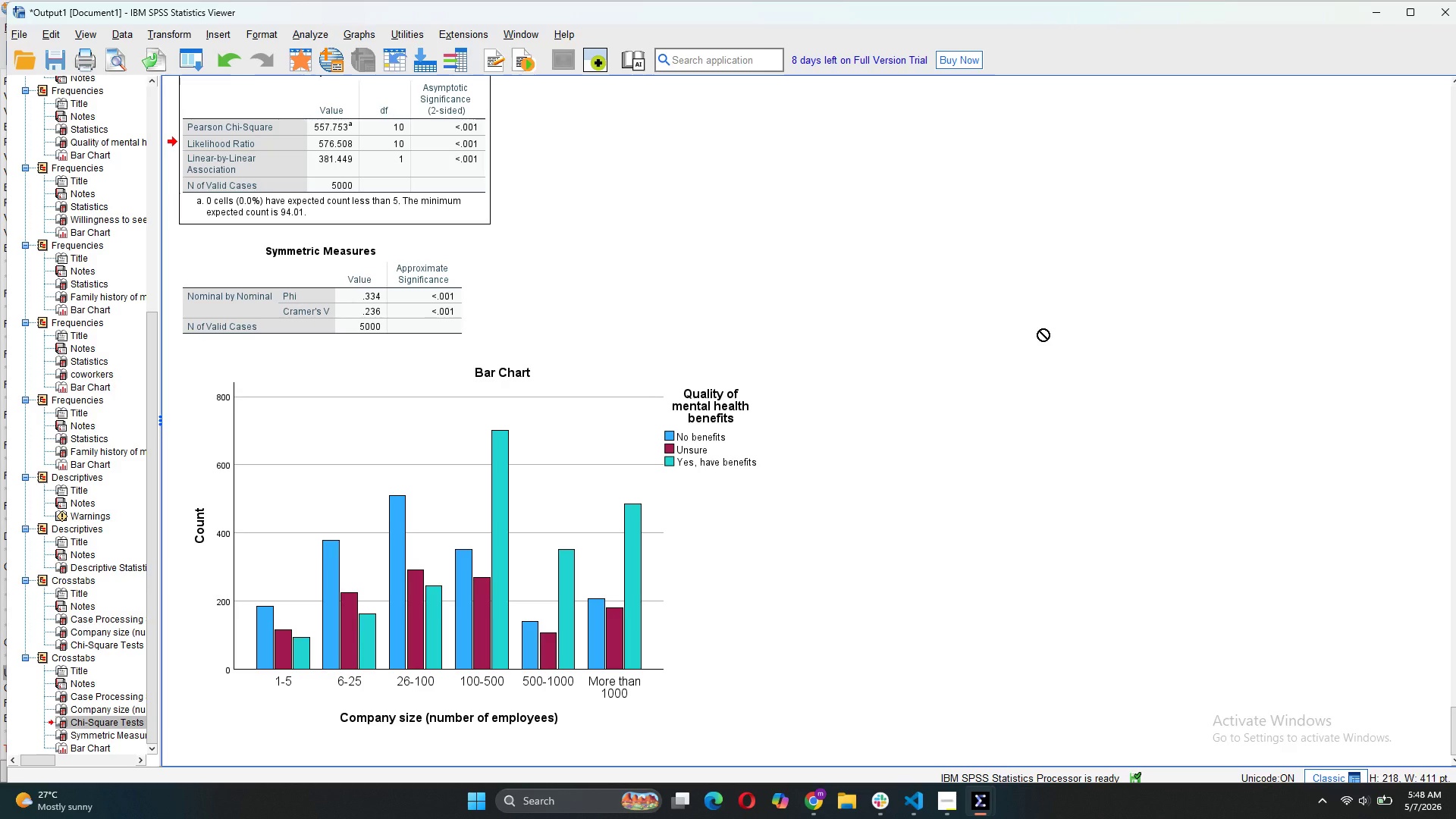 
wait(10.62)
 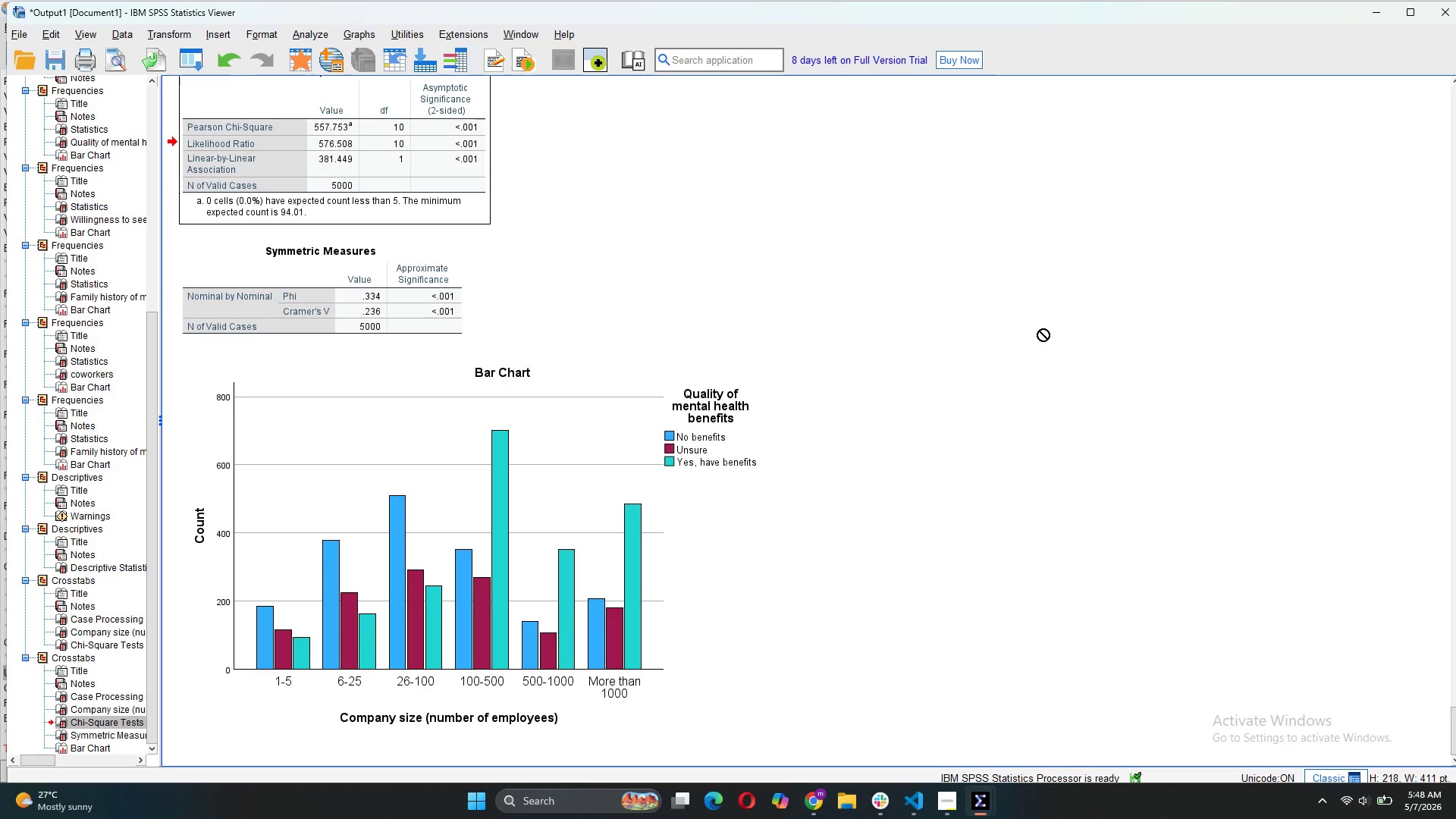 
left_click([828, 713])
 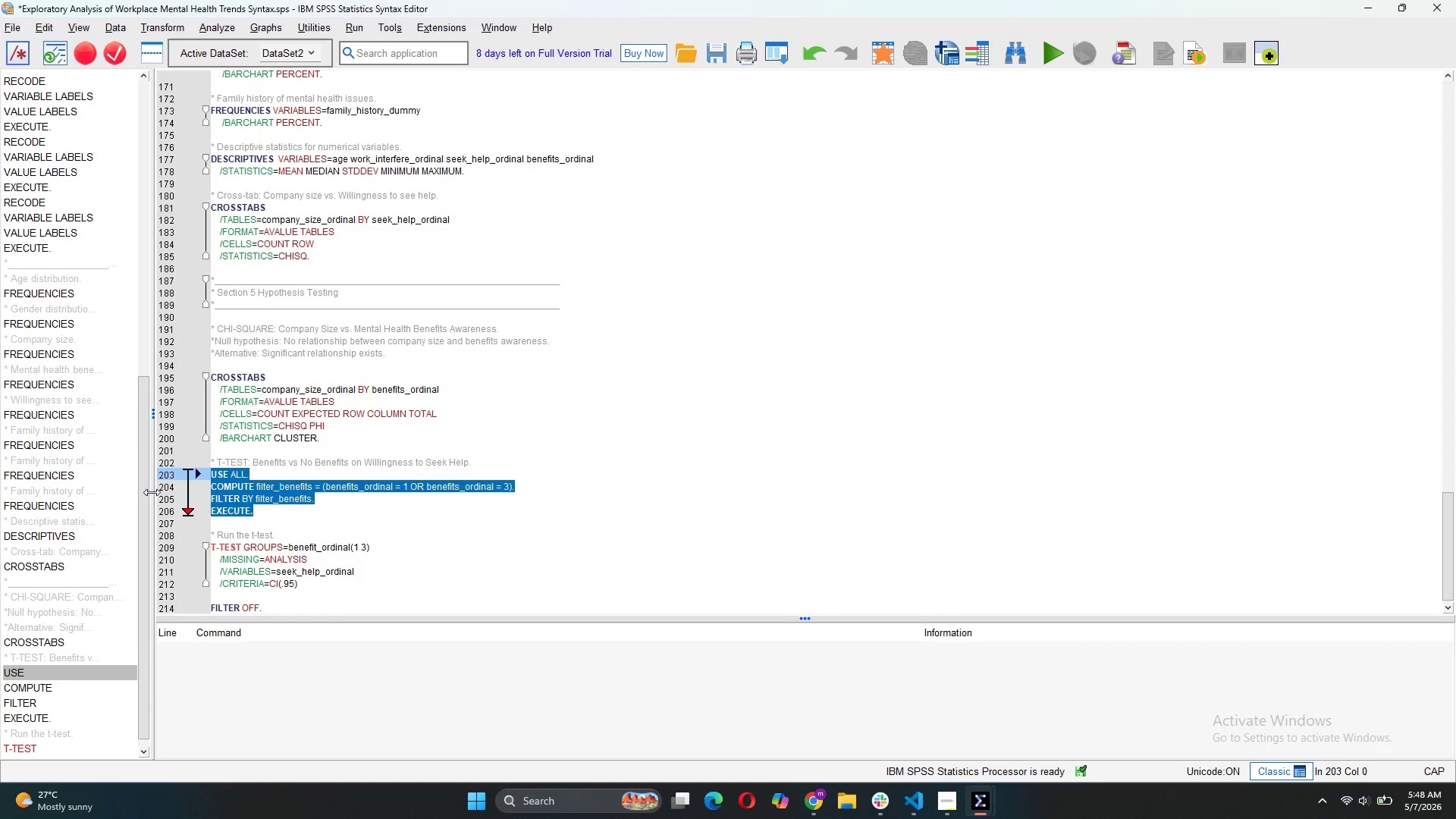 
scroll: coordinate [282, 510], scroll_direction: down, amount: 4.0
 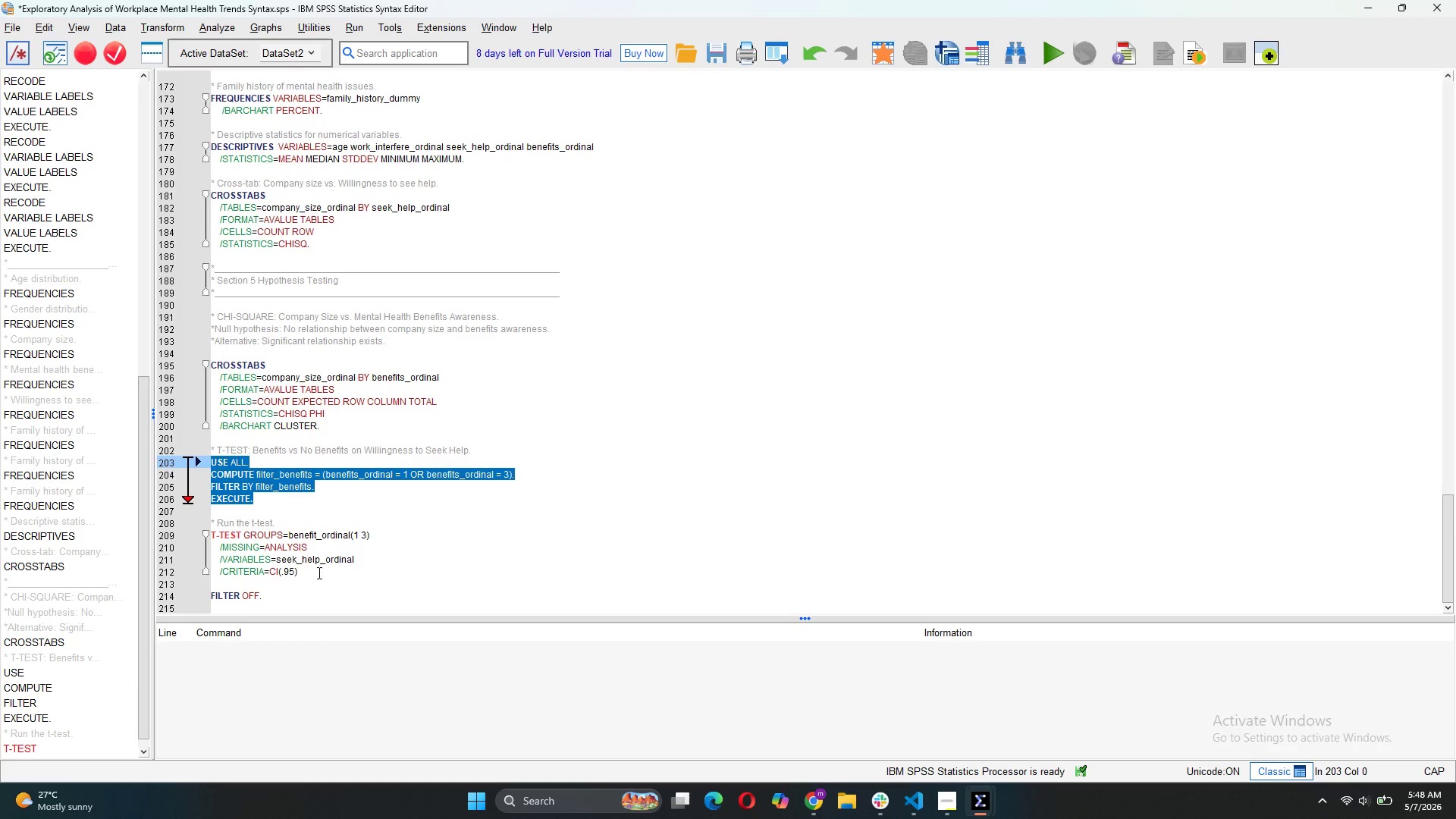 
left_click_drag(start_coordinate=[318, 573], to_coordinate=[214, 531])
 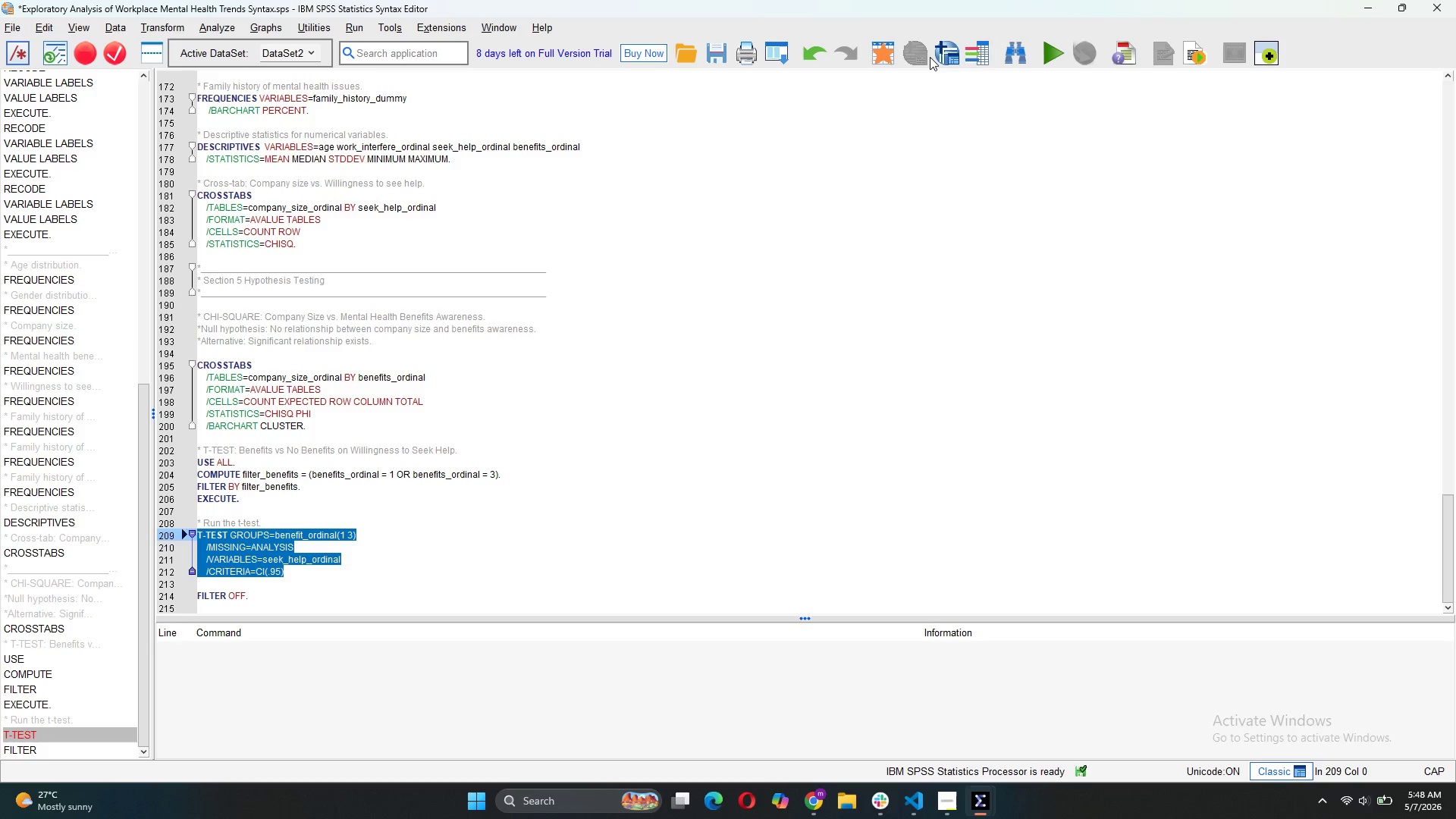 
left_click([1053, 47])
 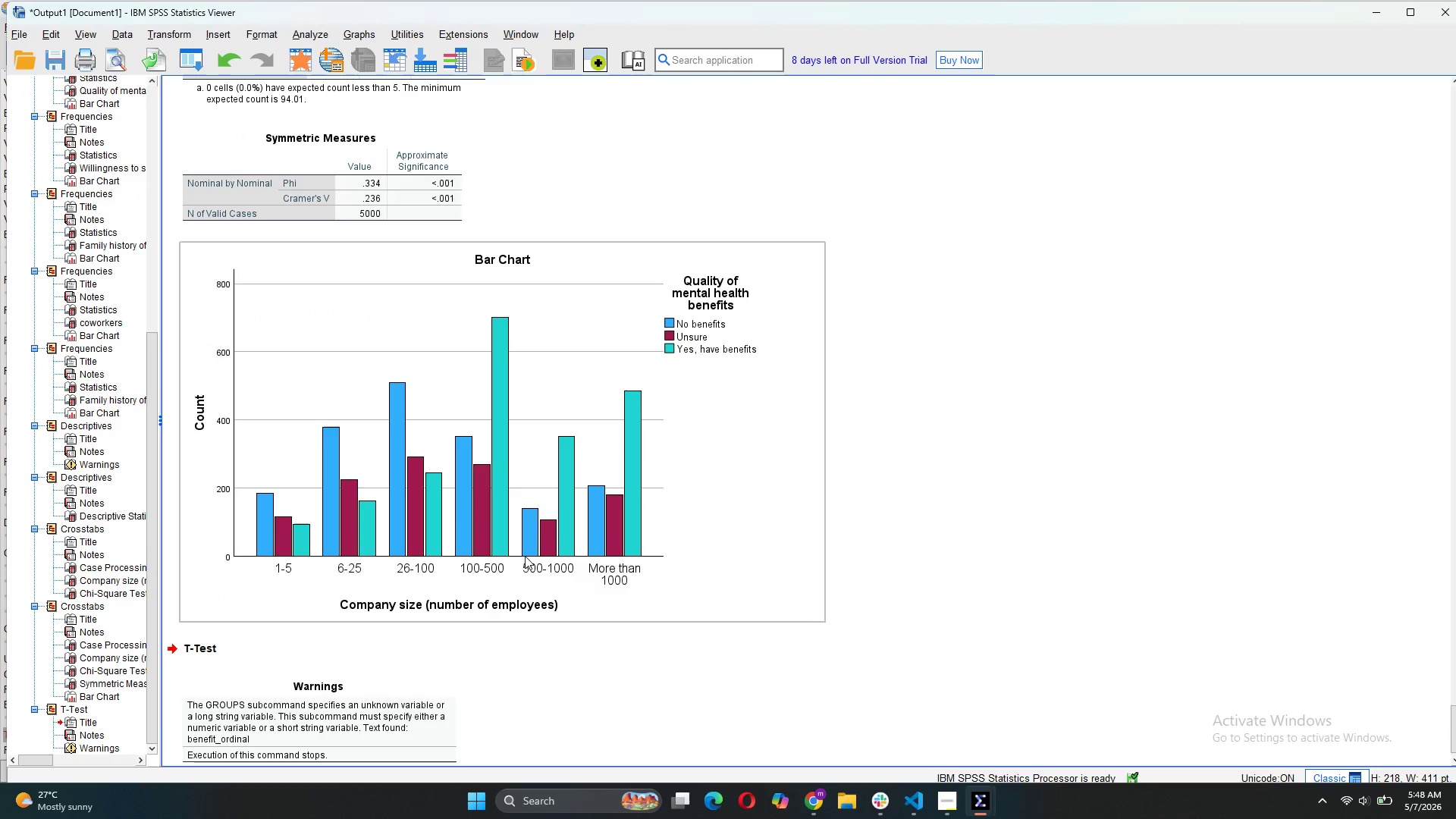 
scroll: coordinate [313, 498], scroll_direction: down, amount: 4.0
 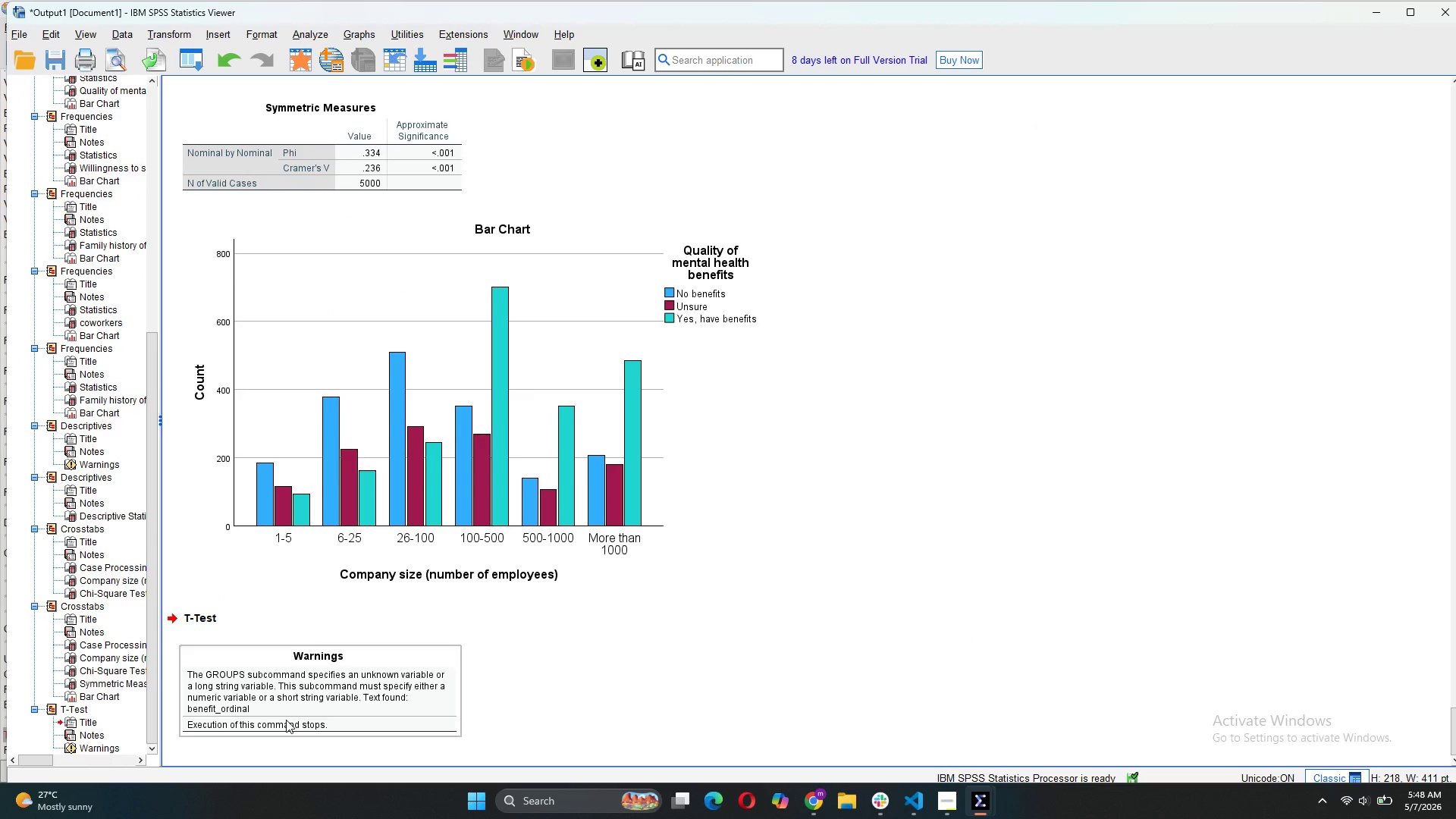 
mouse_move([375, 714])
 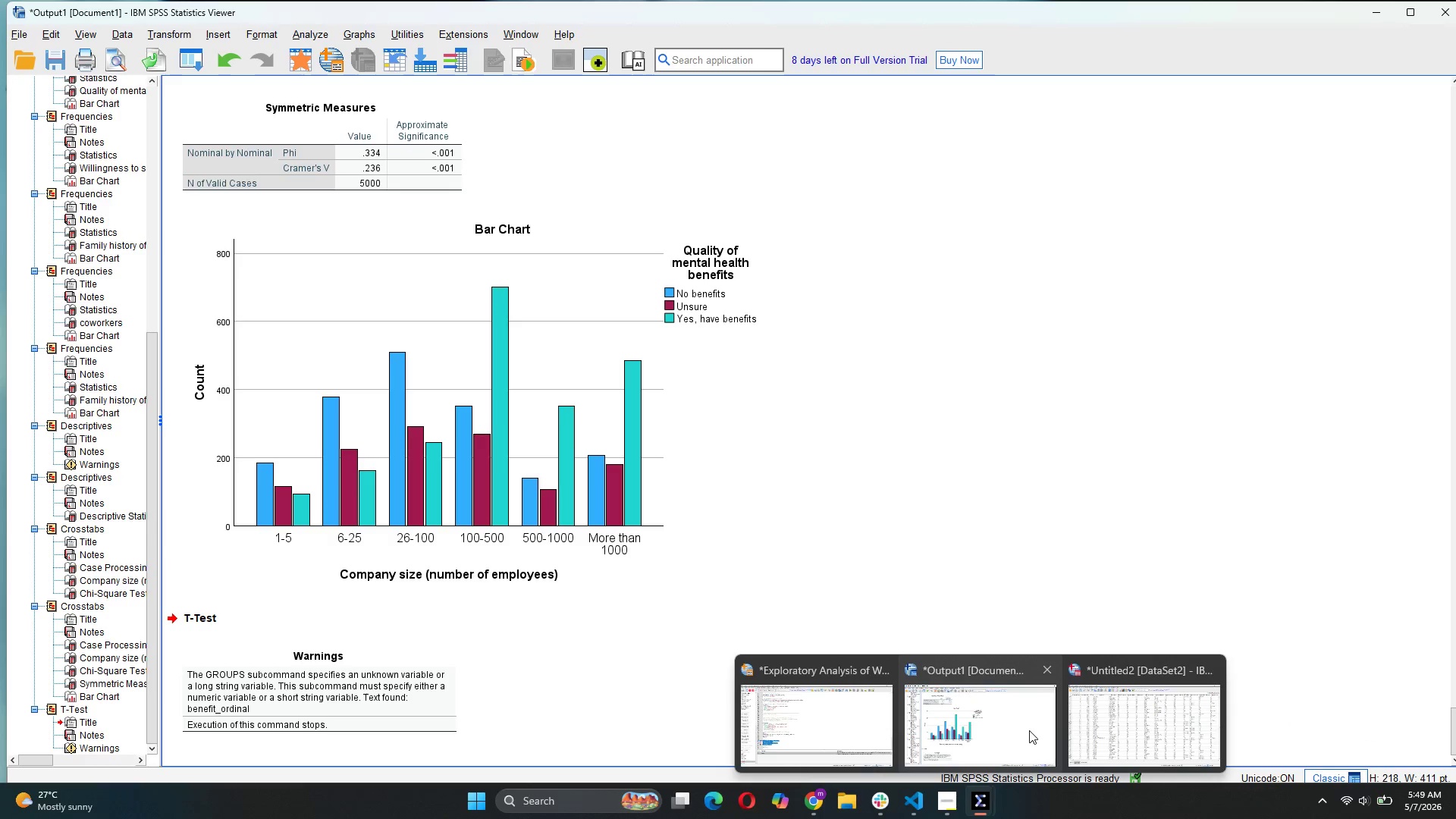 
left_click([829, 714])
 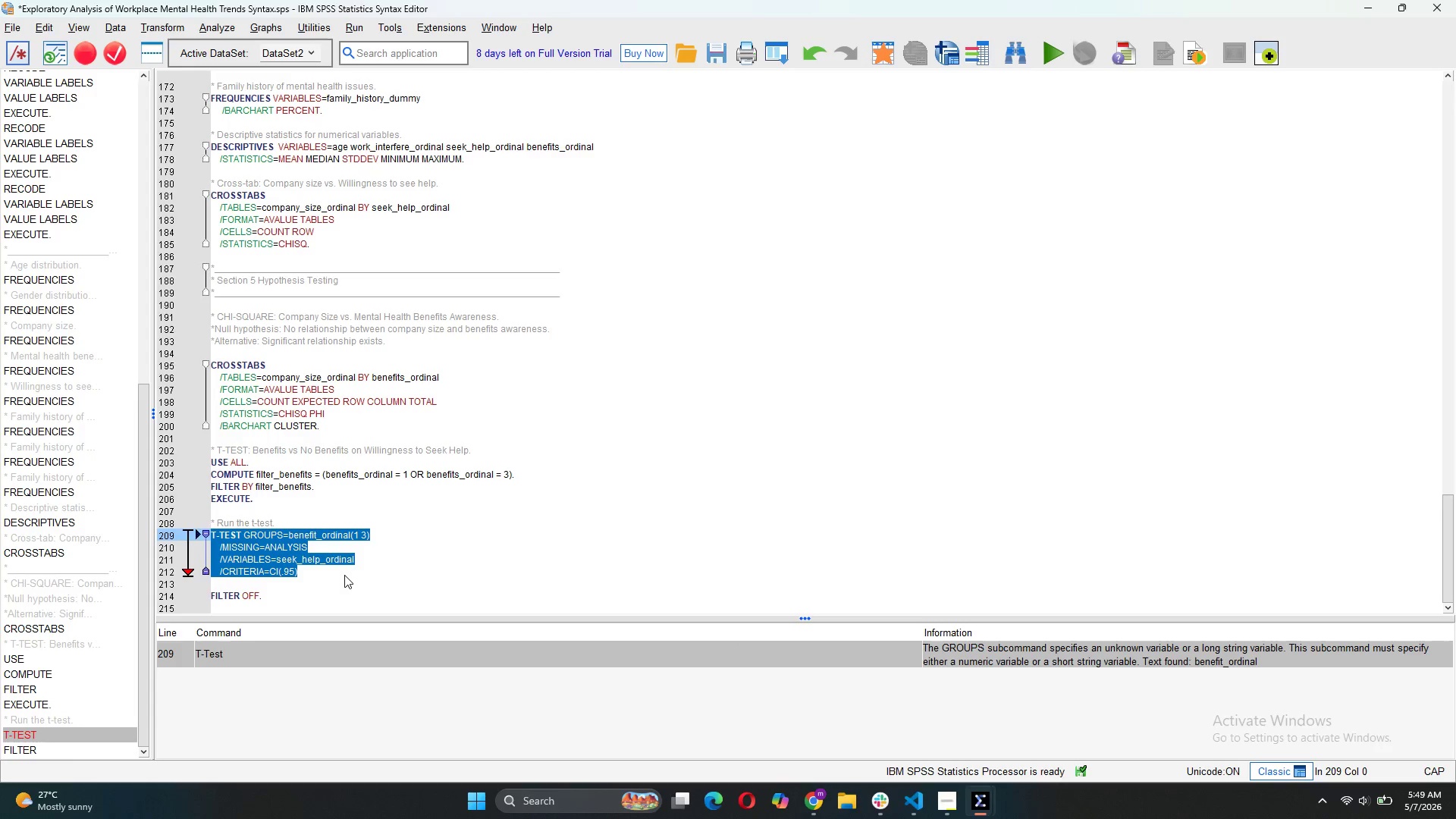 
wait(12.03)
 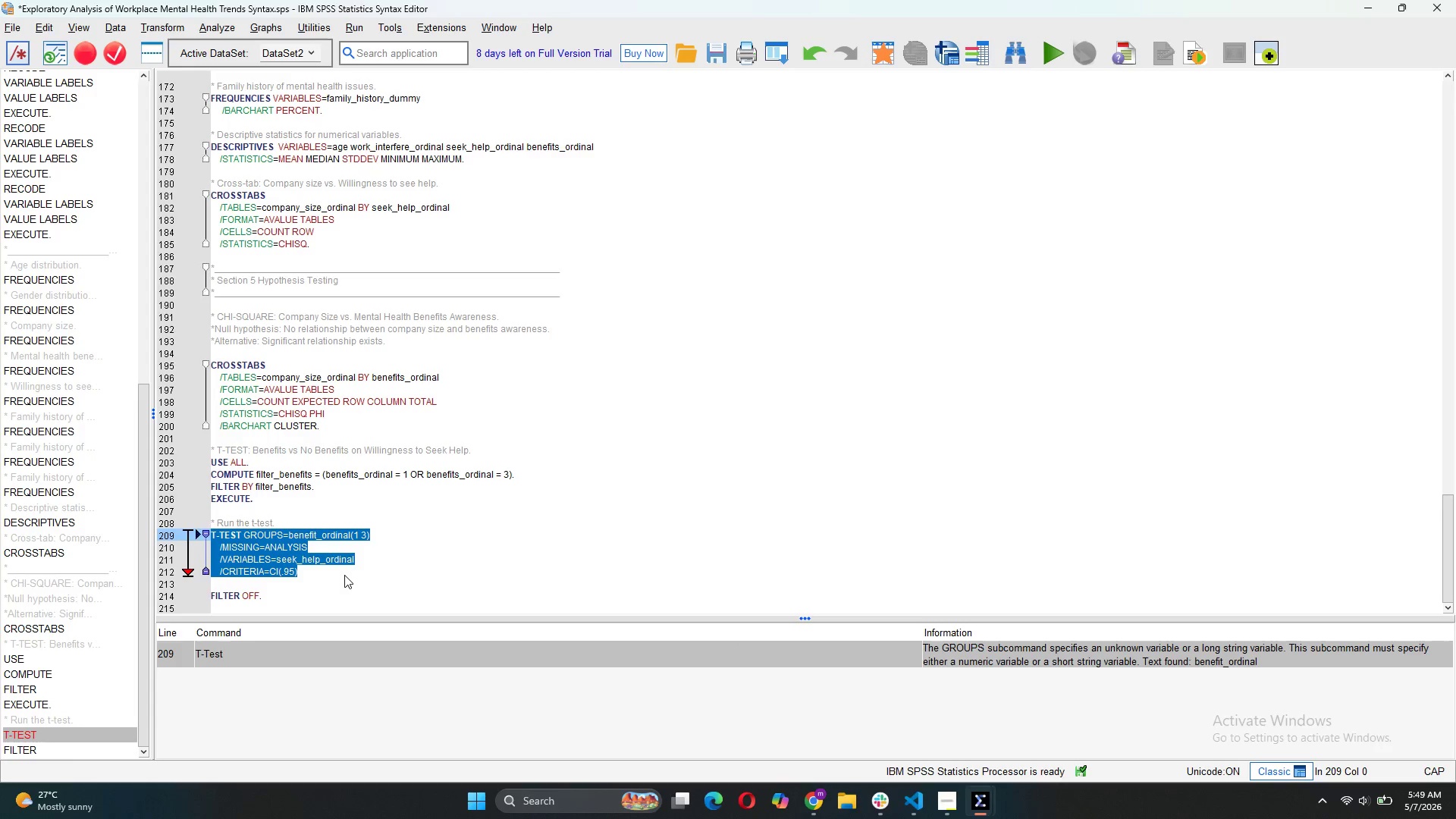 
left_click([347, 575])
 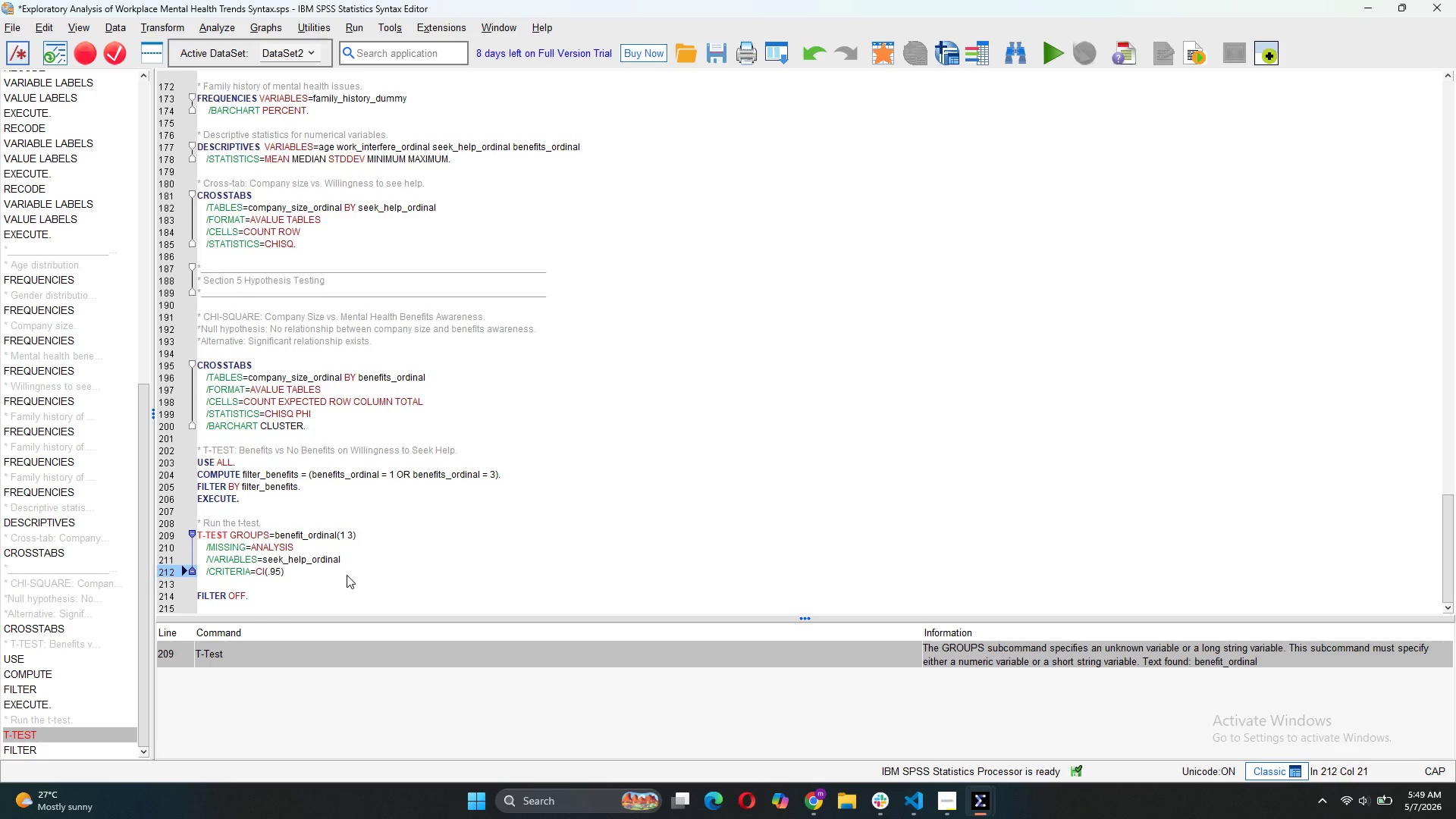 
key(Period)
 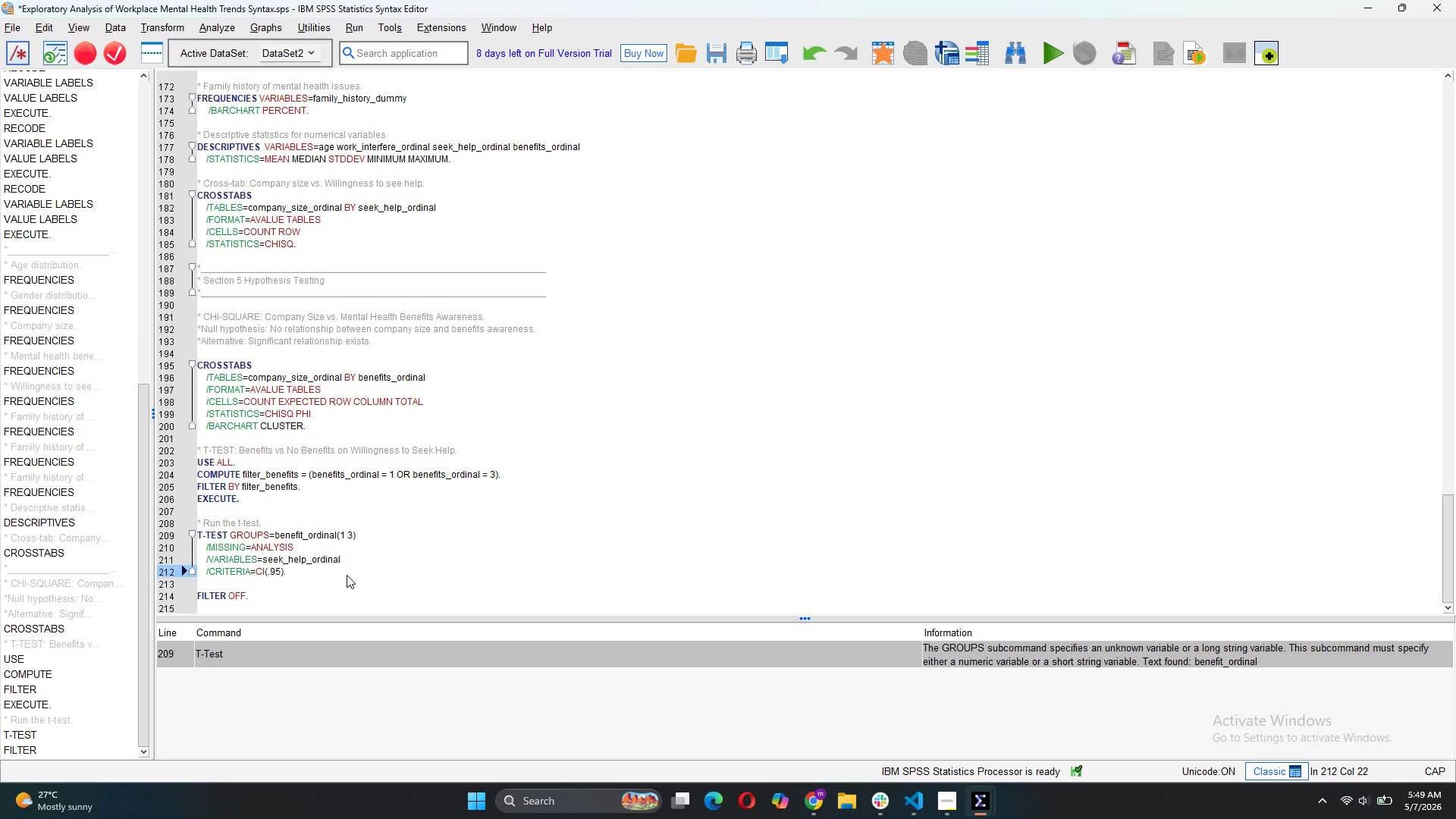 
left_click_drag(start_coordinate=[343, 574], to_coordinate=[198, 524])
 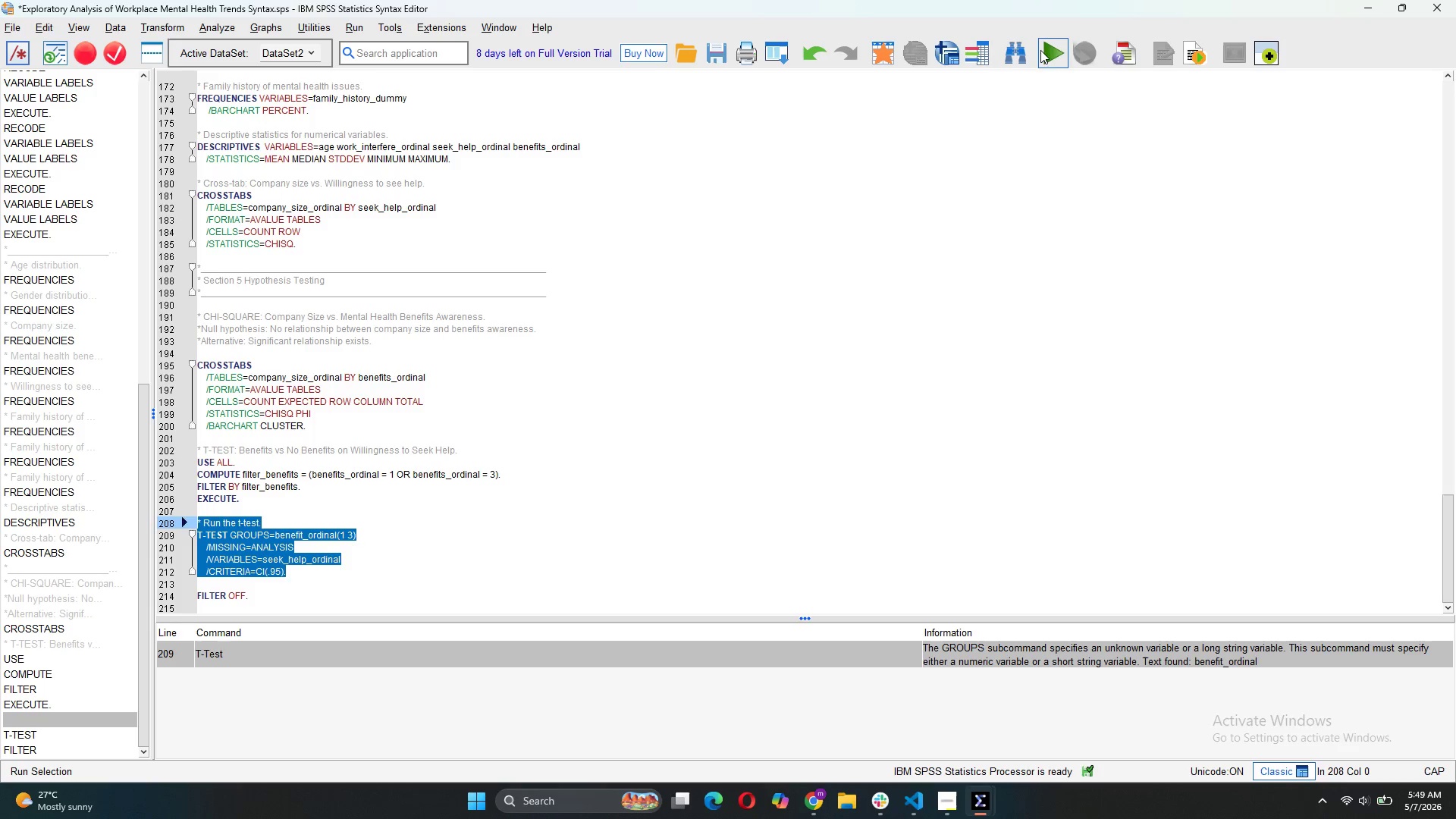 
left_click([1050, 50])
 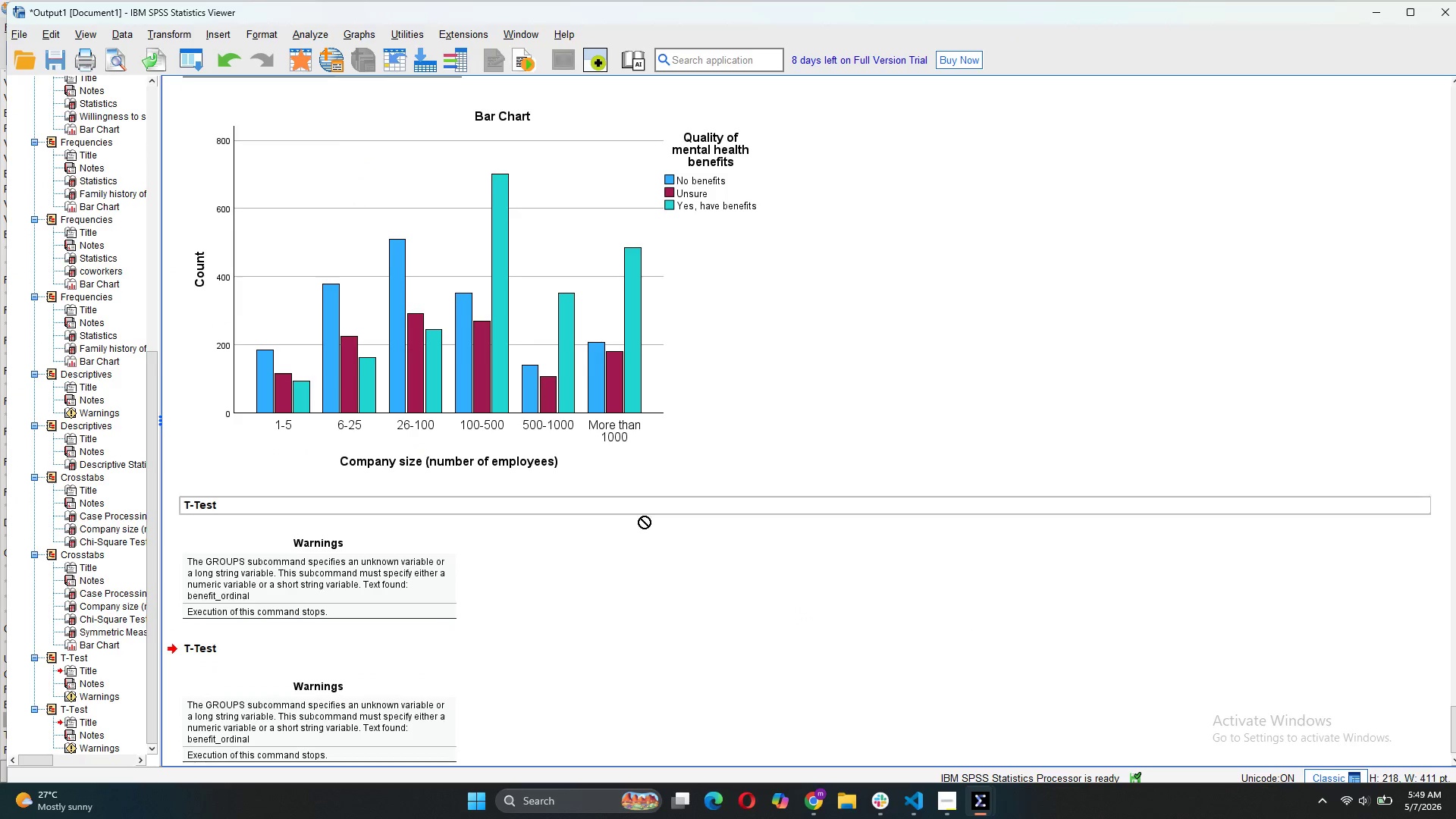 
scroll: coordinate [499, 576], scroll_direction: down, amount: 3.0
 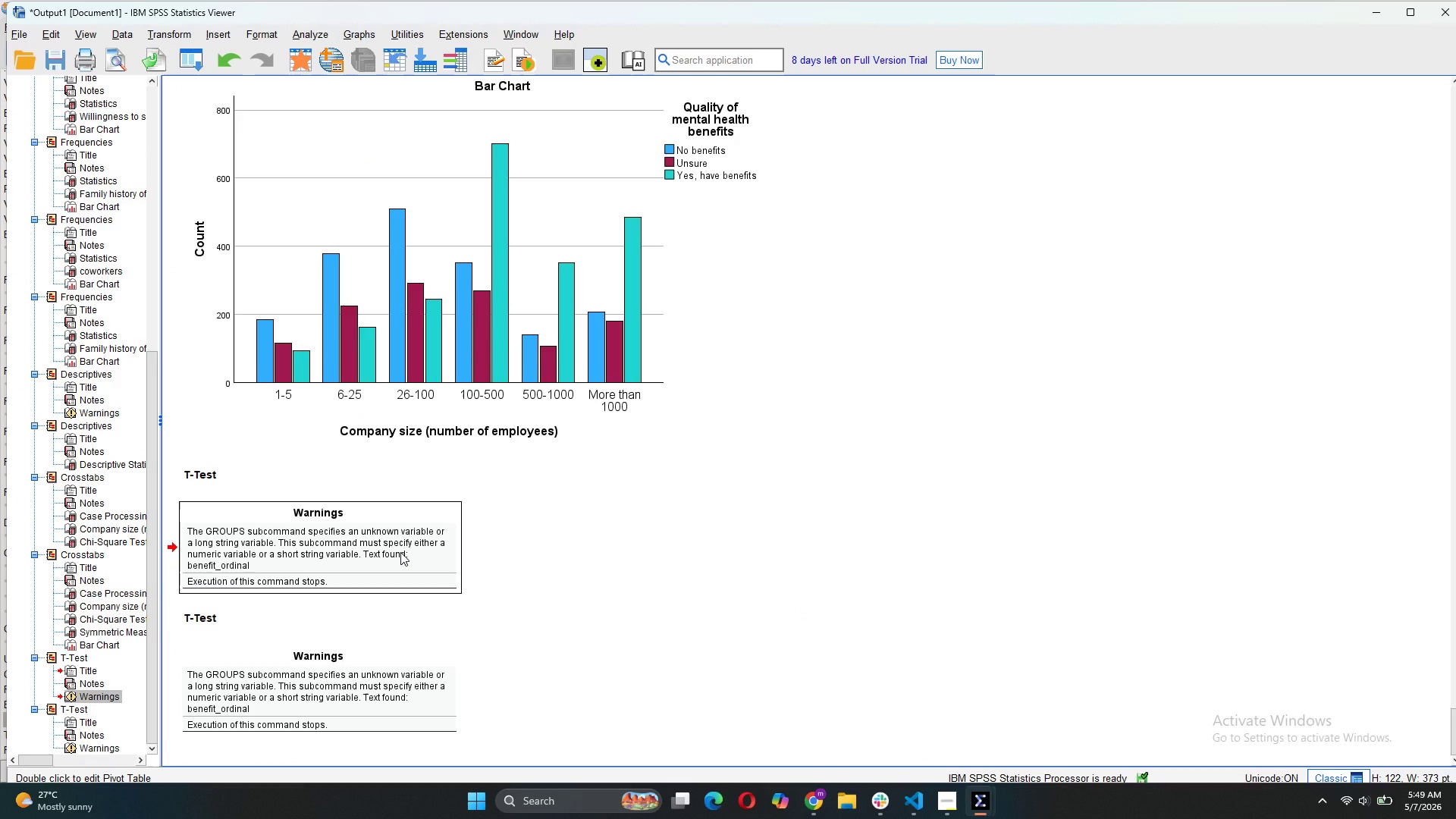 
right_click([400, 552])
 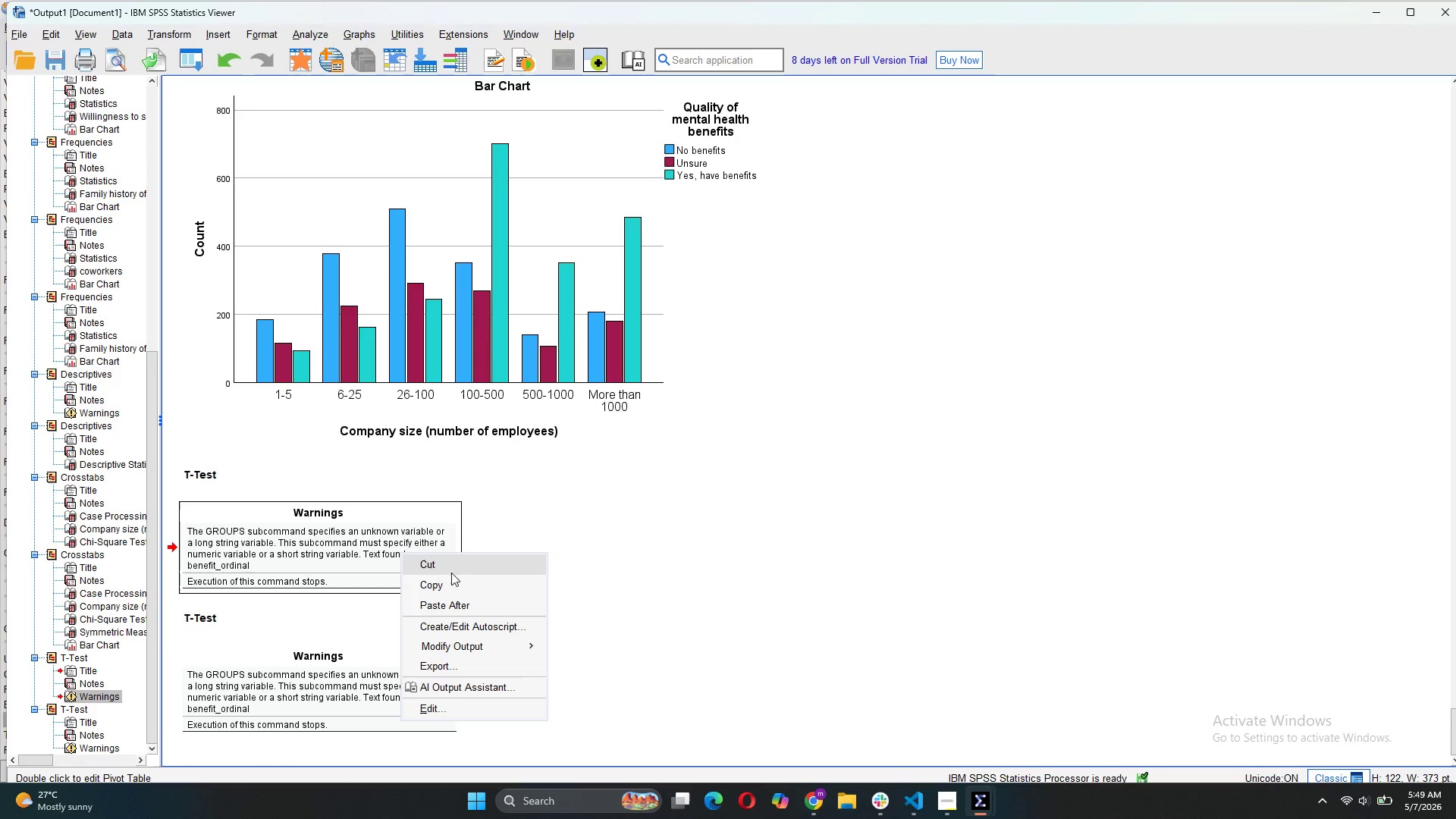 
left_click([458, 563])
 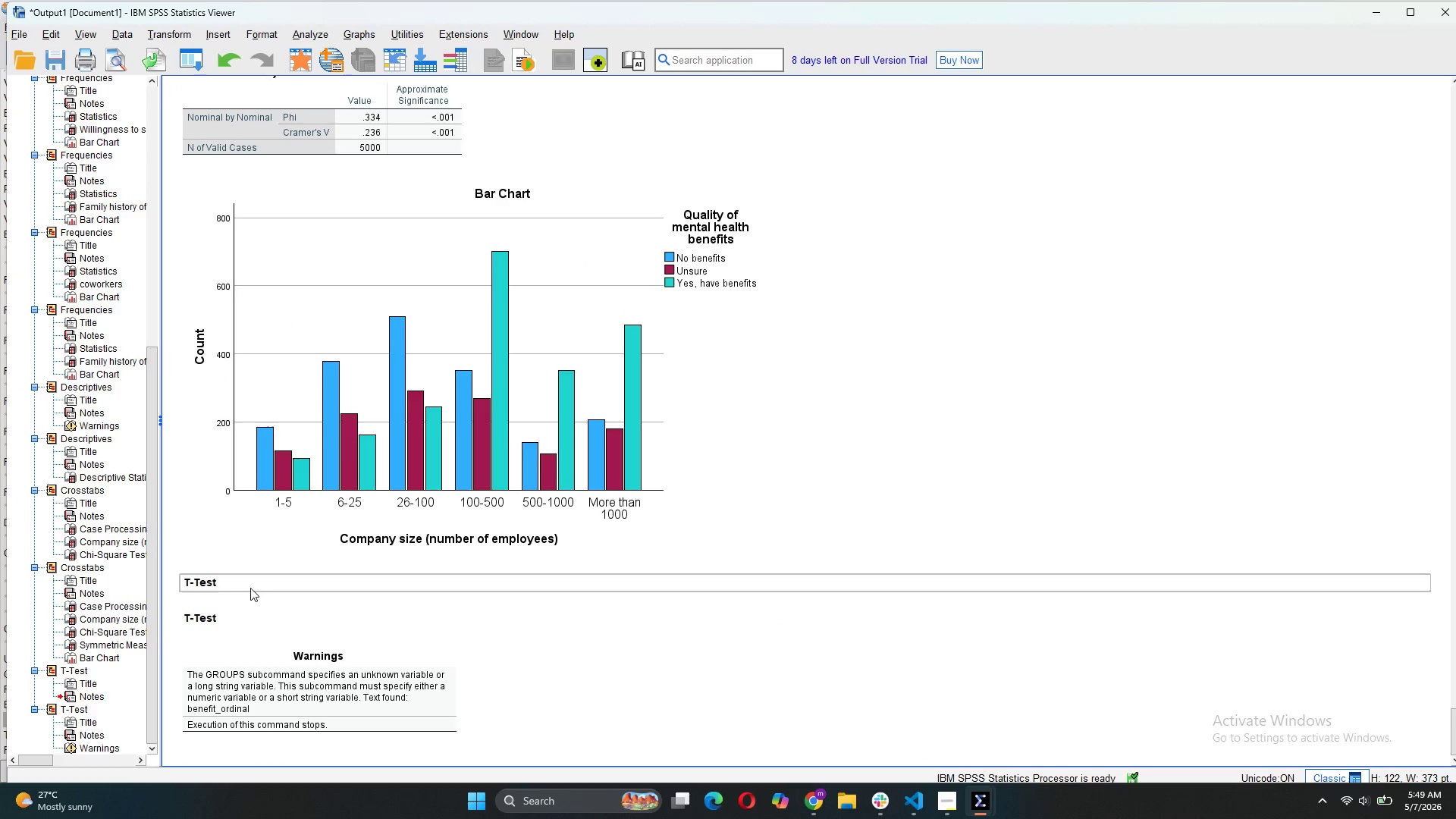 
left_click([250, 581])
 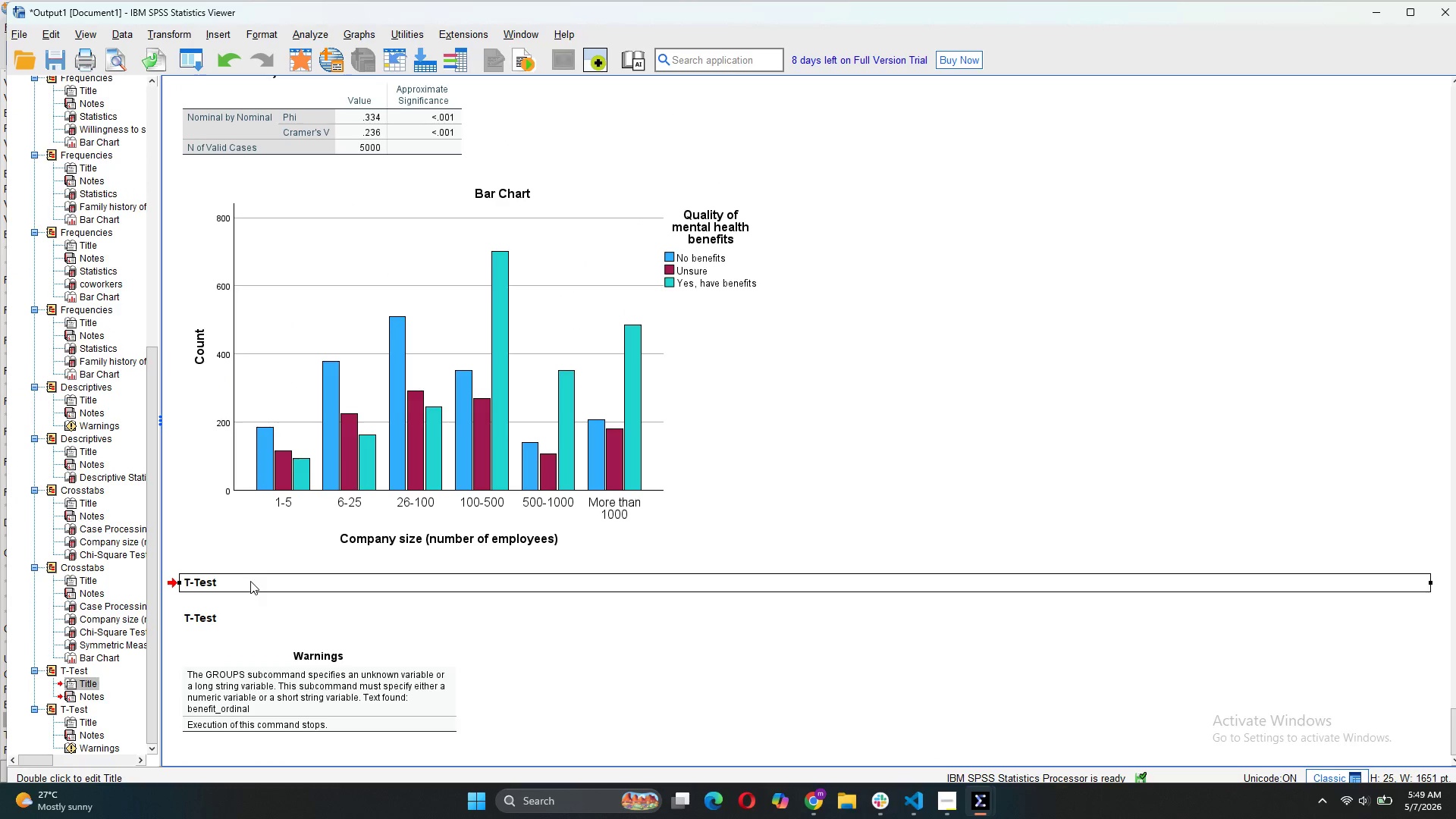 
right_click([250, 581])
 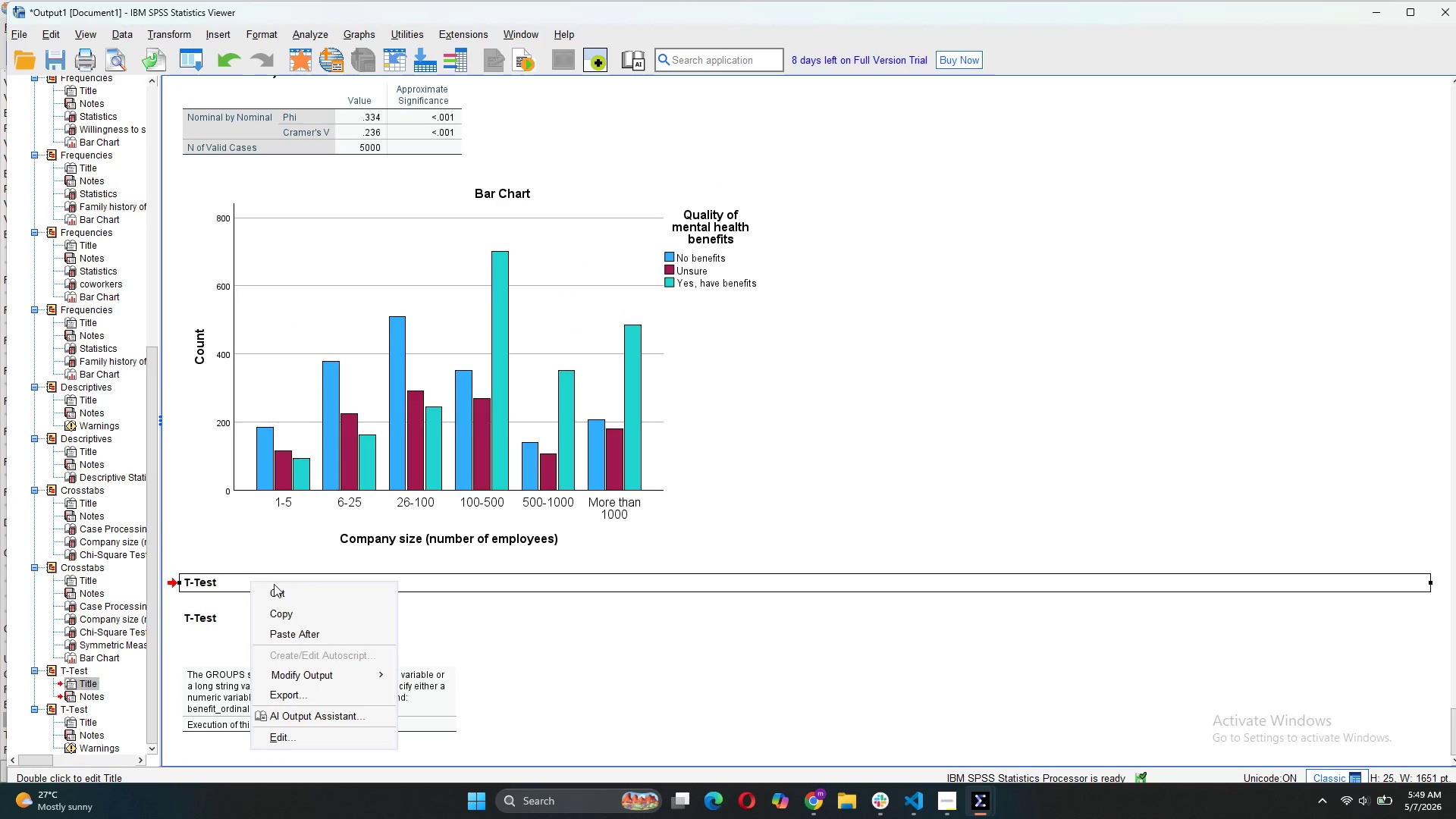 
left_click([274, 589])
 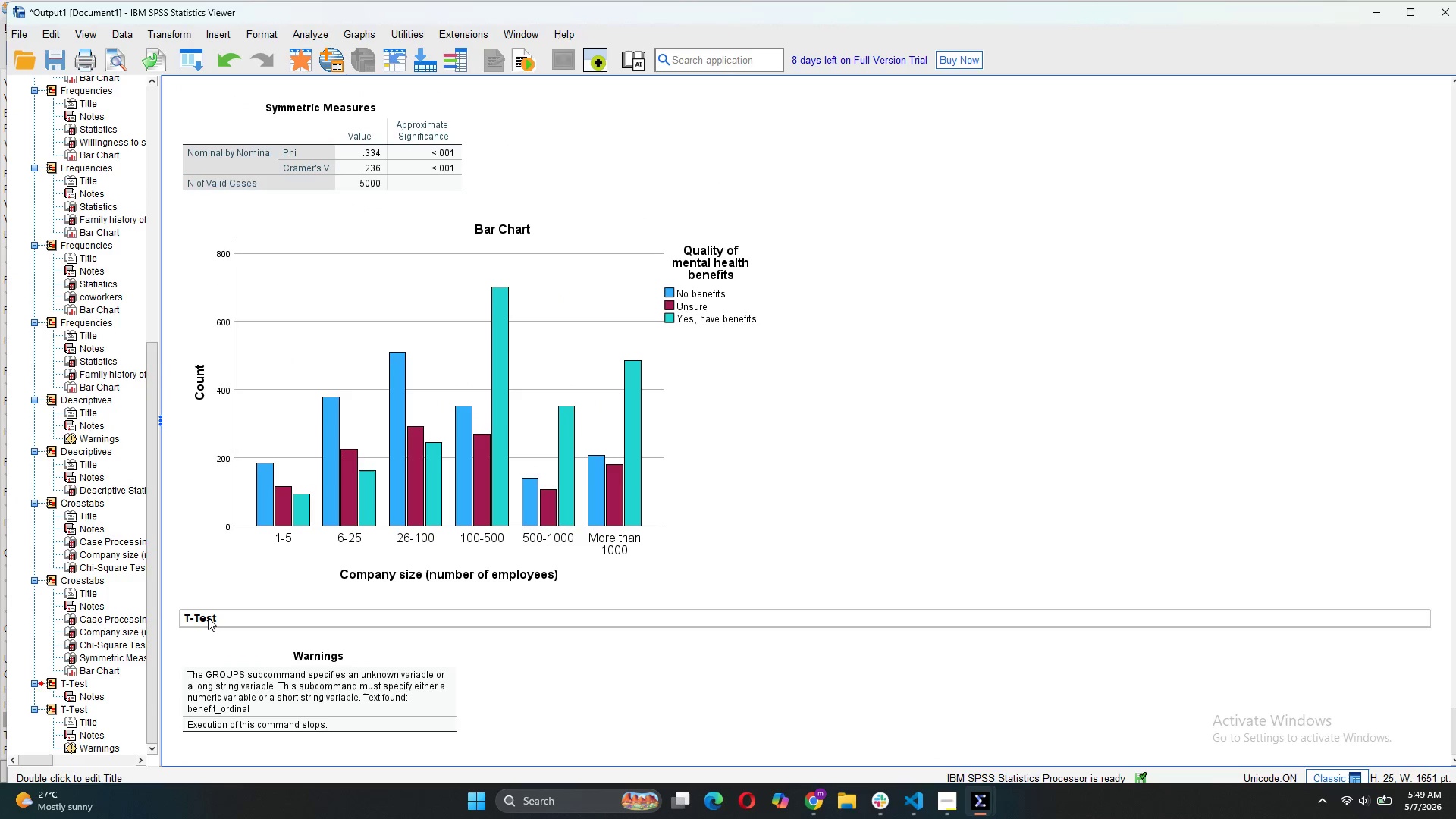 
left_click([208, 617])
 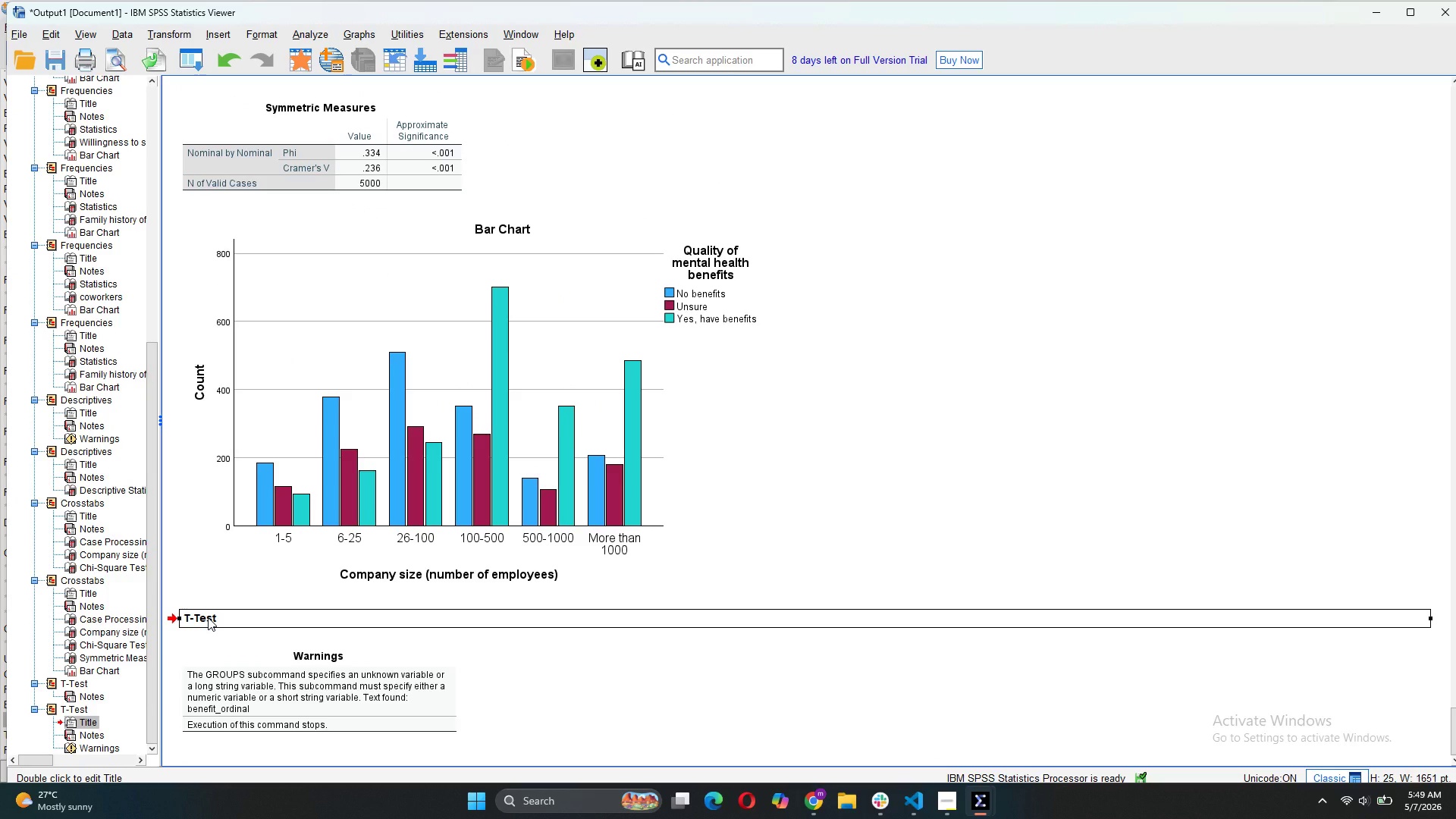 
right_click([208, 617])
 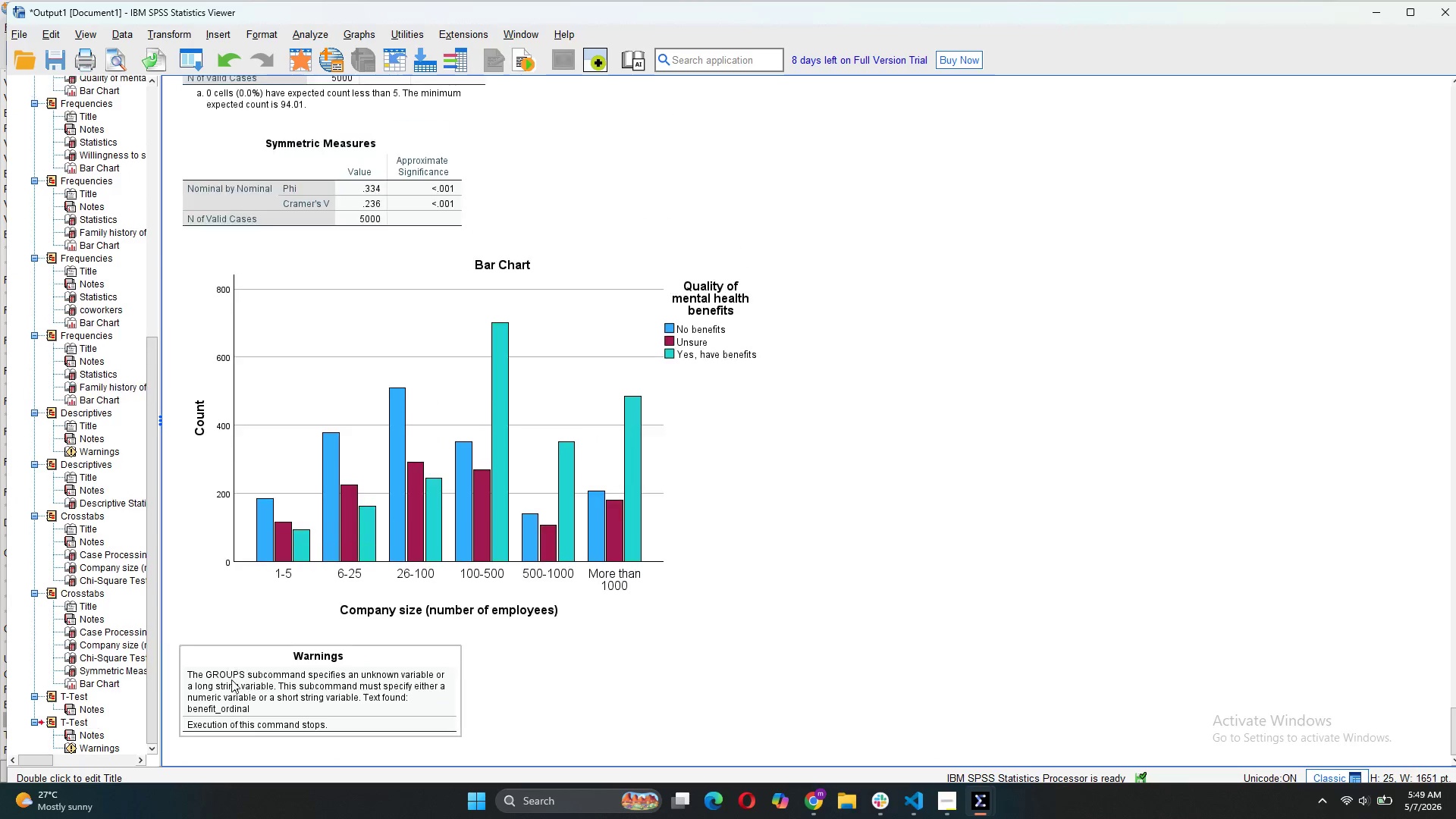 
double_click([231, 679])
 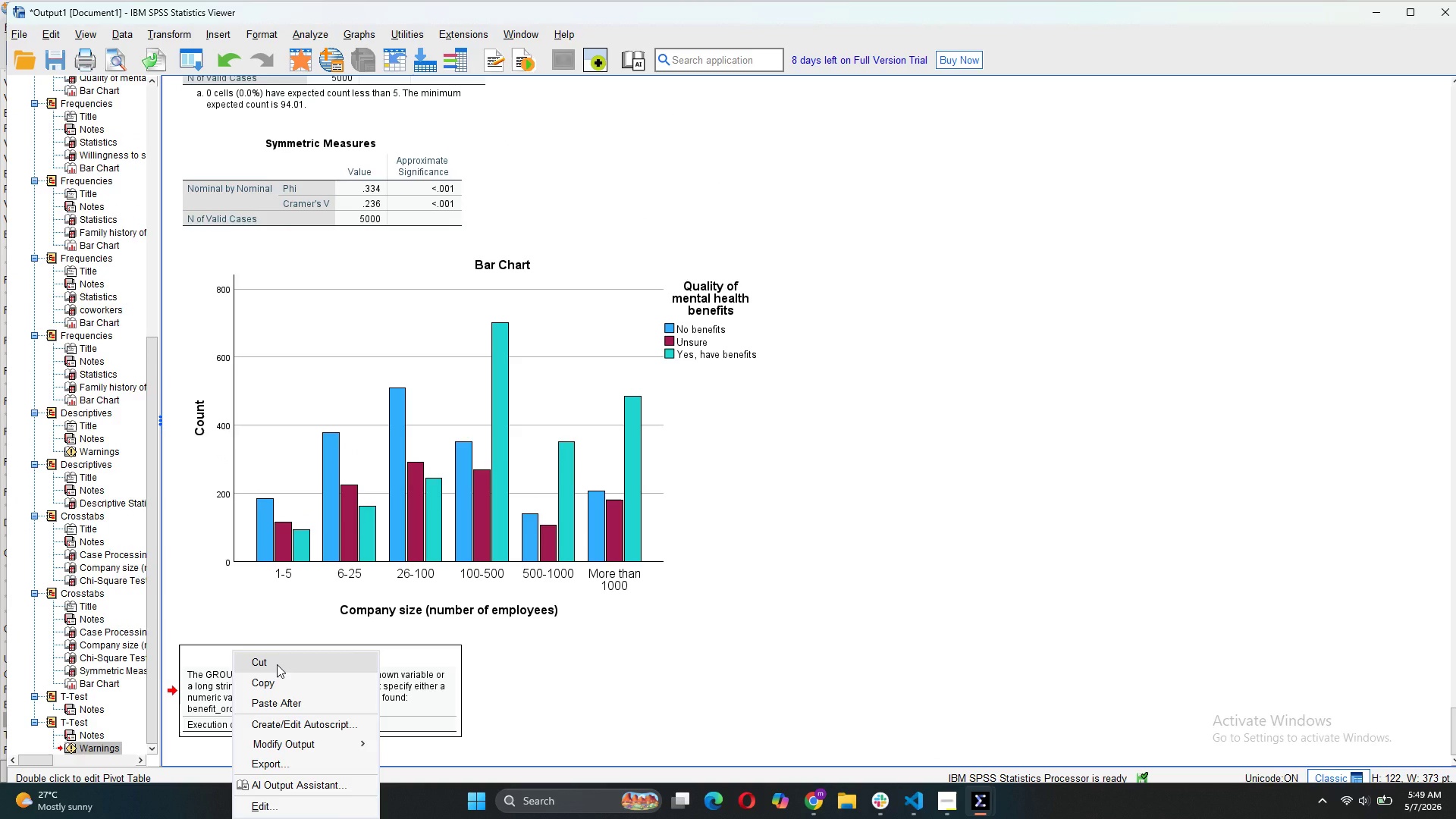 
left_click([277, 664])
 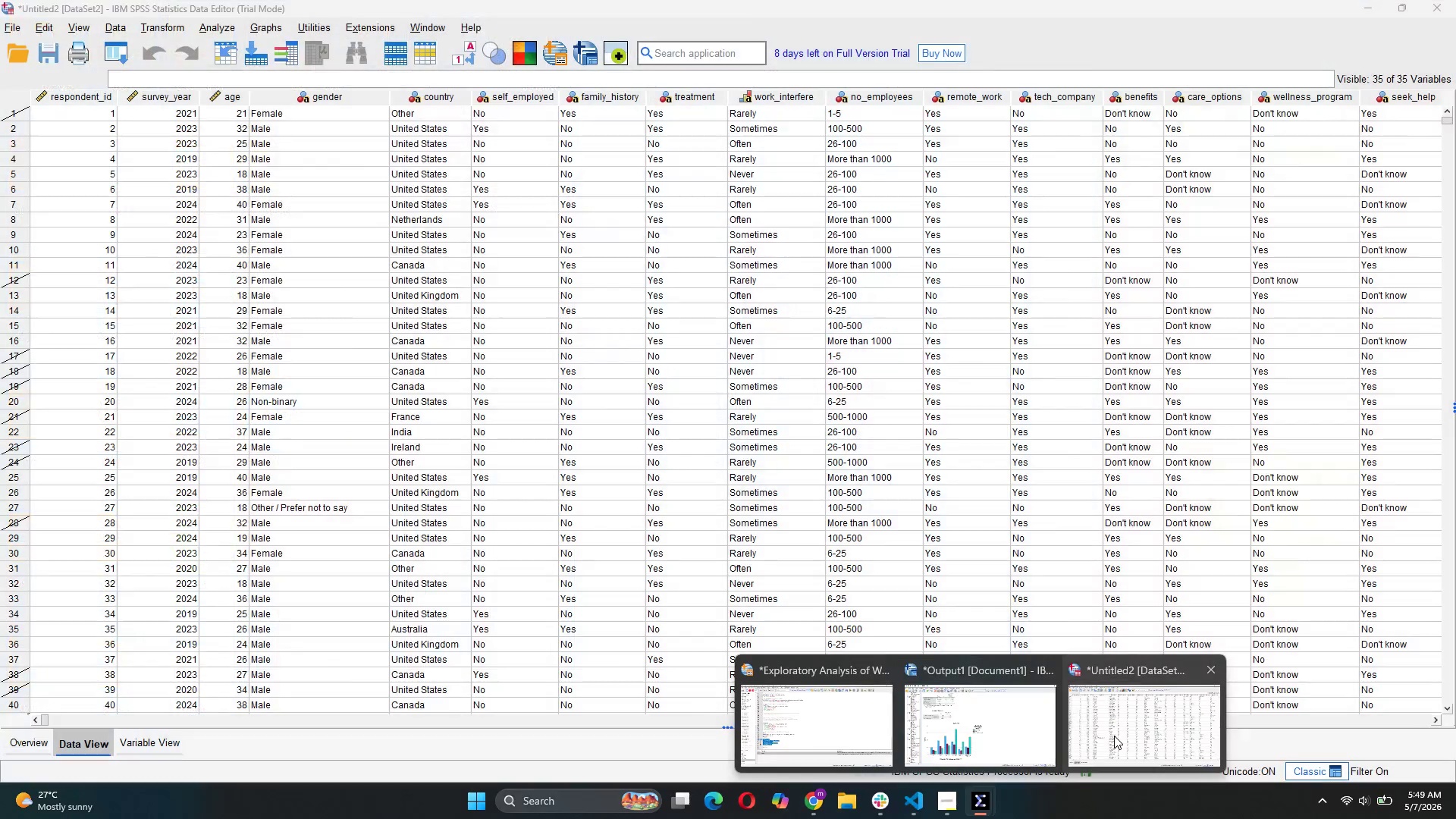 
left_click([786, 734])
 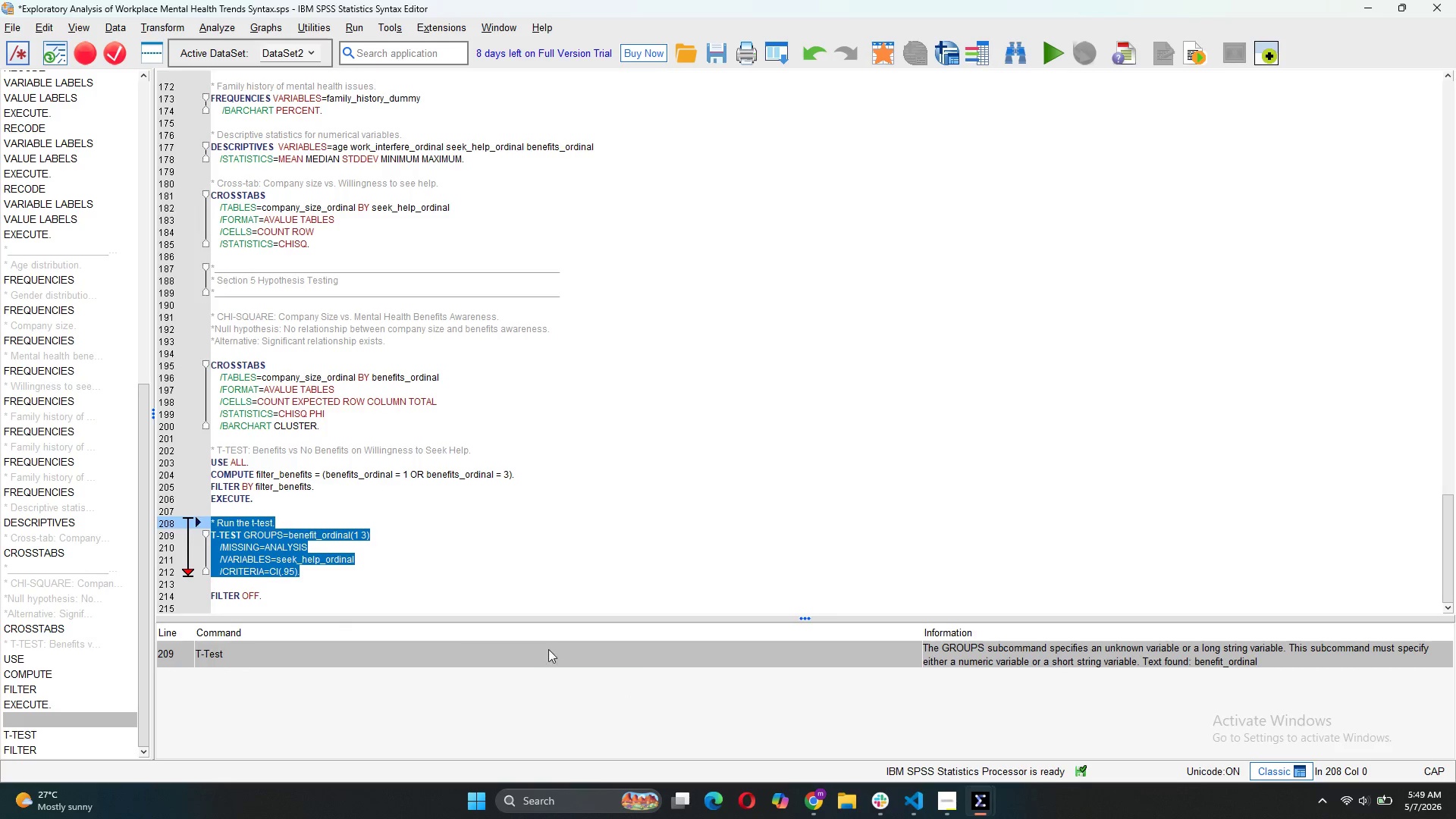 
wait(5.25)
 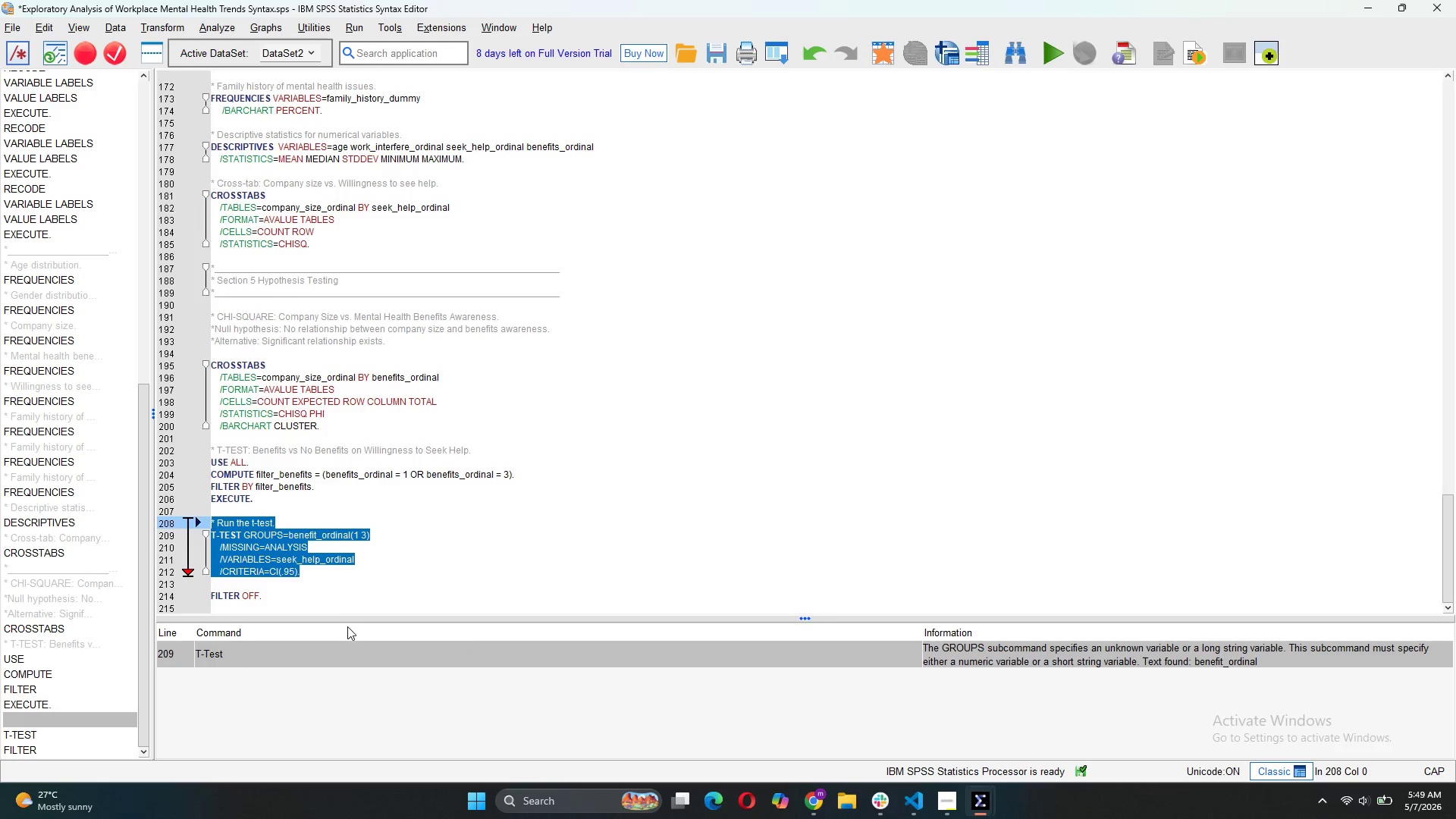 
mouse_move([811, 499])
 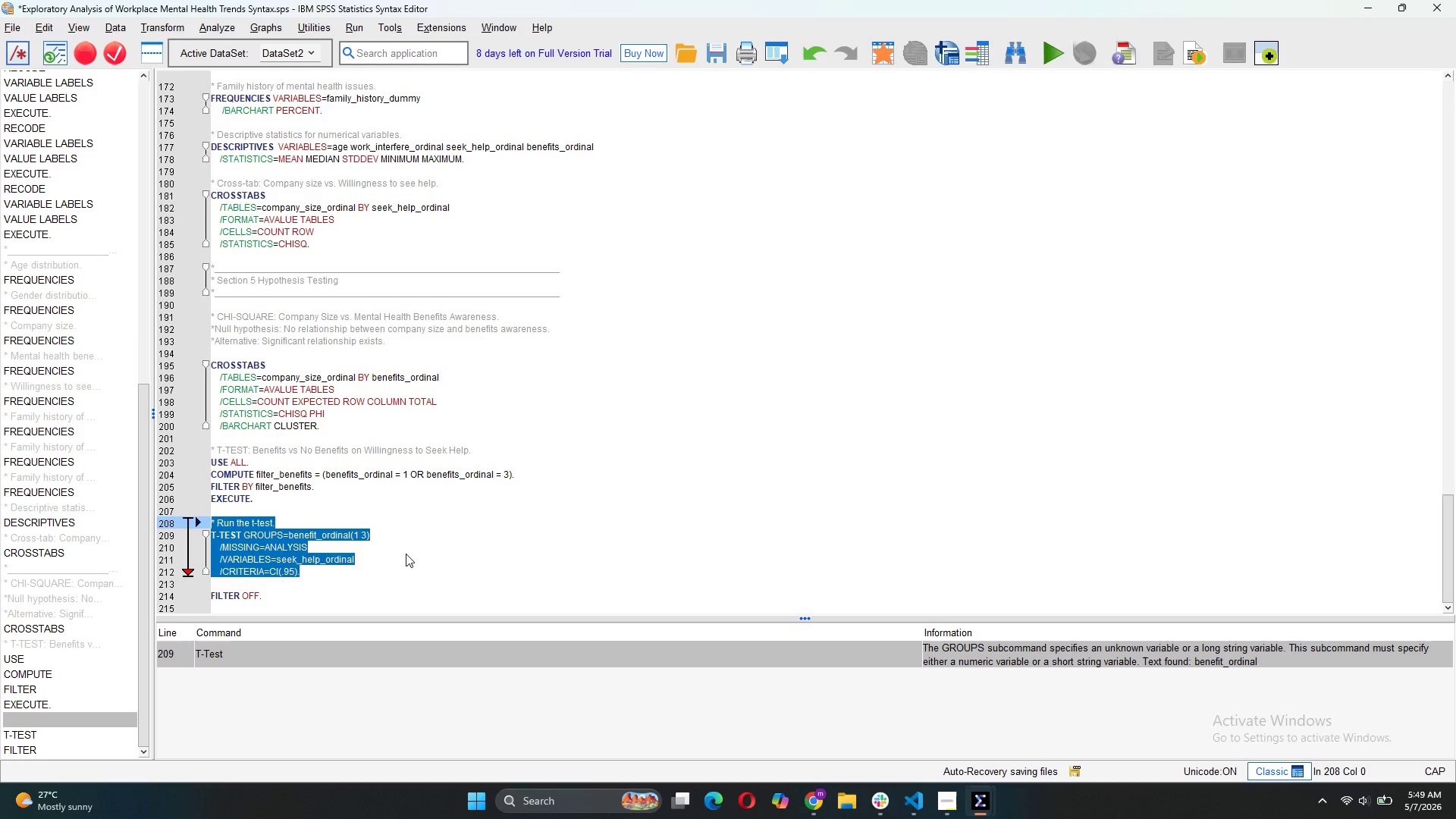 
left_click([411, 548])
 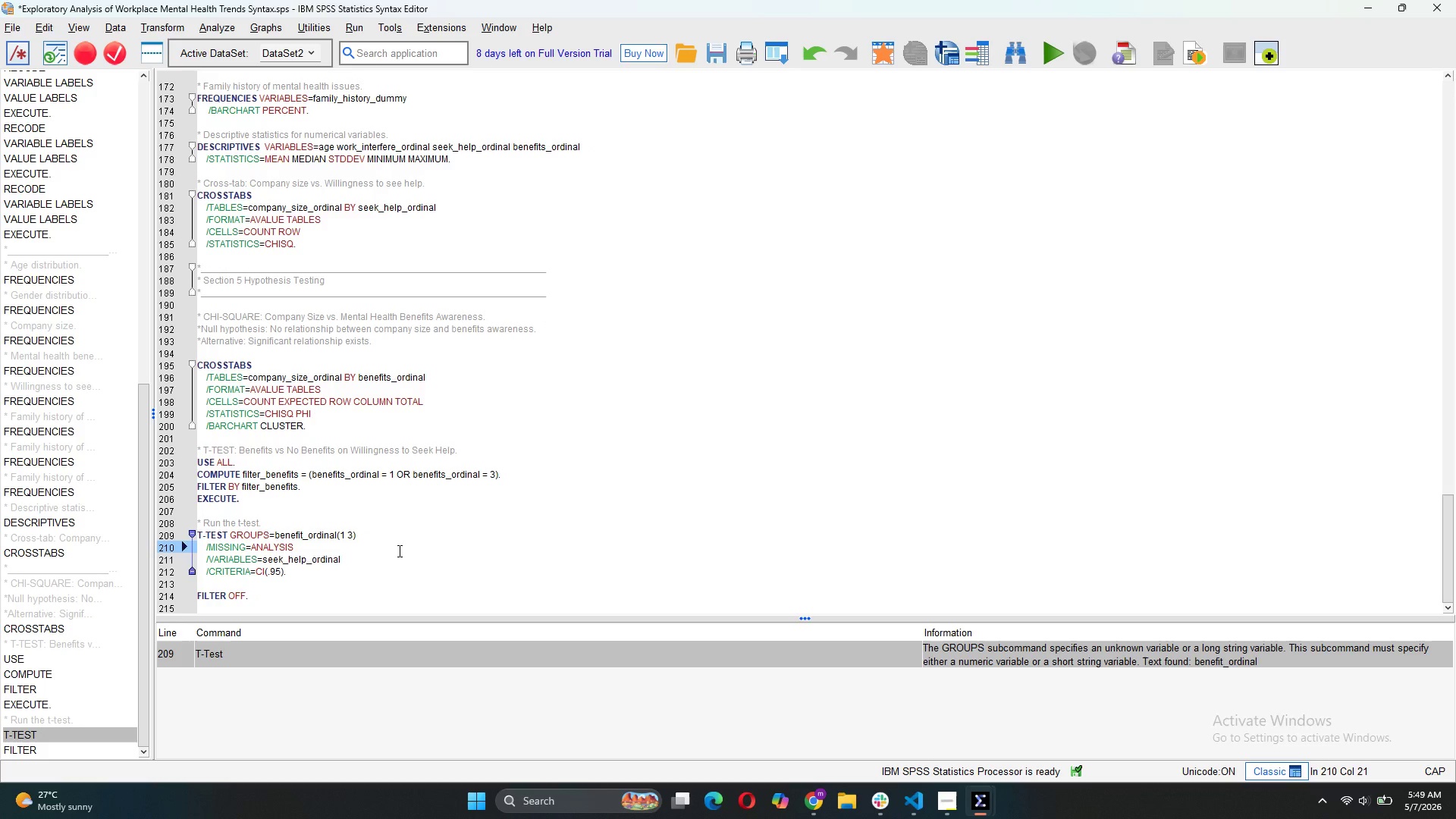 
wait(5.22)
 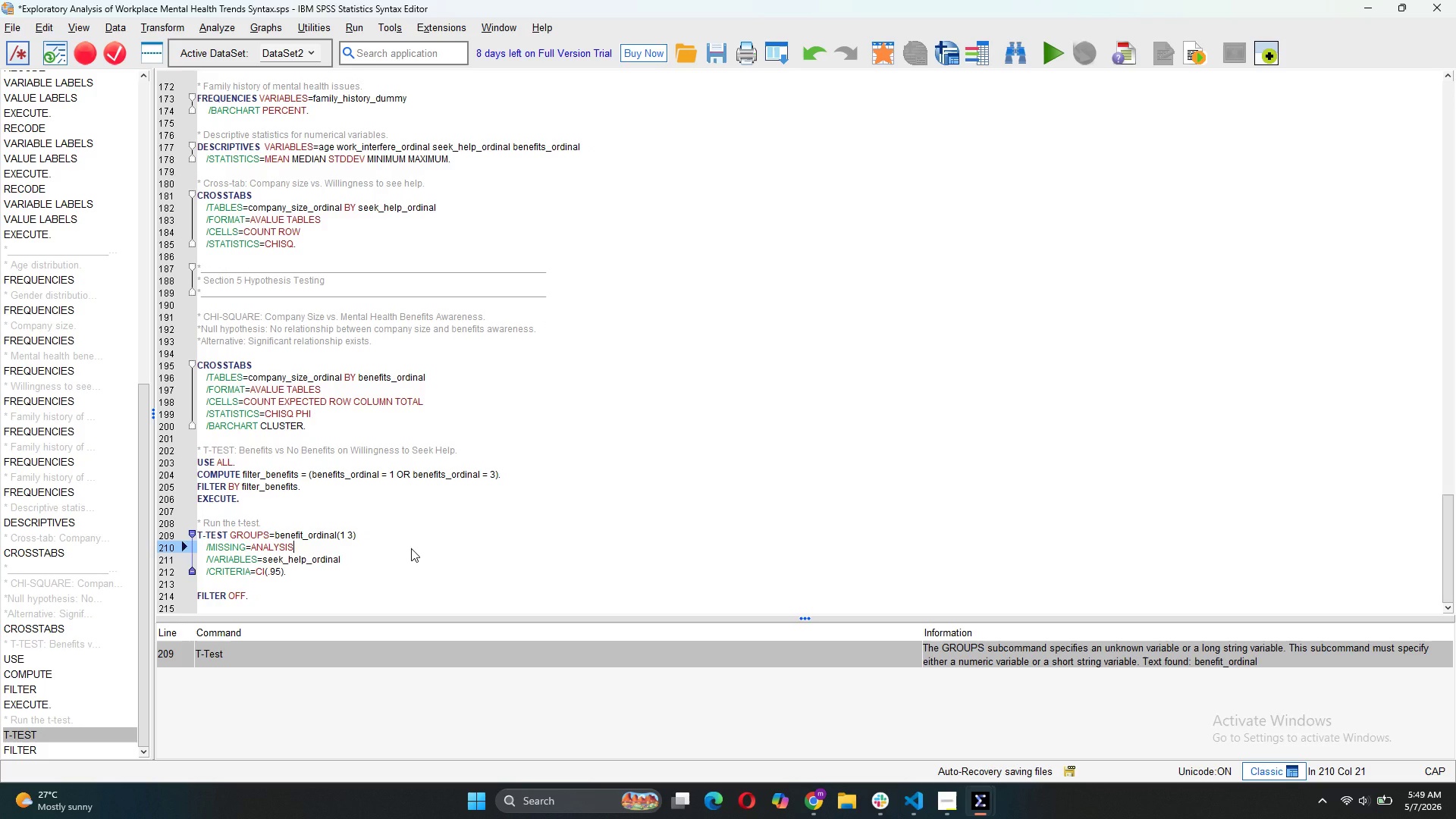 
left_click([347, 537])
 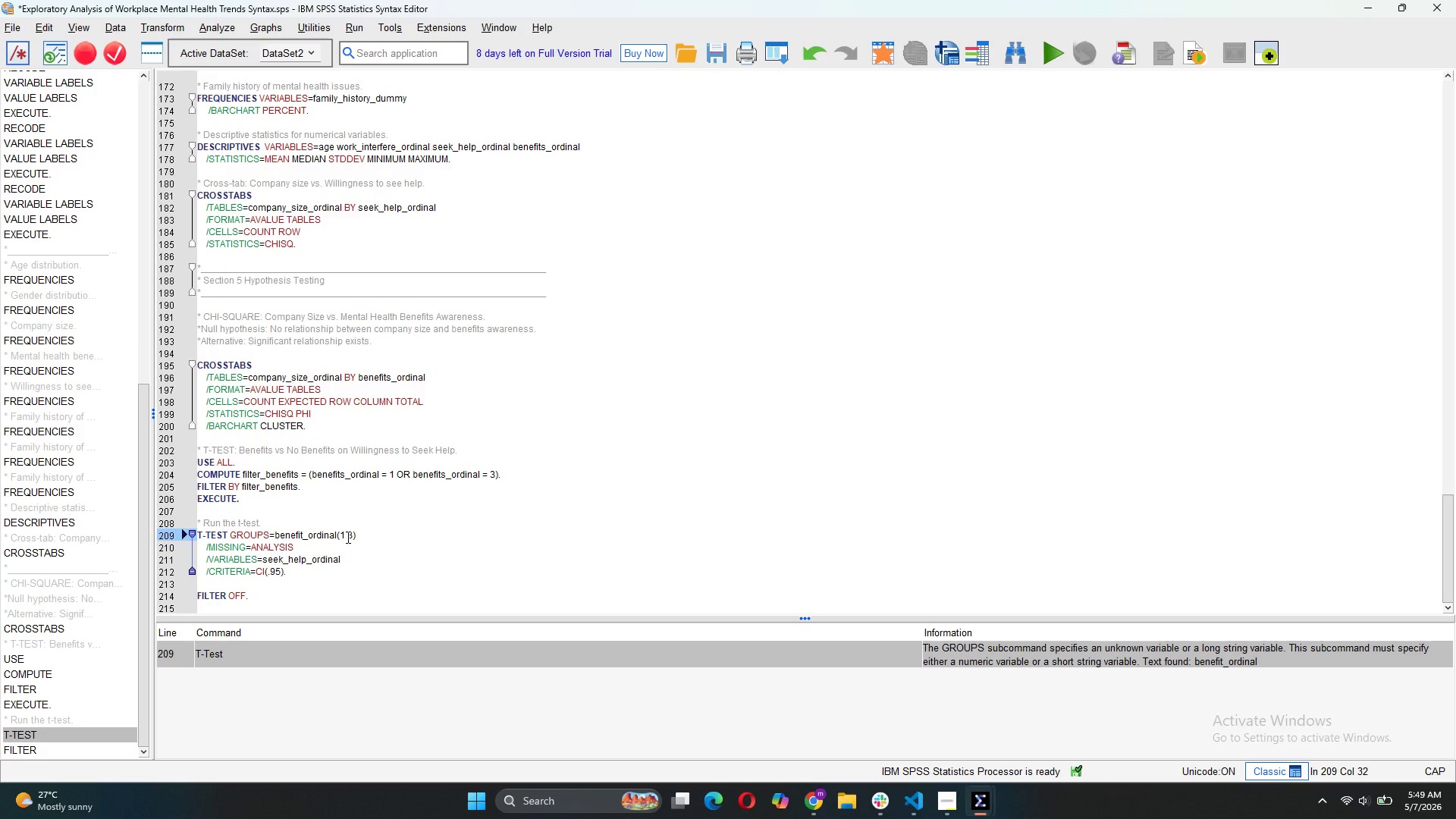 
key(Space)
 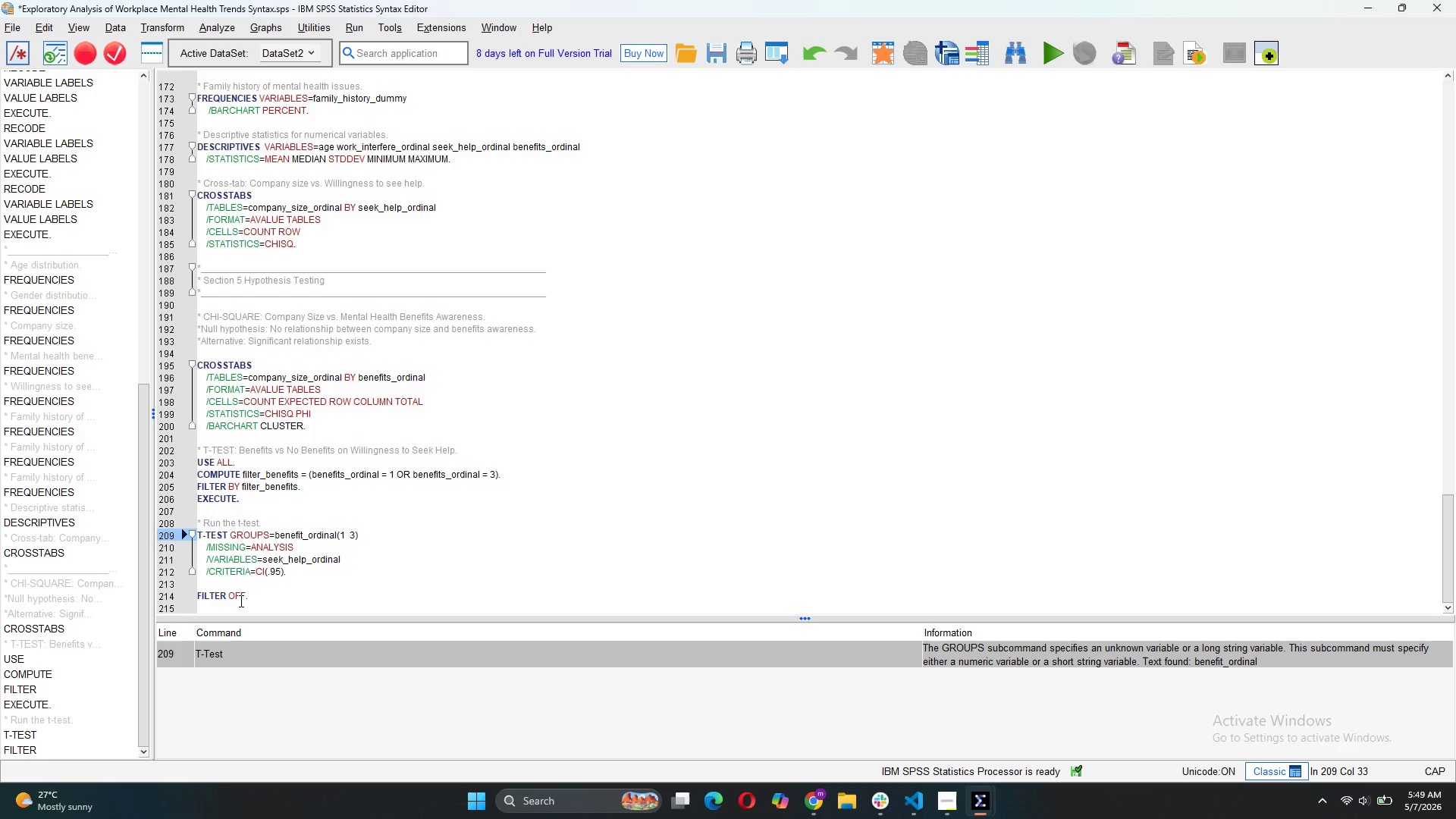 
wait(8.84)
 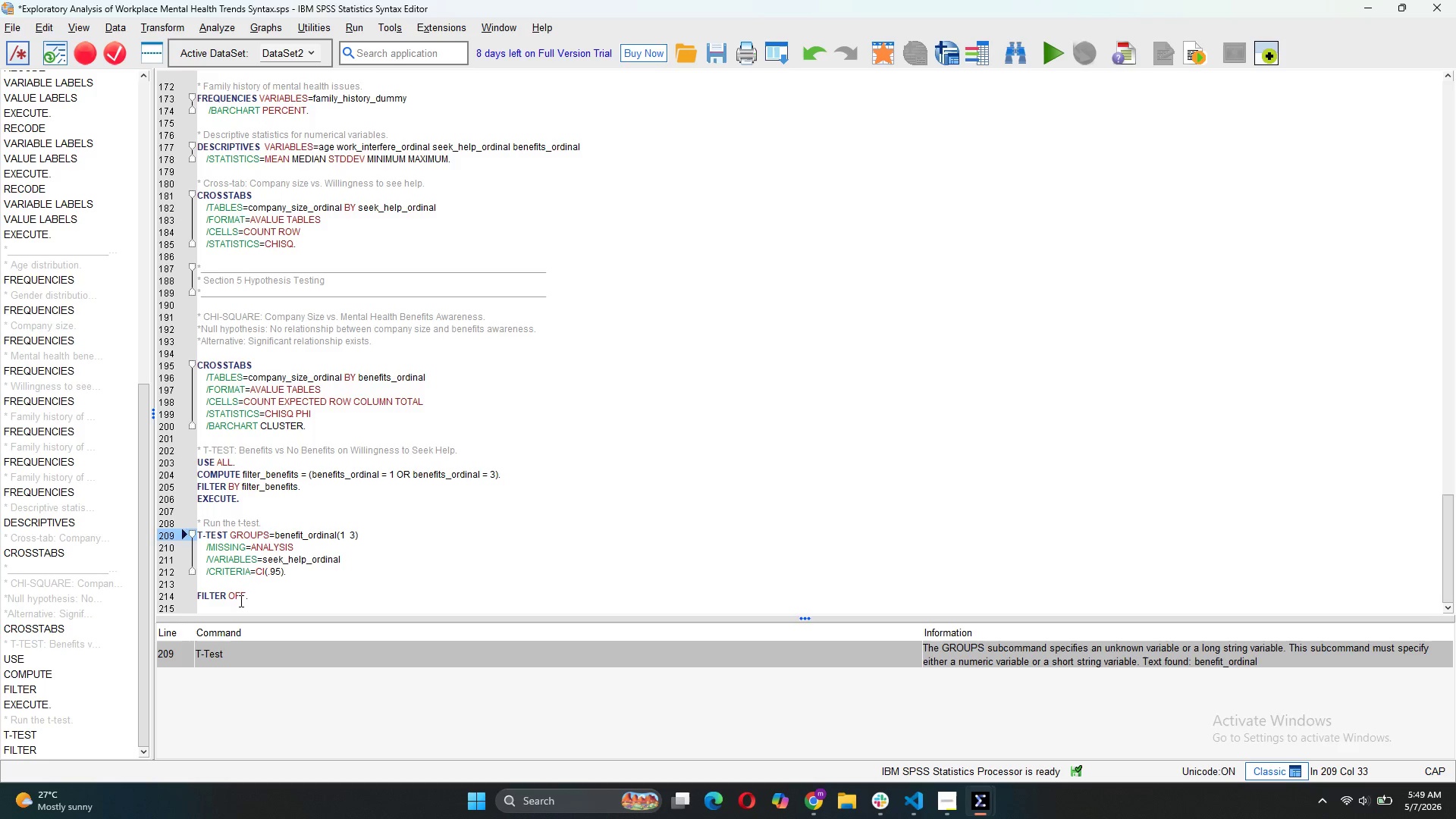 
left_click([303, 532])
 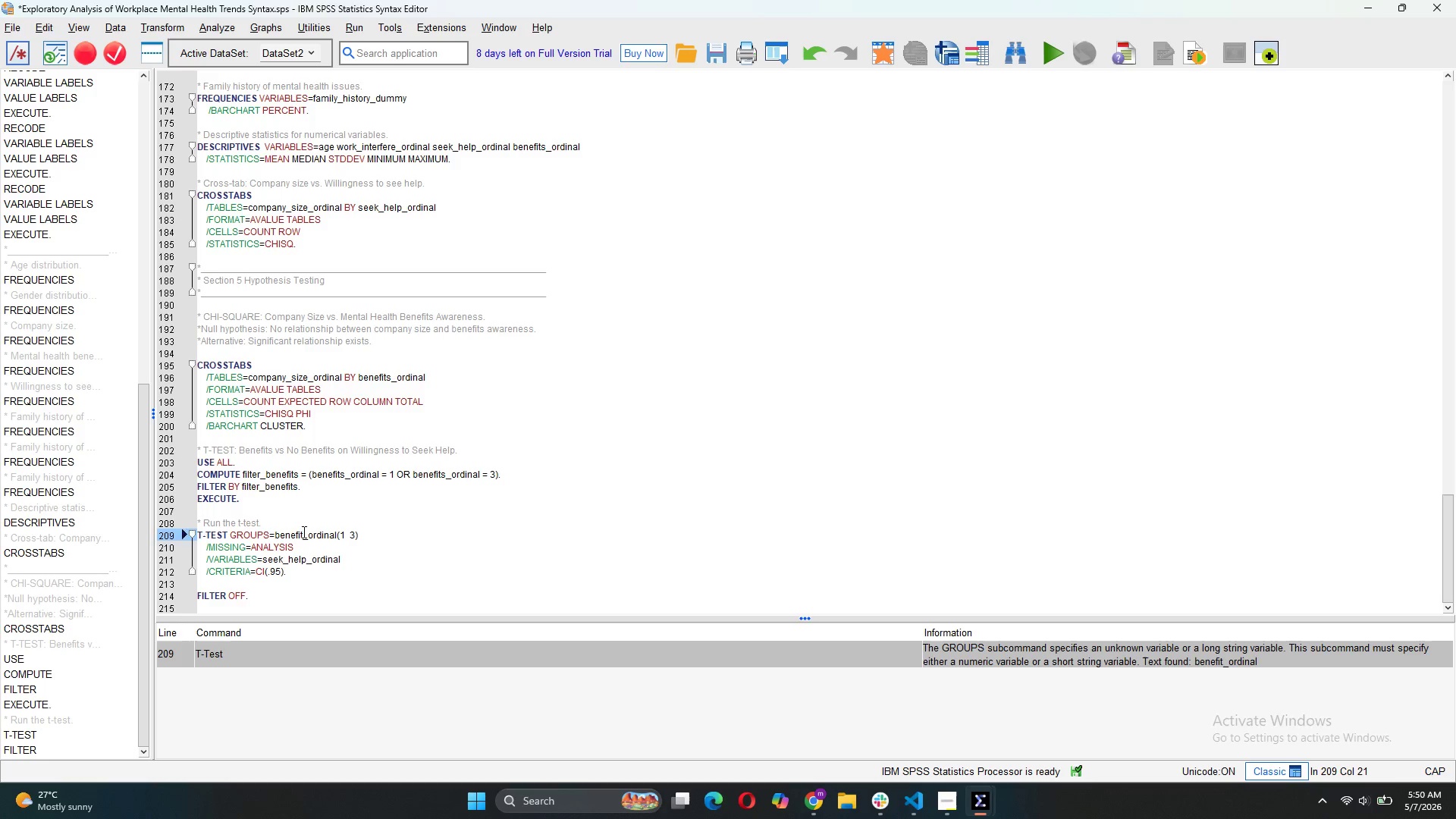 
key(S)
 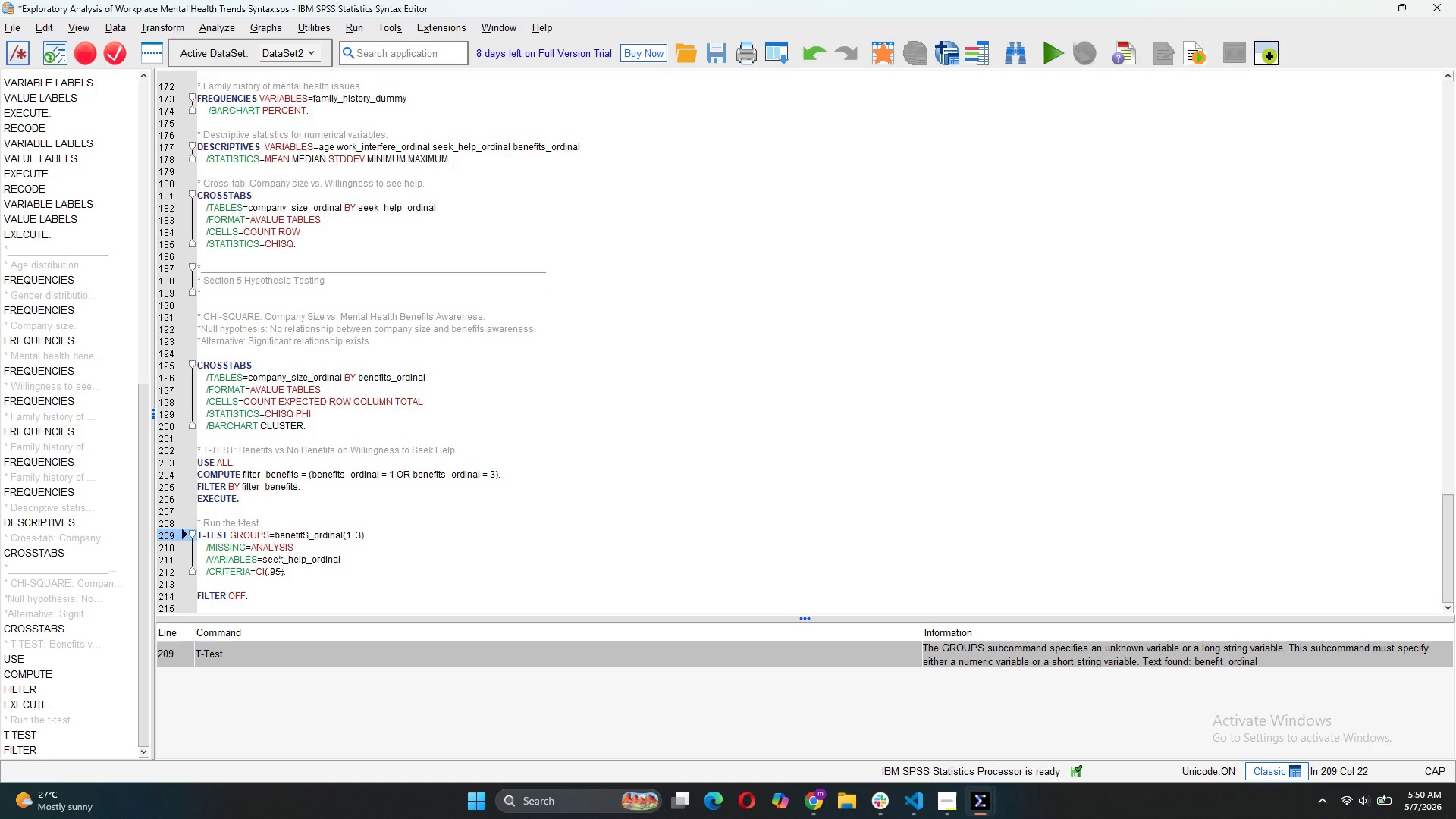 
left_click_drag(start_coordinate=[297, 567], to_coordinate=[196, 524])
 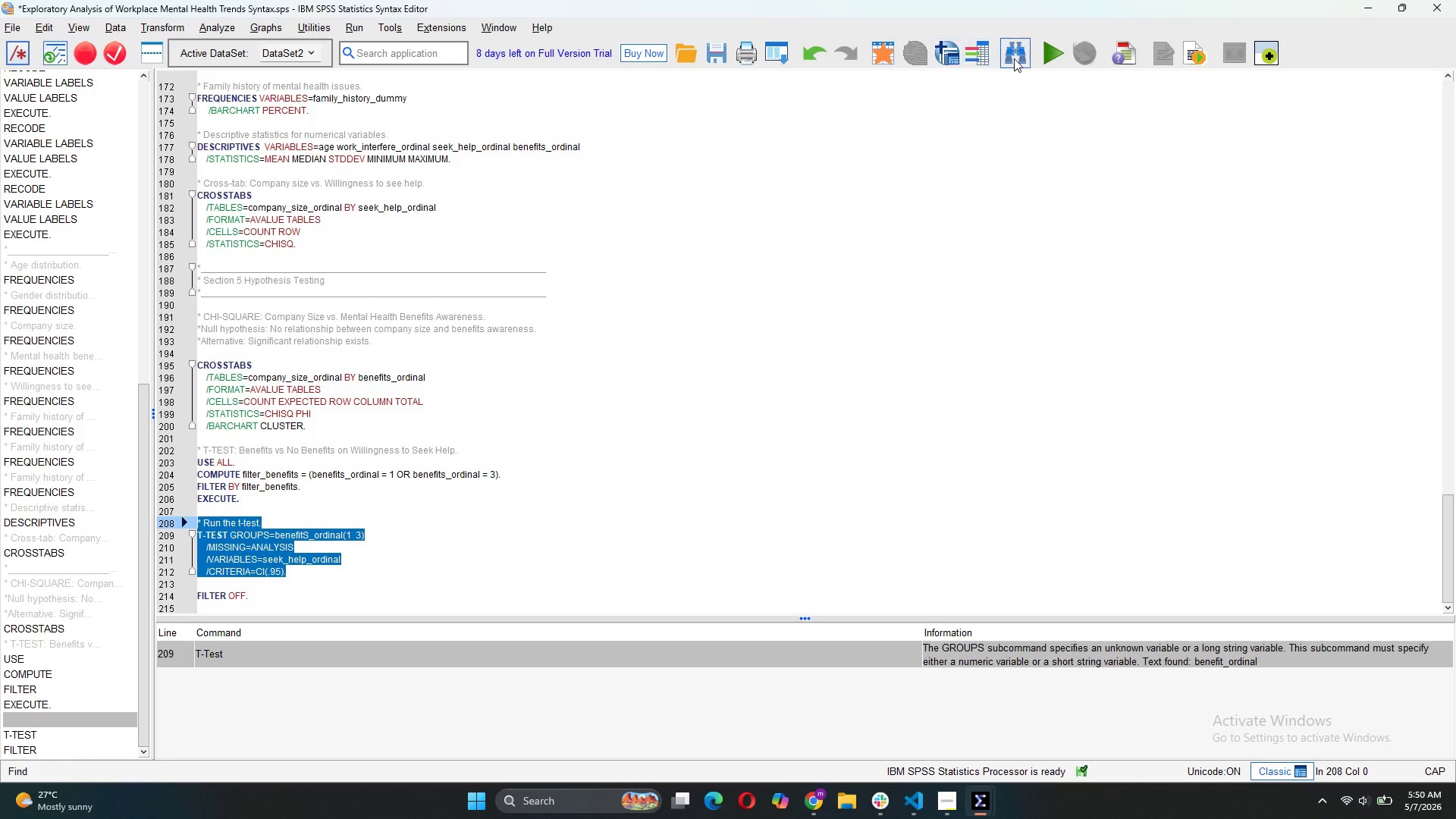 
left_click([1046, 59])
 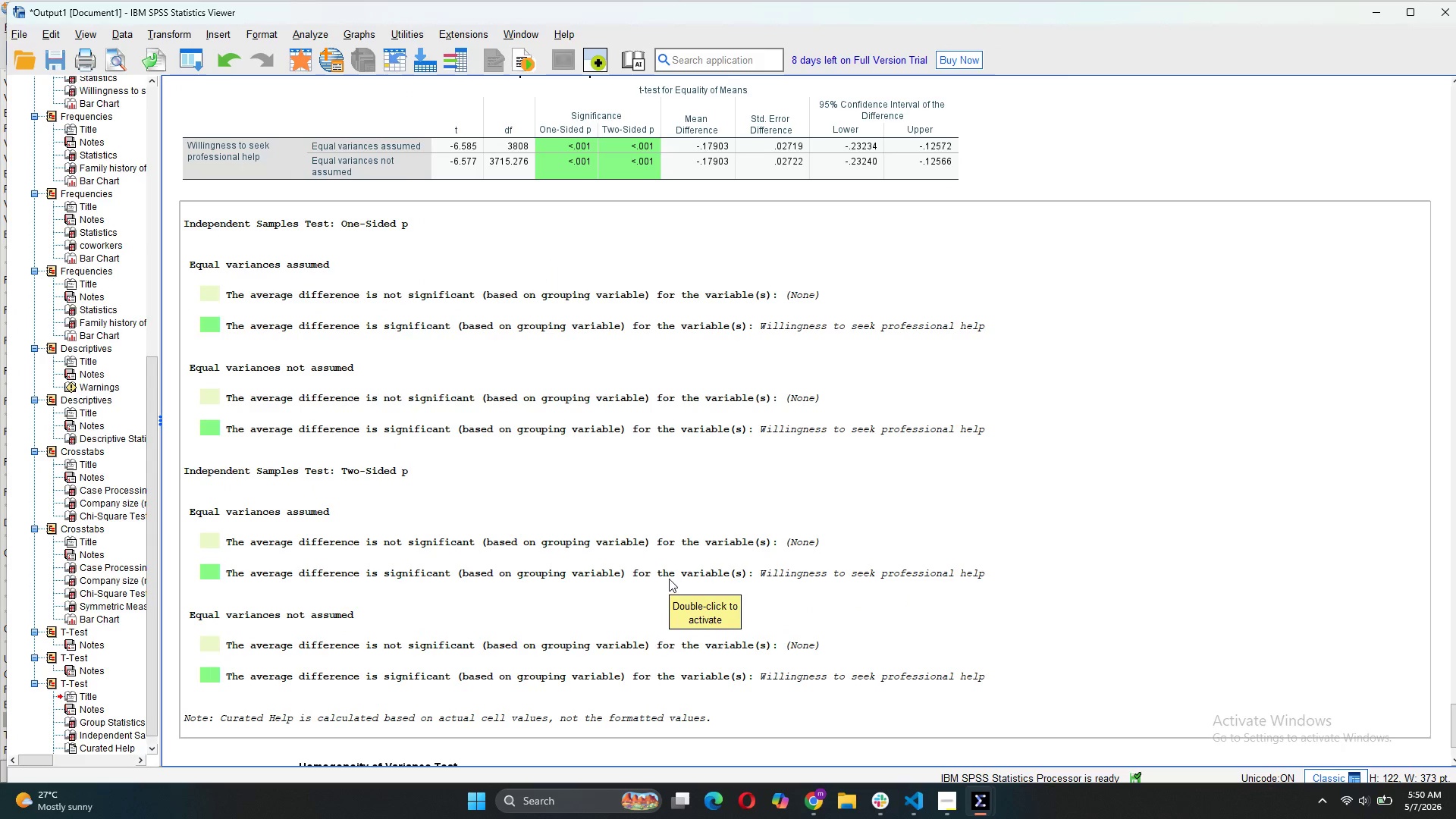 
wait(6.38)
 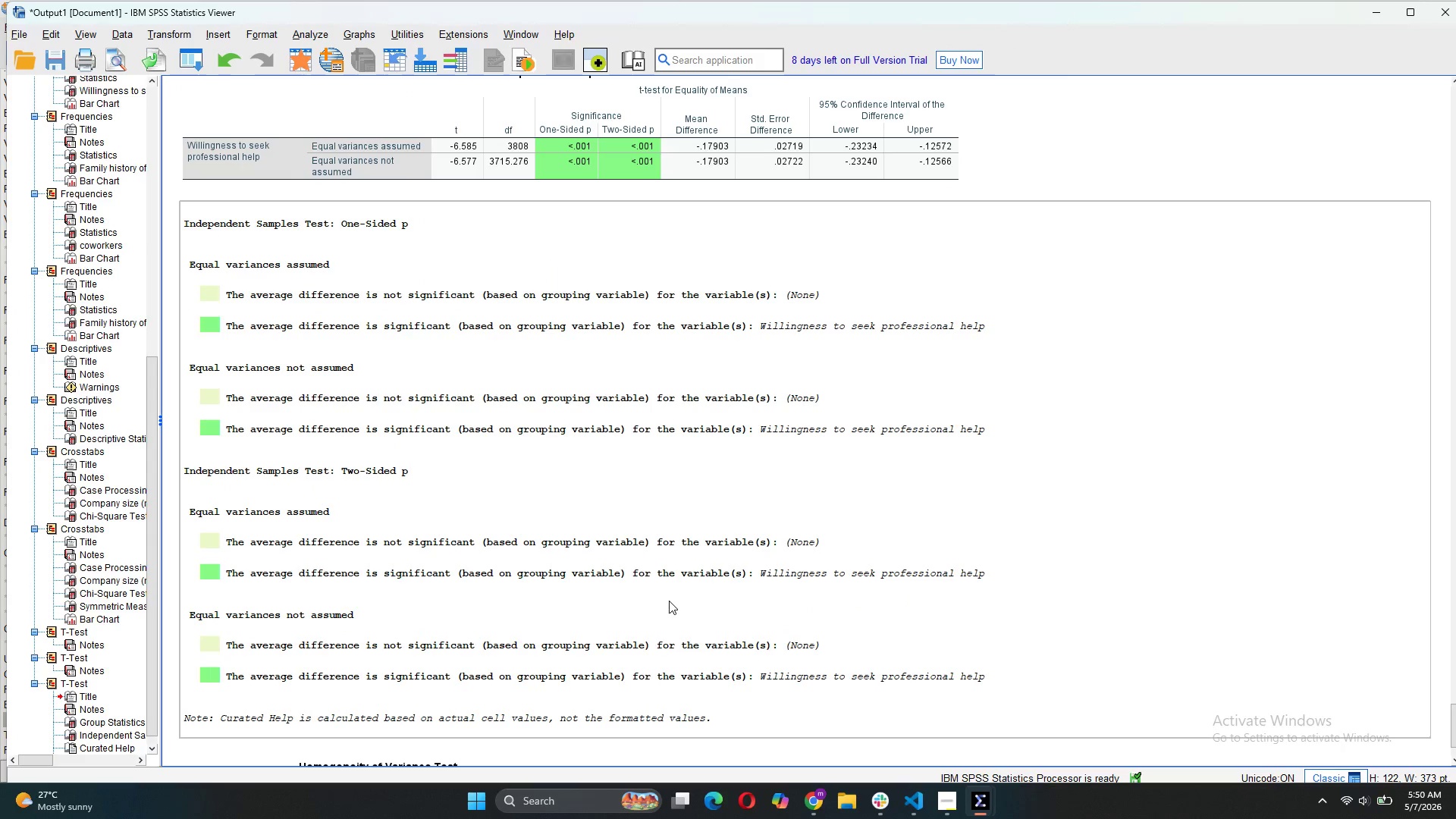 
scroll: coordinate [673, 217], scroll_direction: up, amount: 2.0
 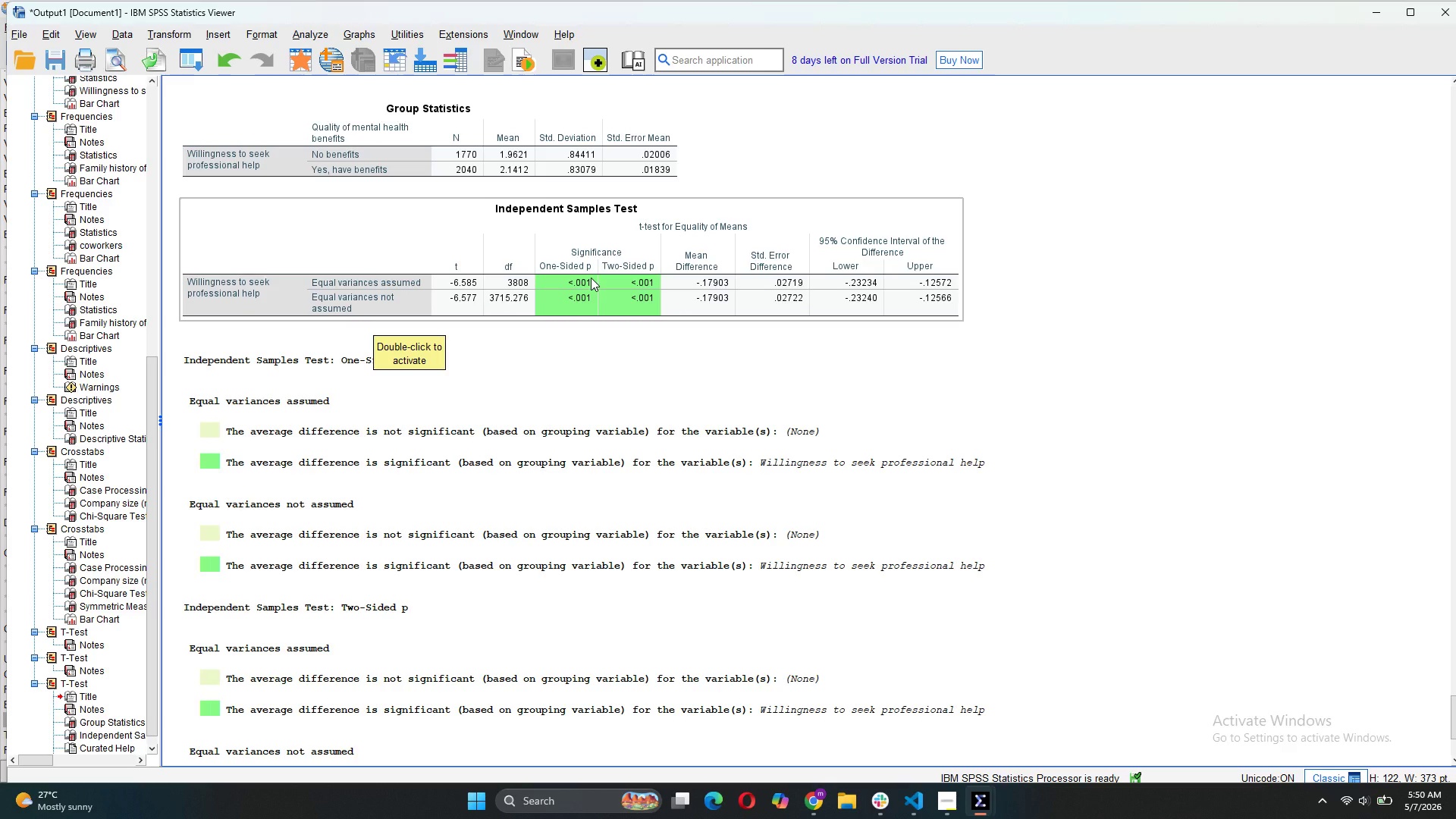 
wait(9.98)
 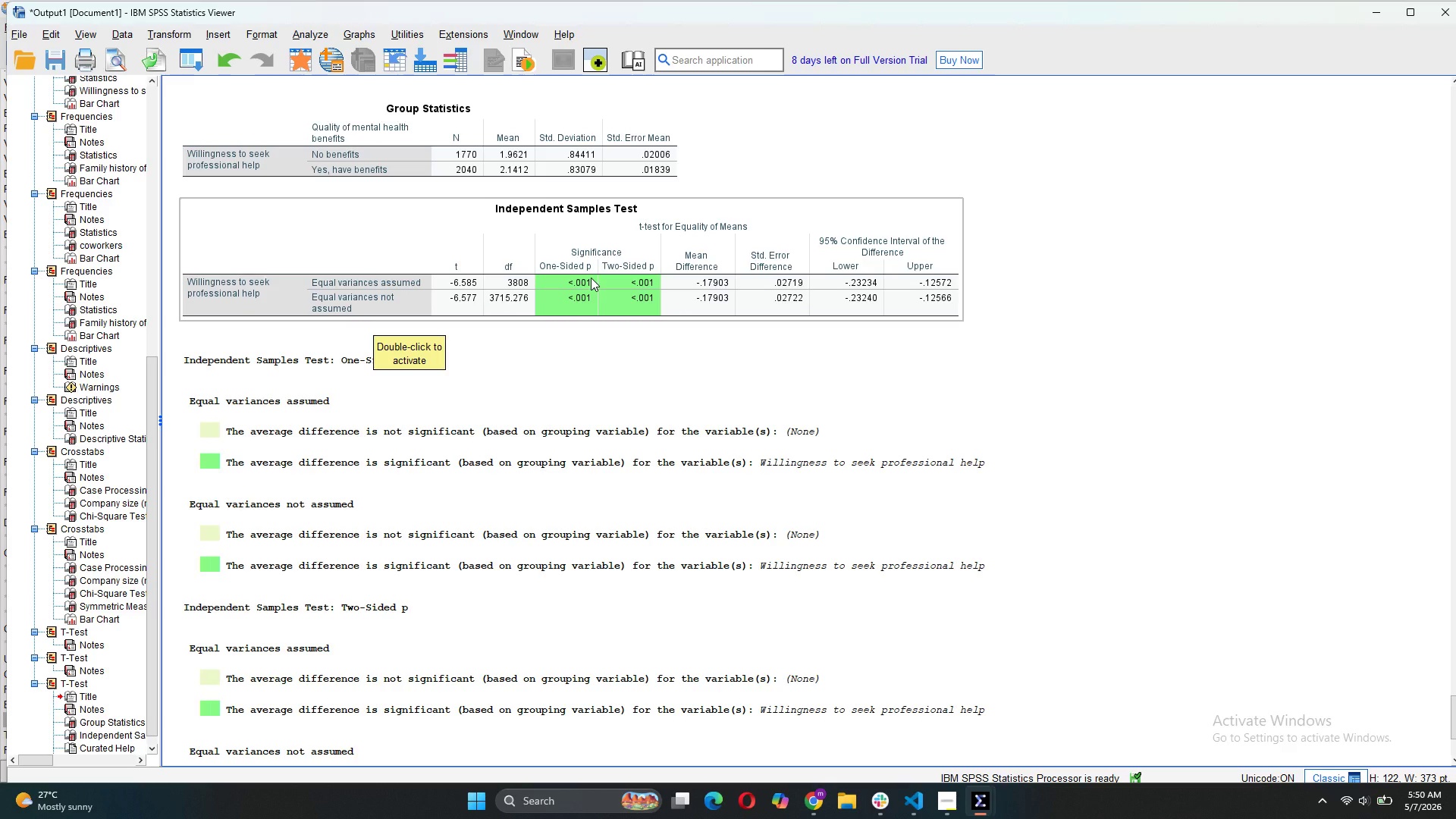 
scroll: coordinate [622, 308], scroll_direction: down, amount: 3.0
 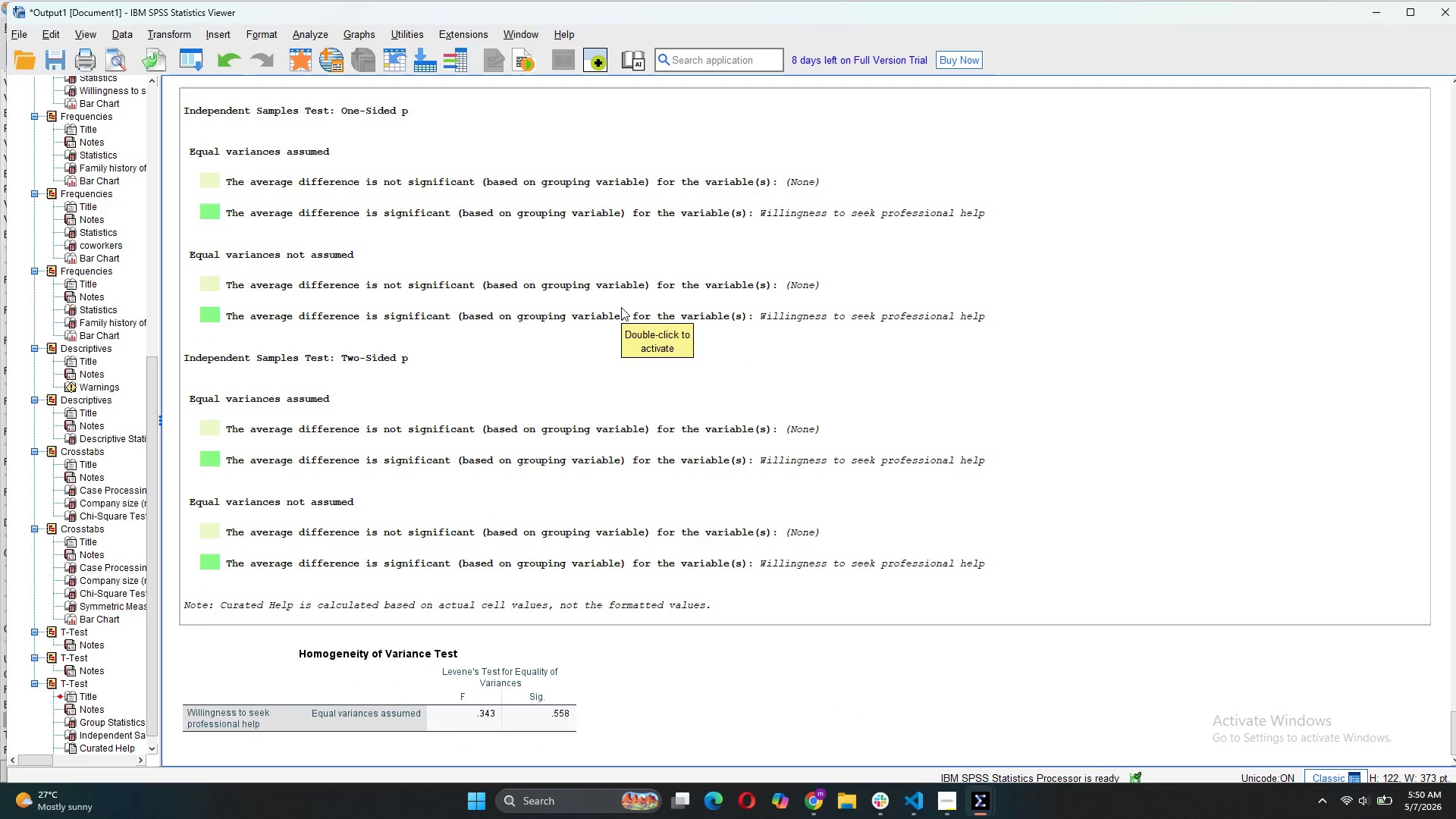 
scroll: coordinate [621, 307], scroll_direction: up, amount: 4.0
 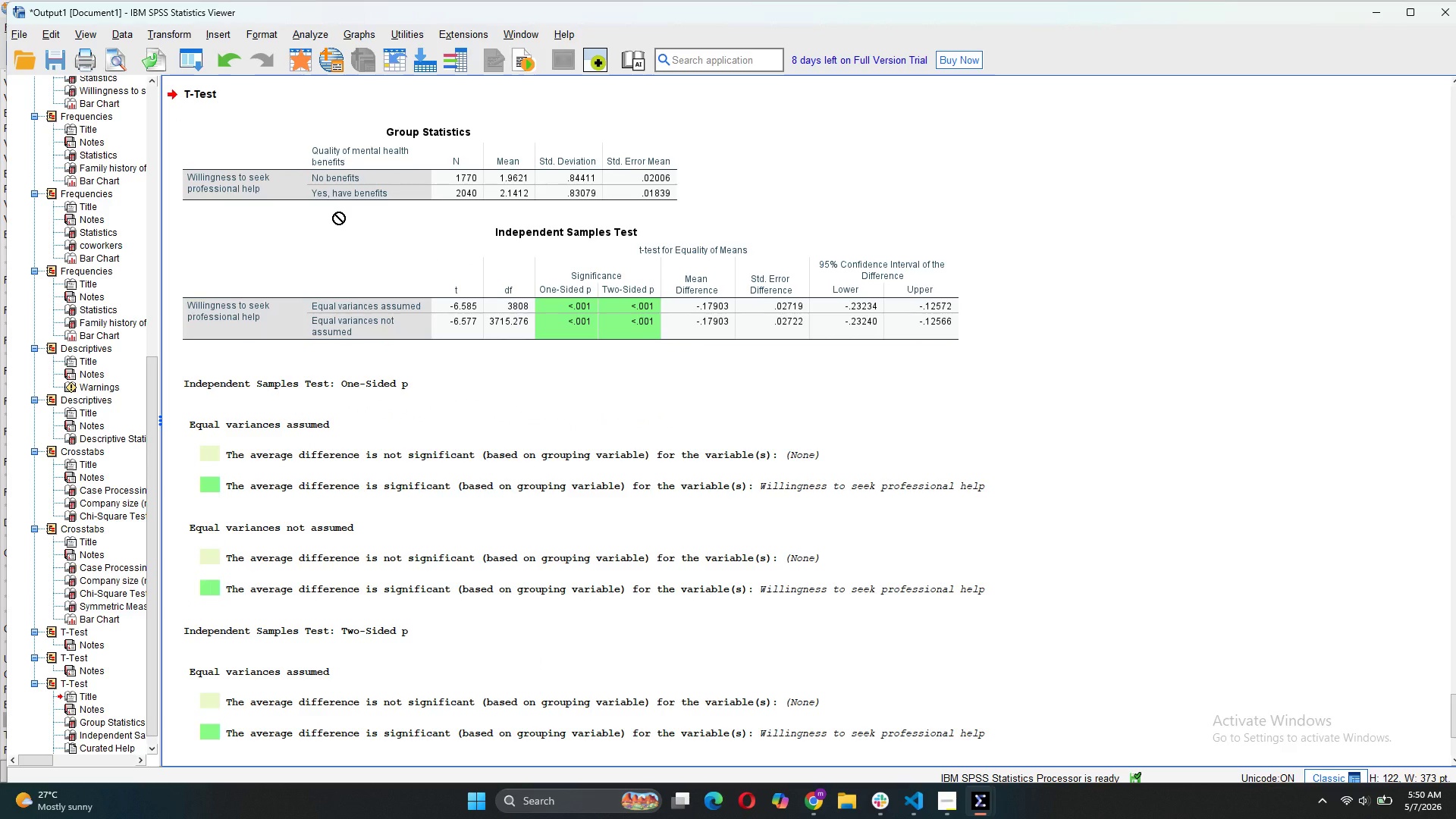 
wait(10.97)
 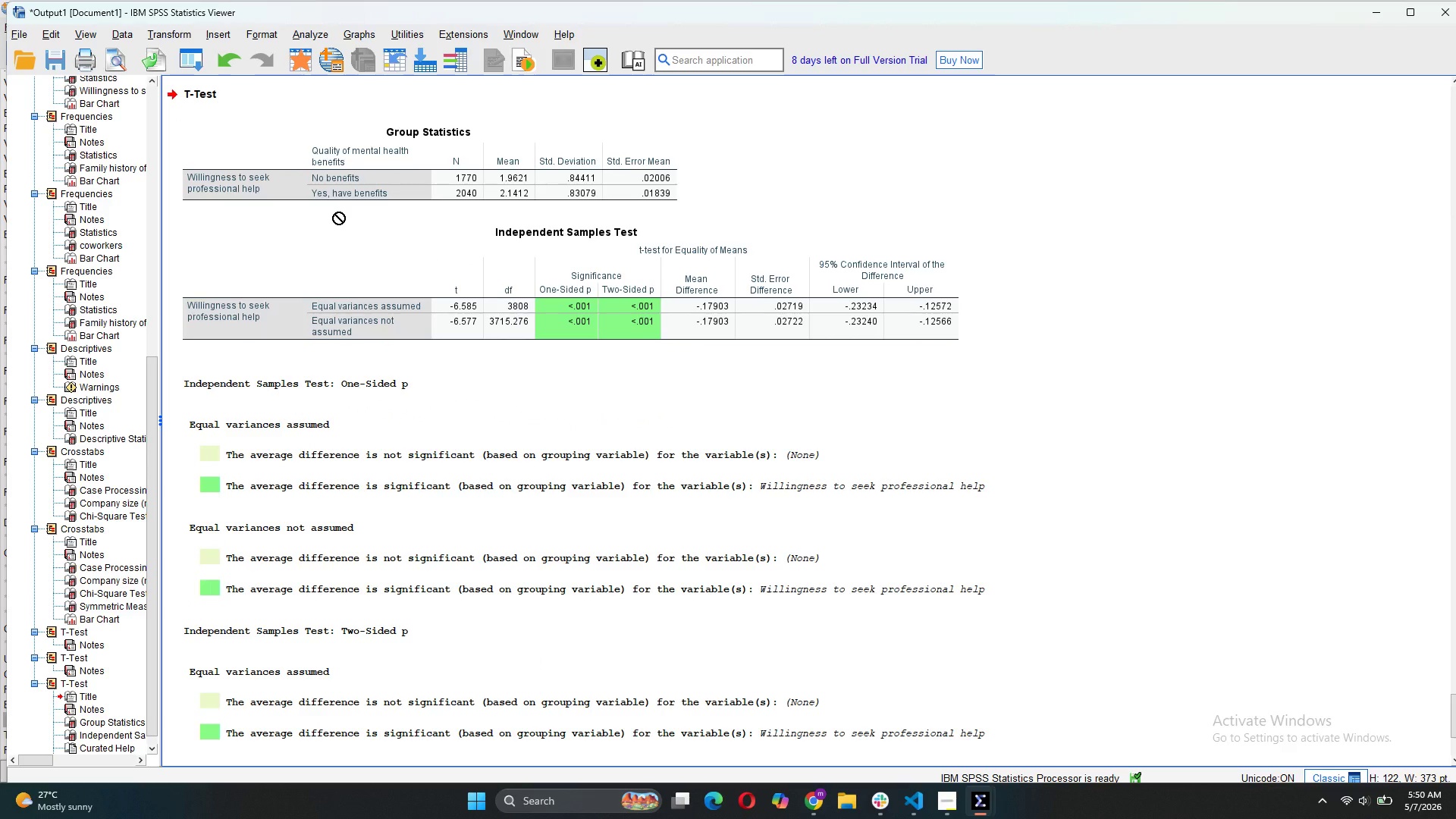 
scroll: coordinate [594, 635], scroll_direction: down, amount: 10.0
 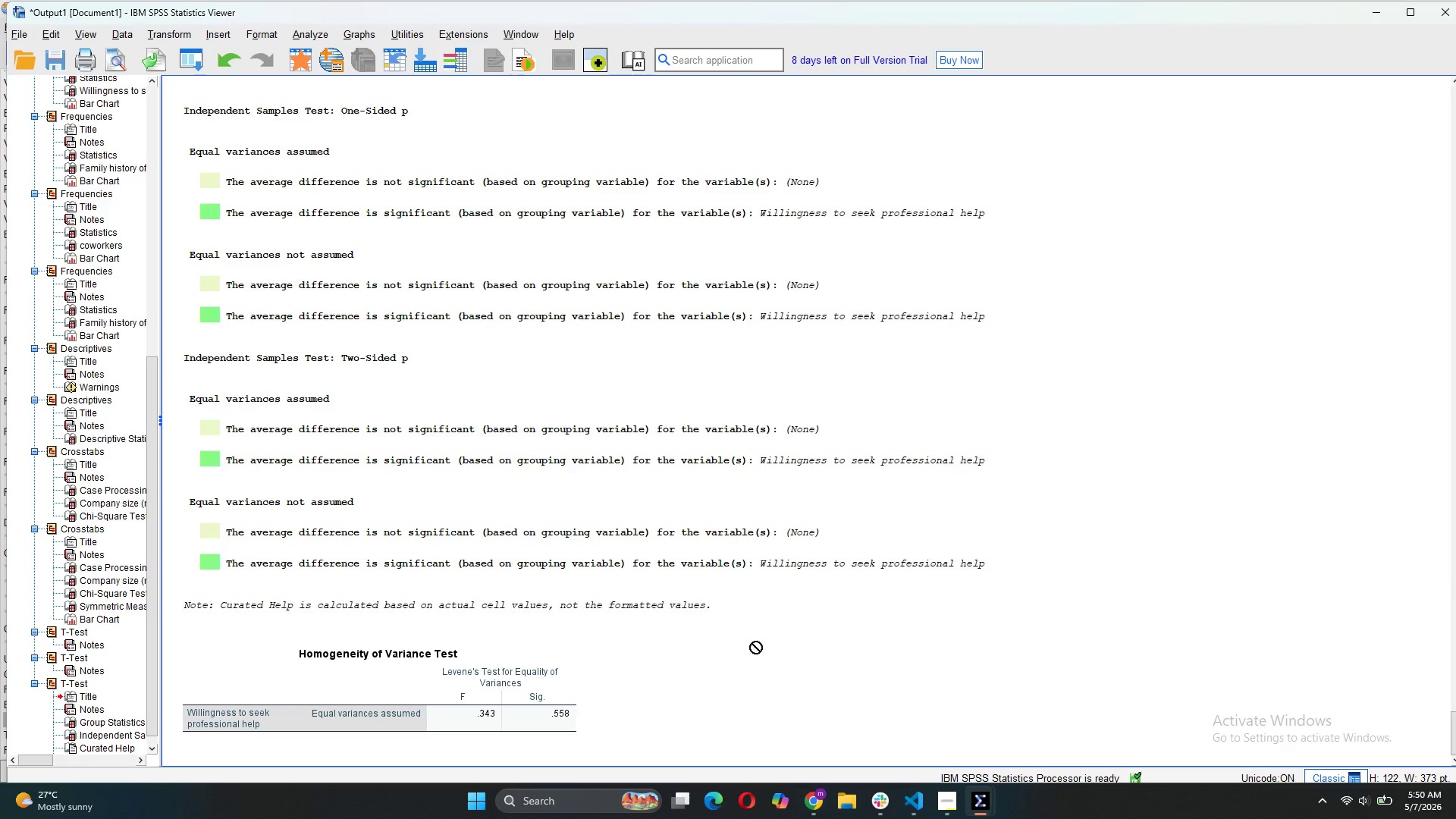 
wait(5.58)
 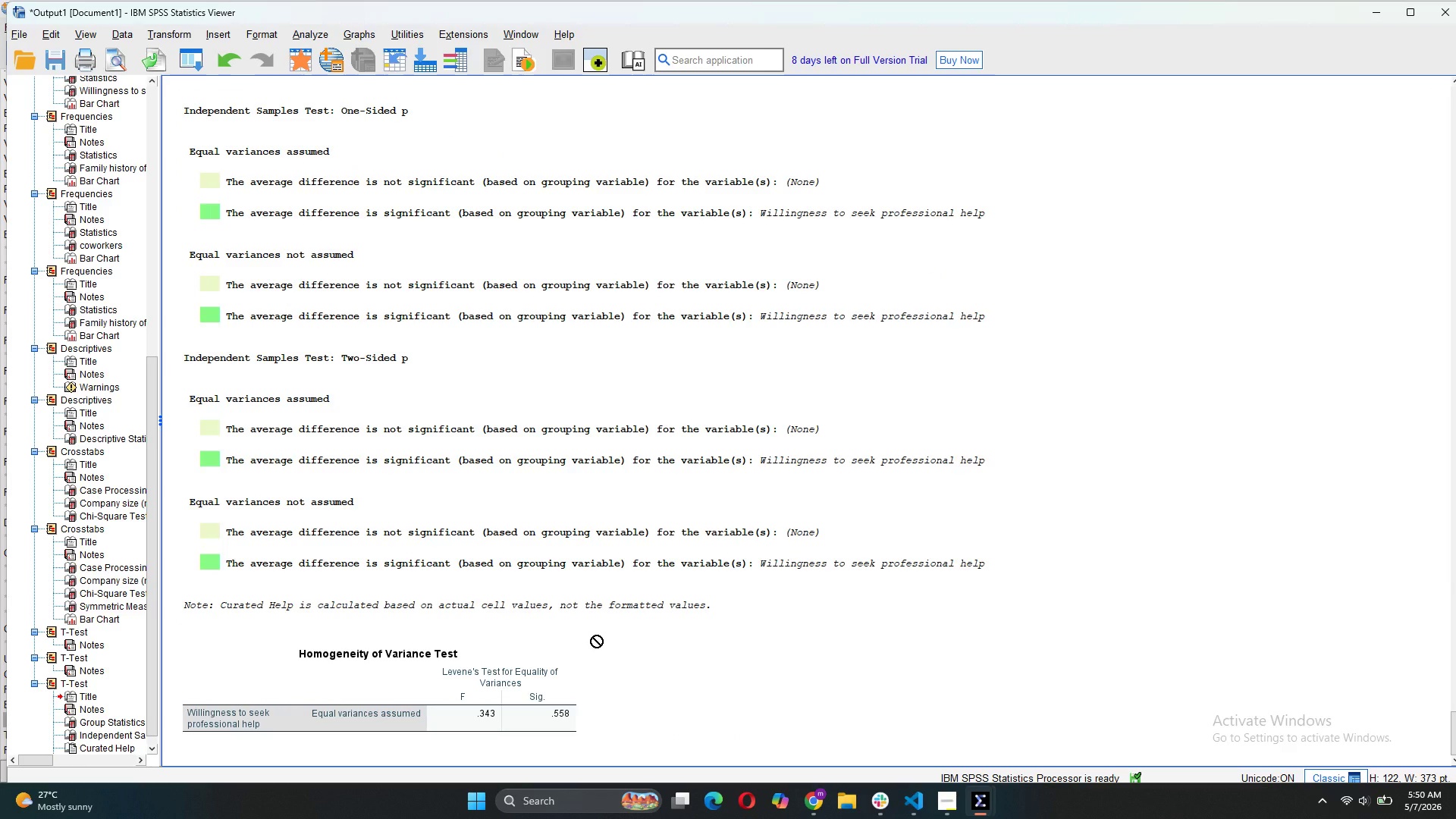 
left_click([940, 794])